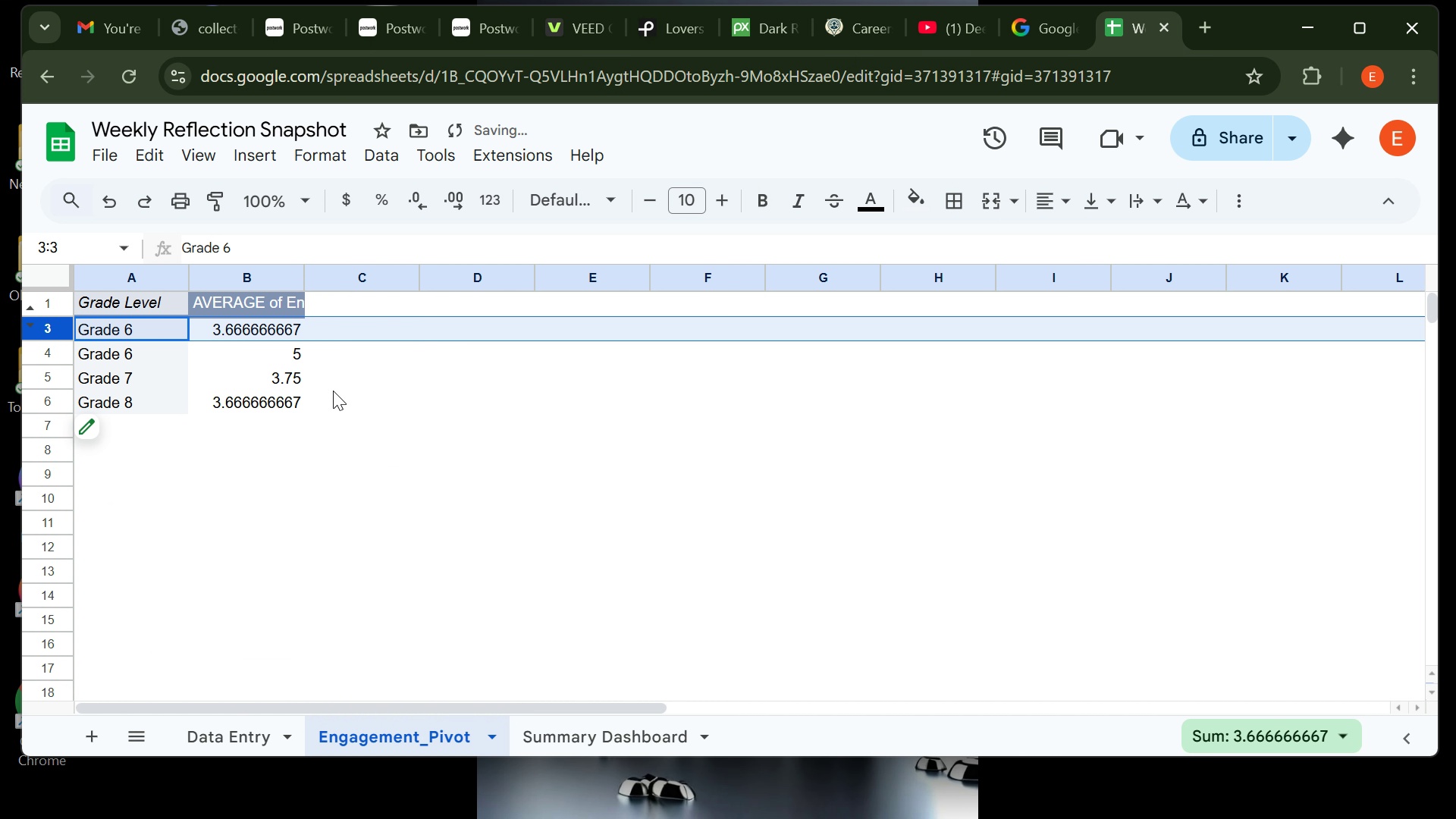 
left_click([333, 391])
 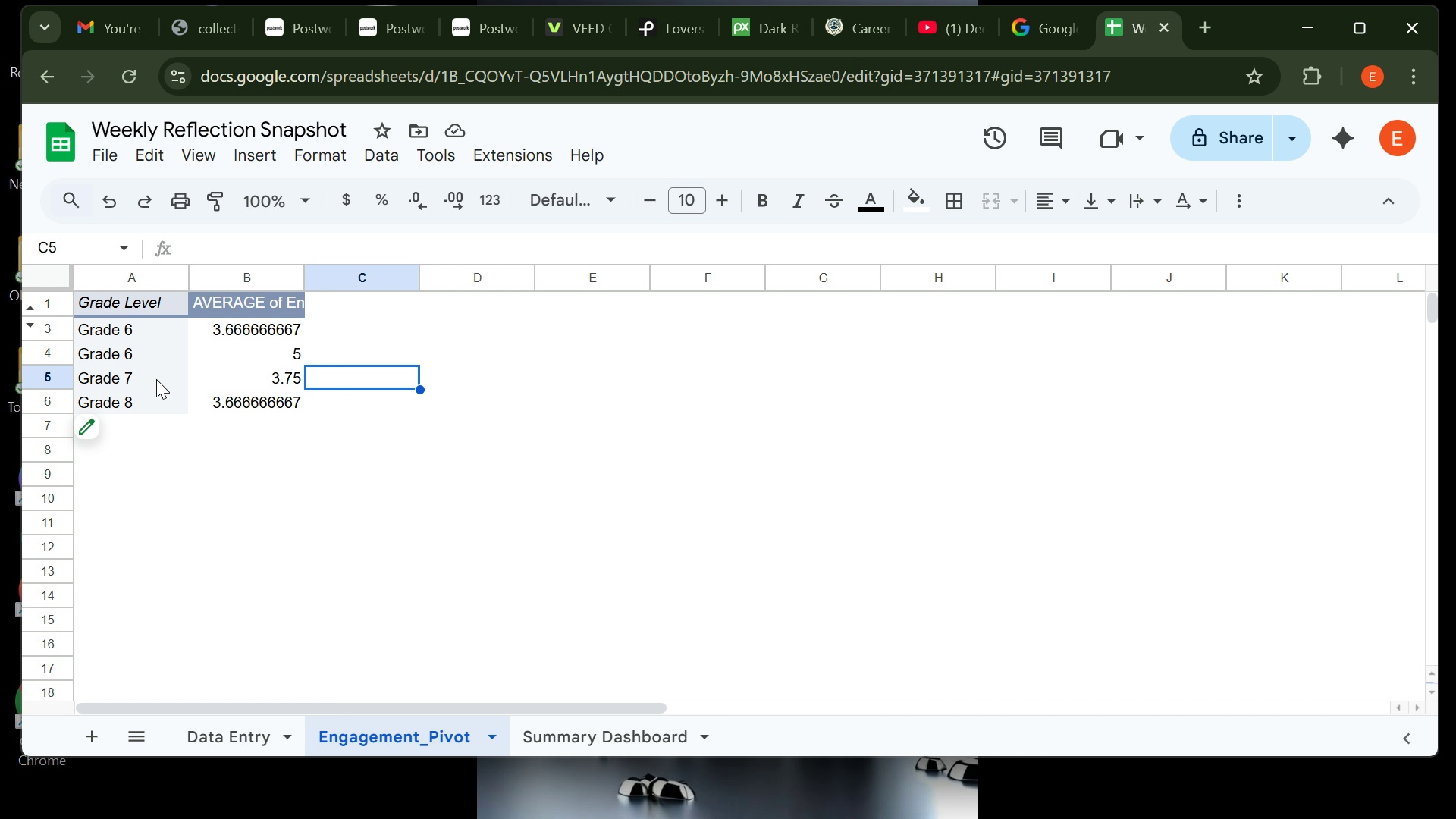 
wait(10.26)
 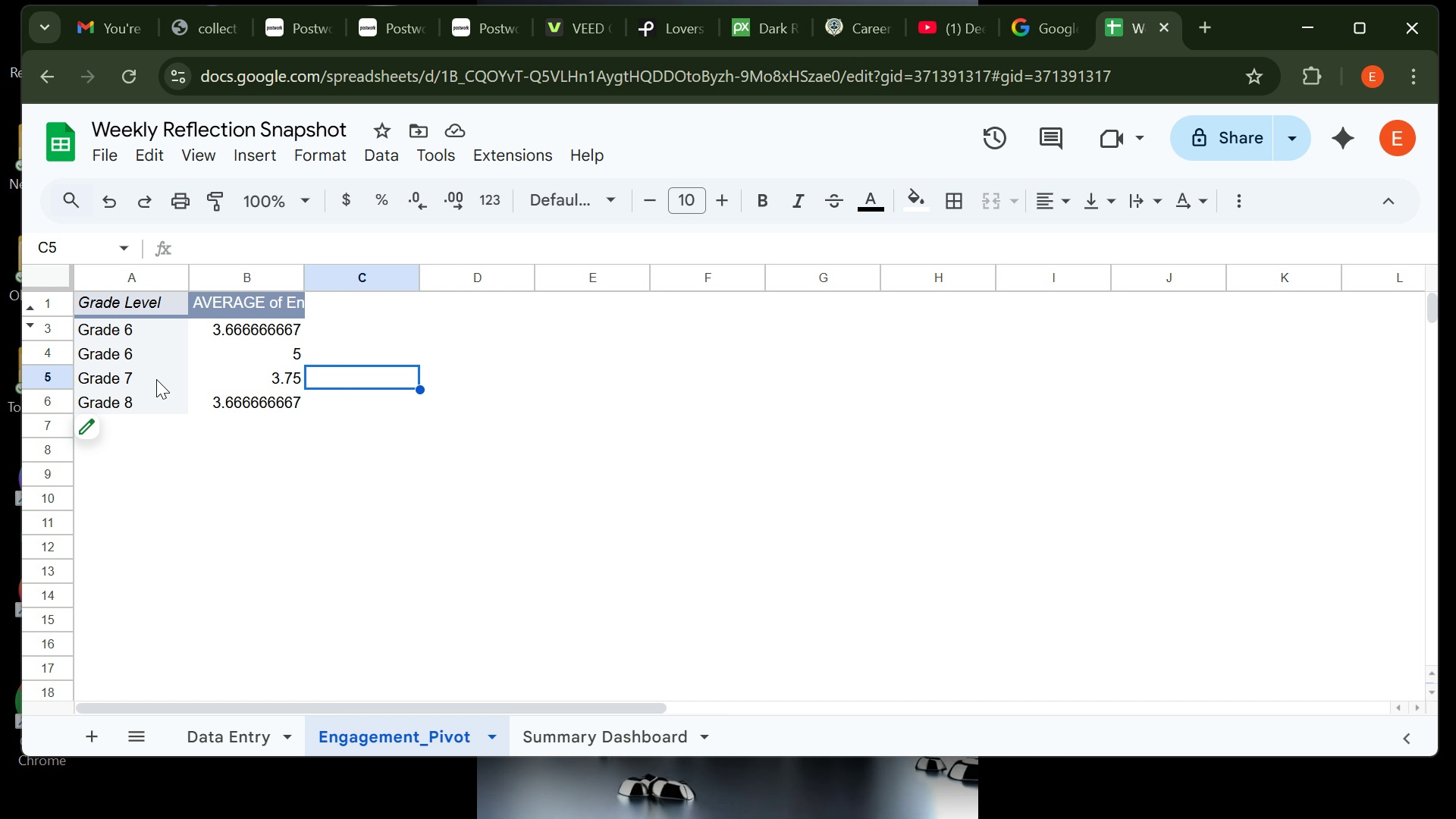 
left_click_drag(start_coordinate=[94, 298], to_coordinate=[273, 403])
 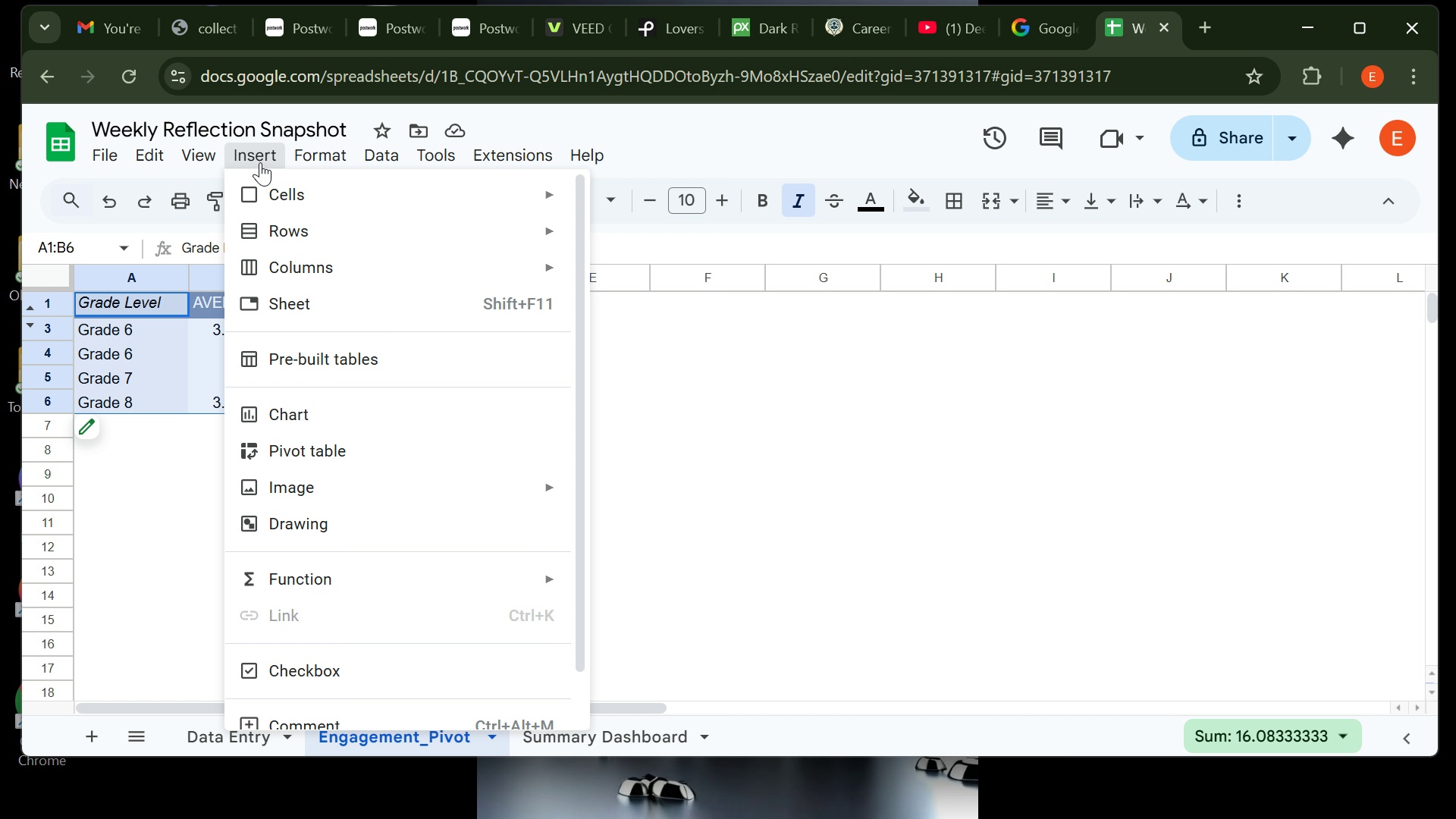 
wait(6.58)
 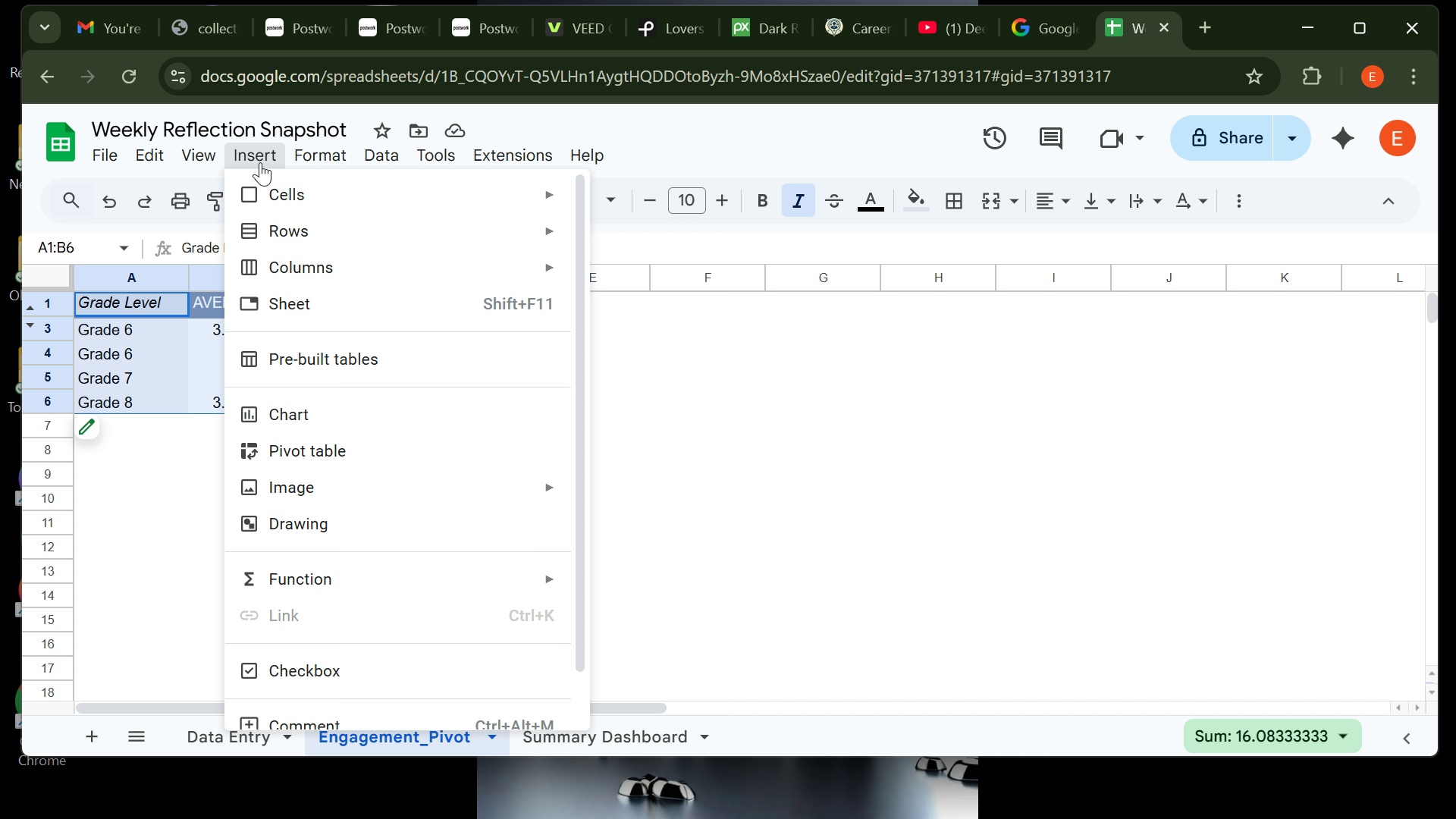 
left_click([260, 162])
 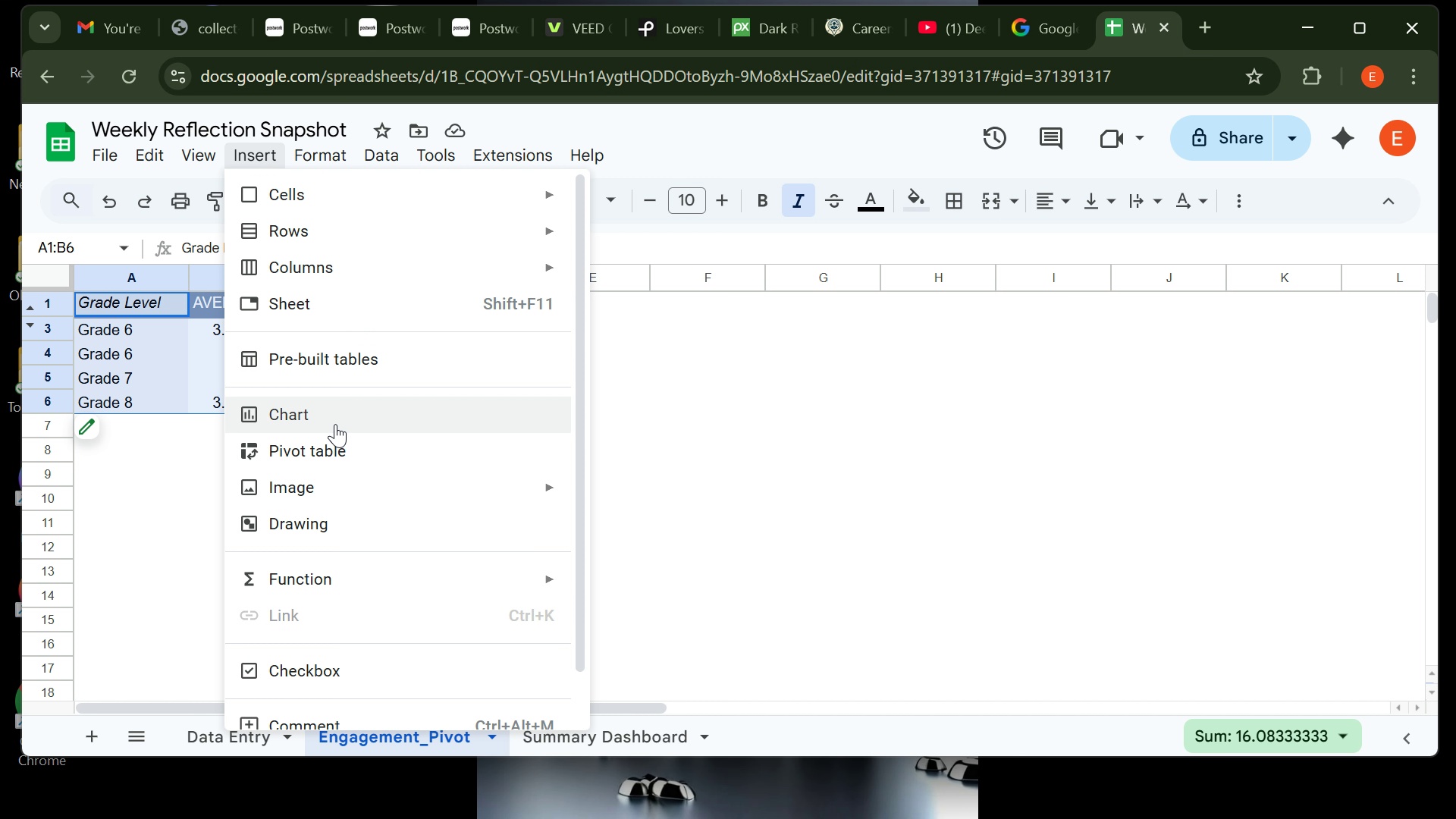 
left_click([335, 424])
 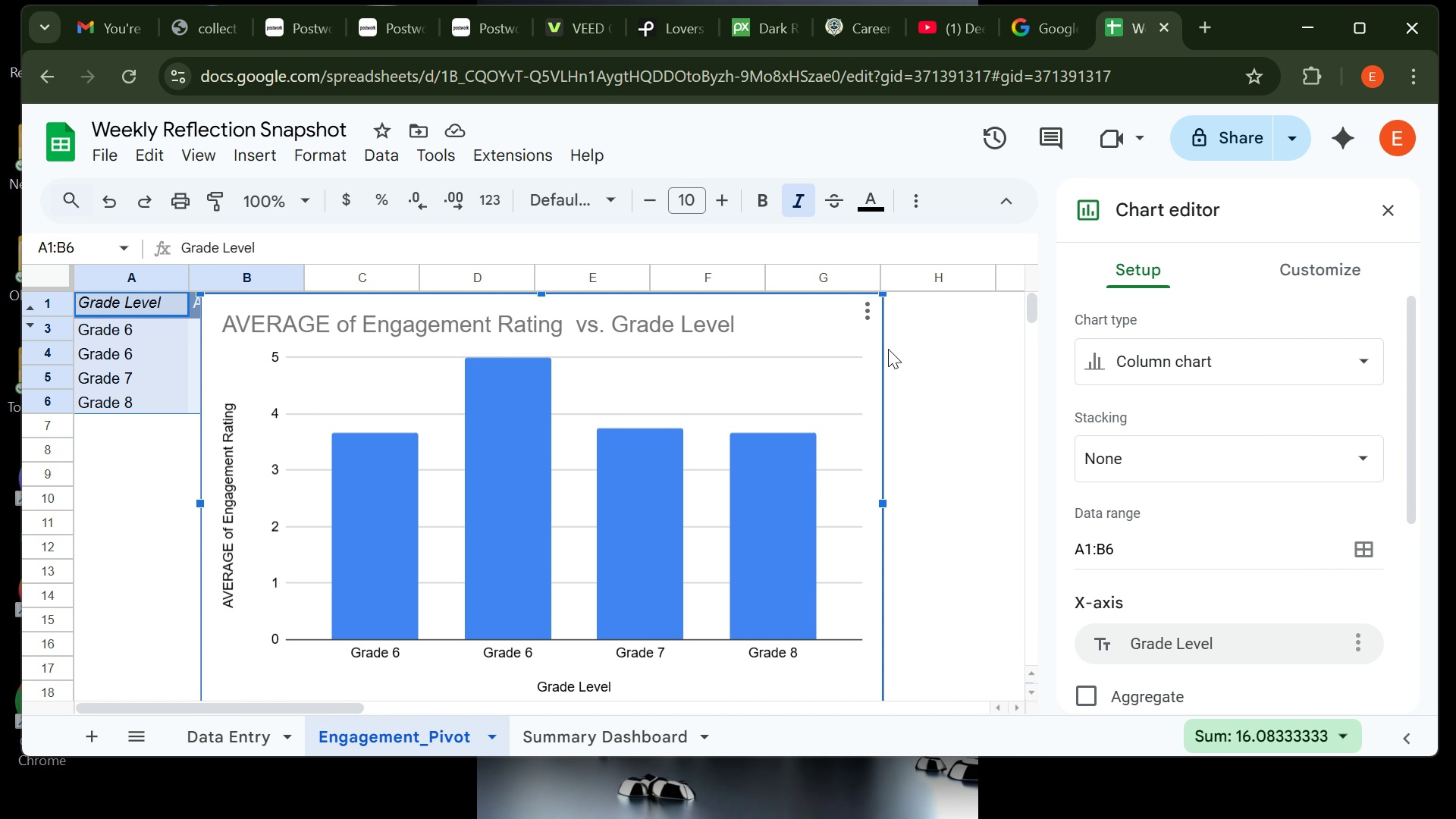 
wait(26.59)
 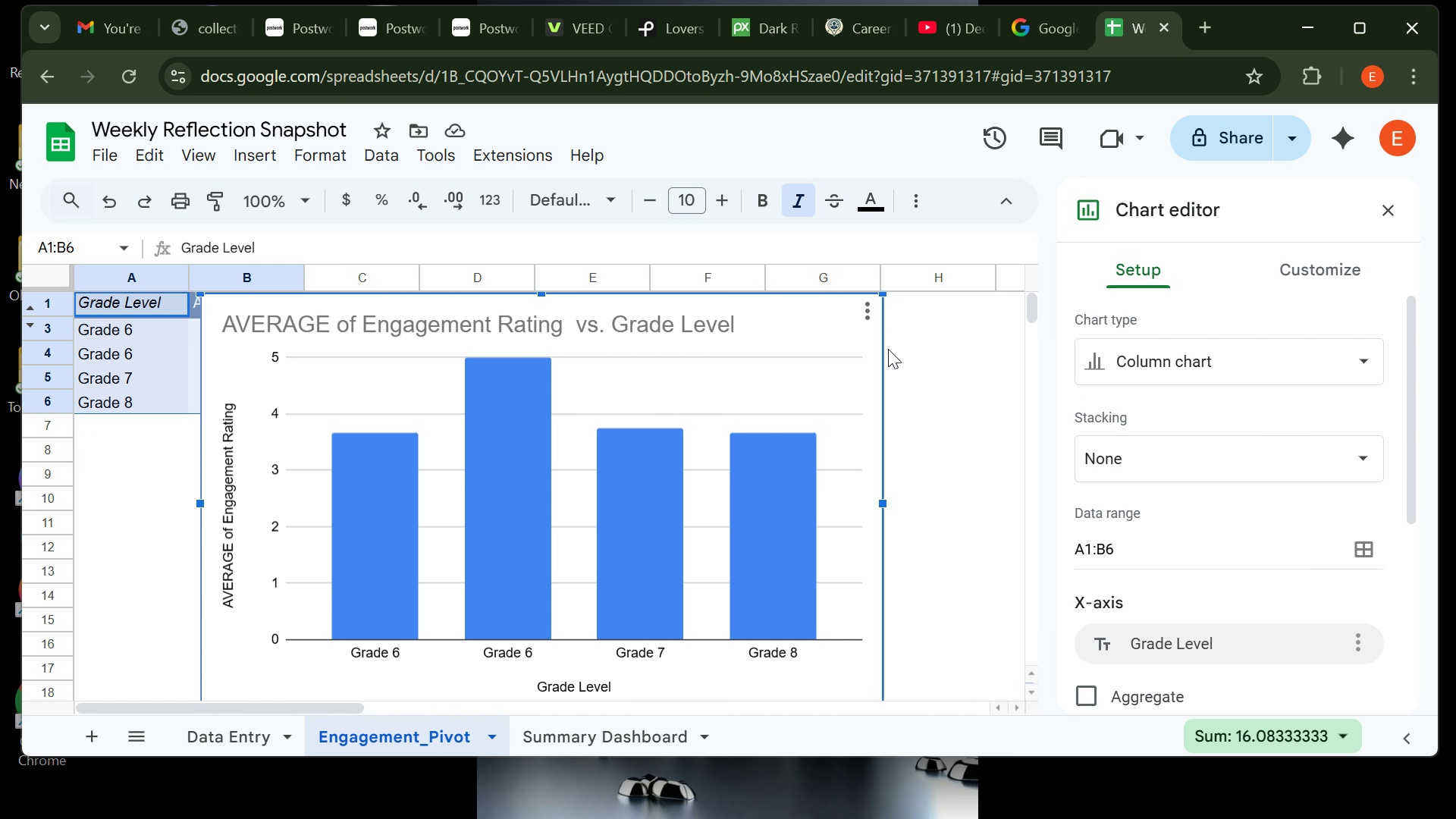 
left_click([248, 733])
 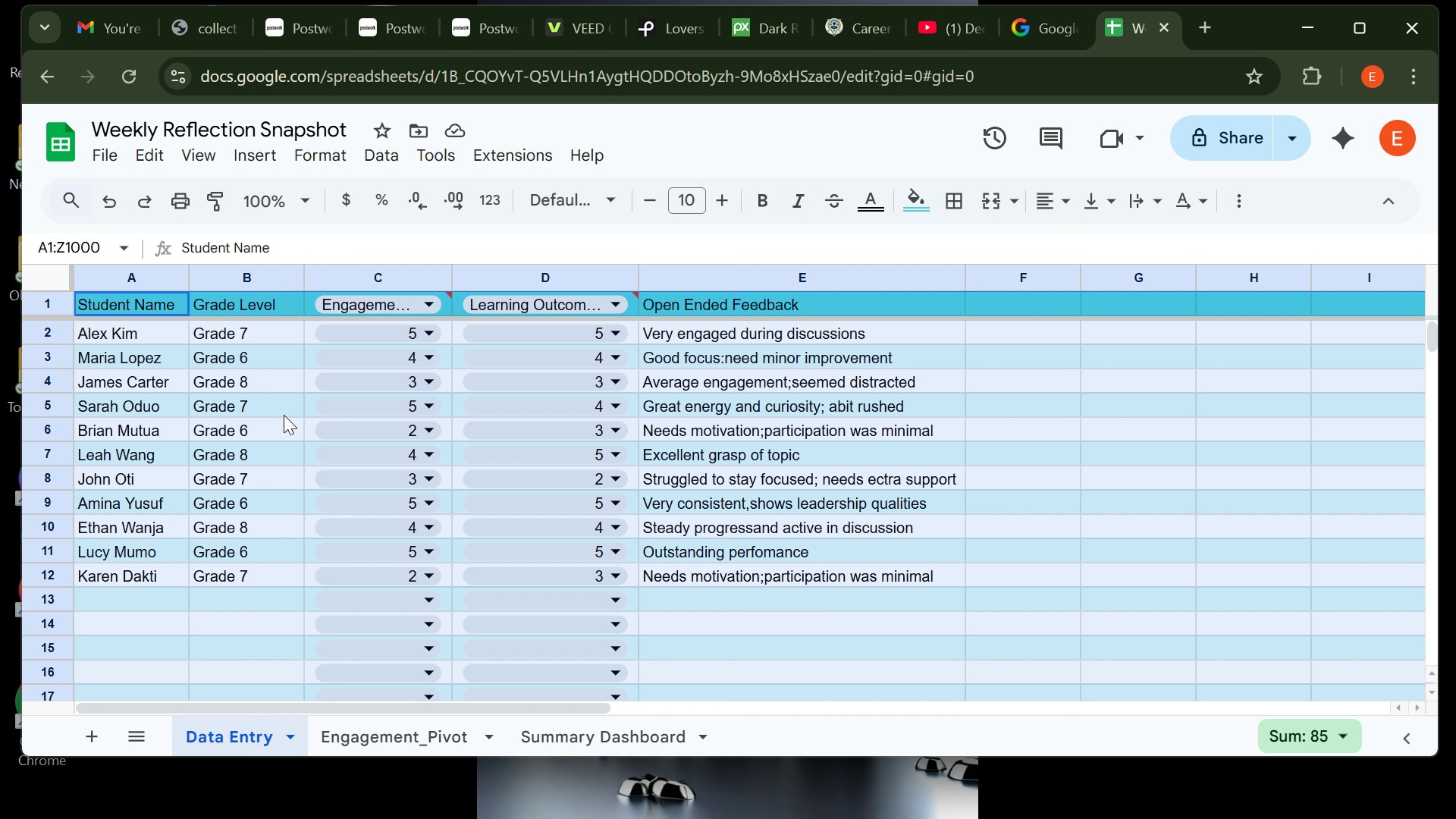 
wait(11.81)
 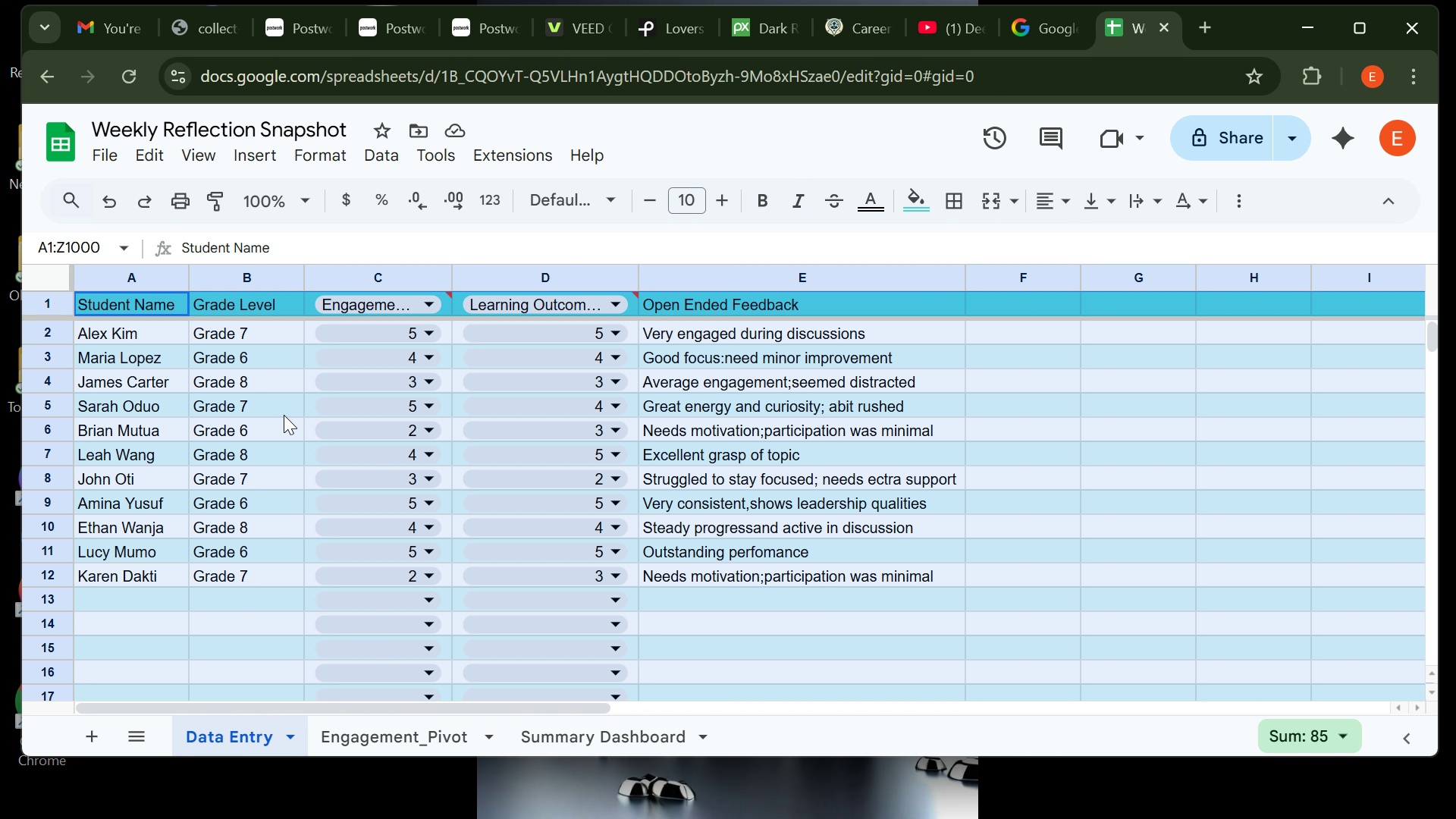 
left_click([403, 746])
 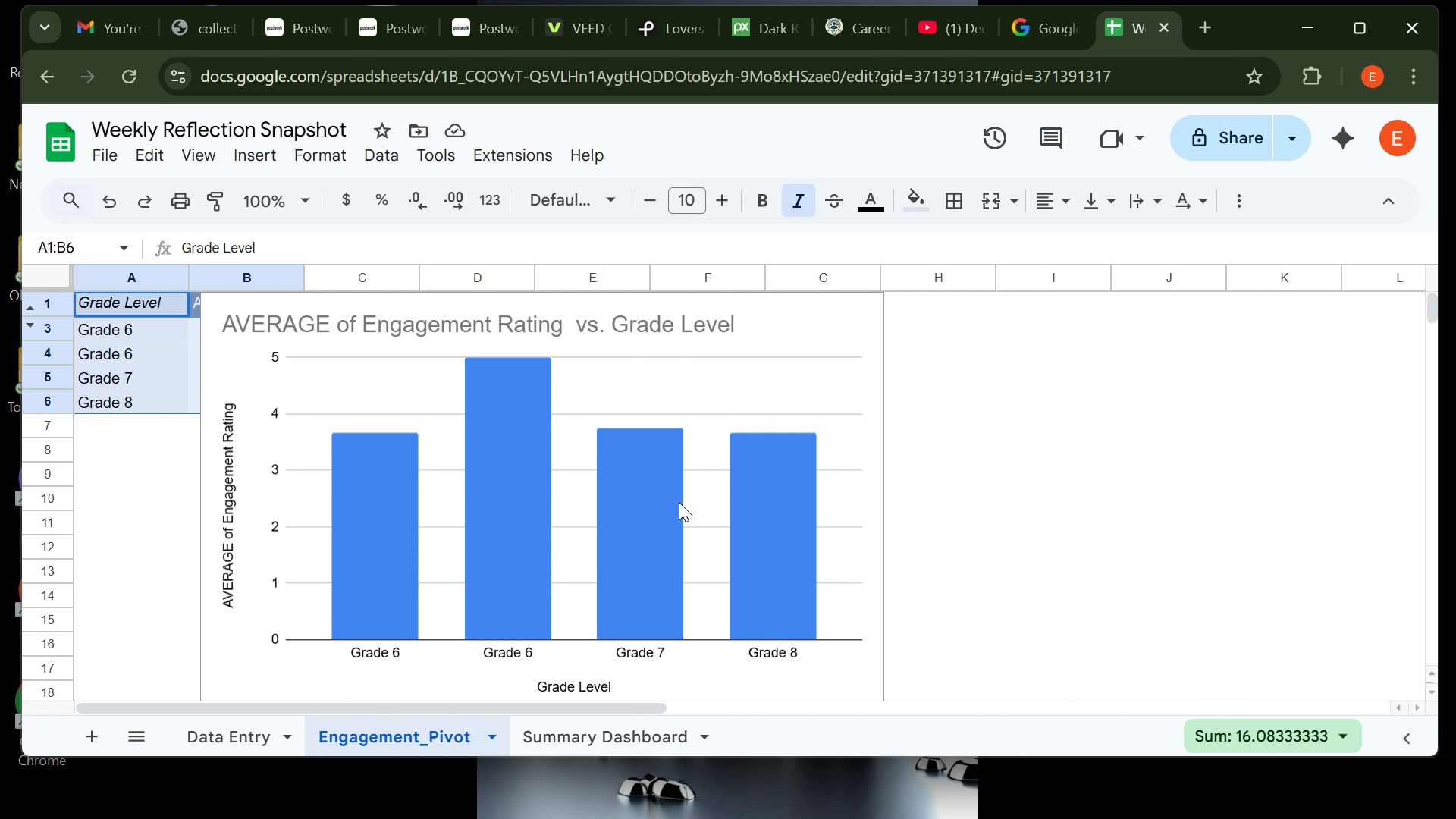 
wait(6.92)
 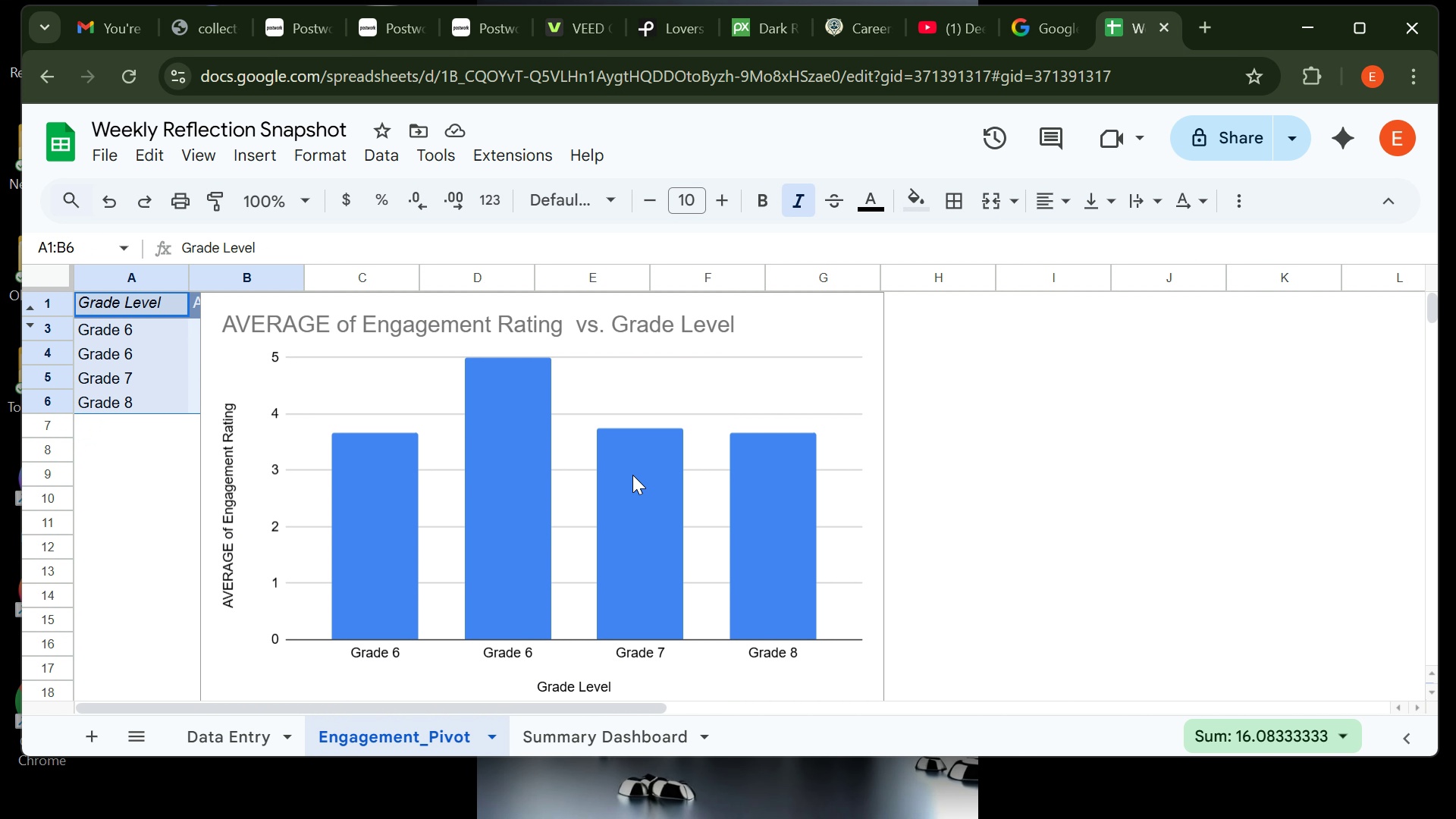 
left_click([737, 337])
 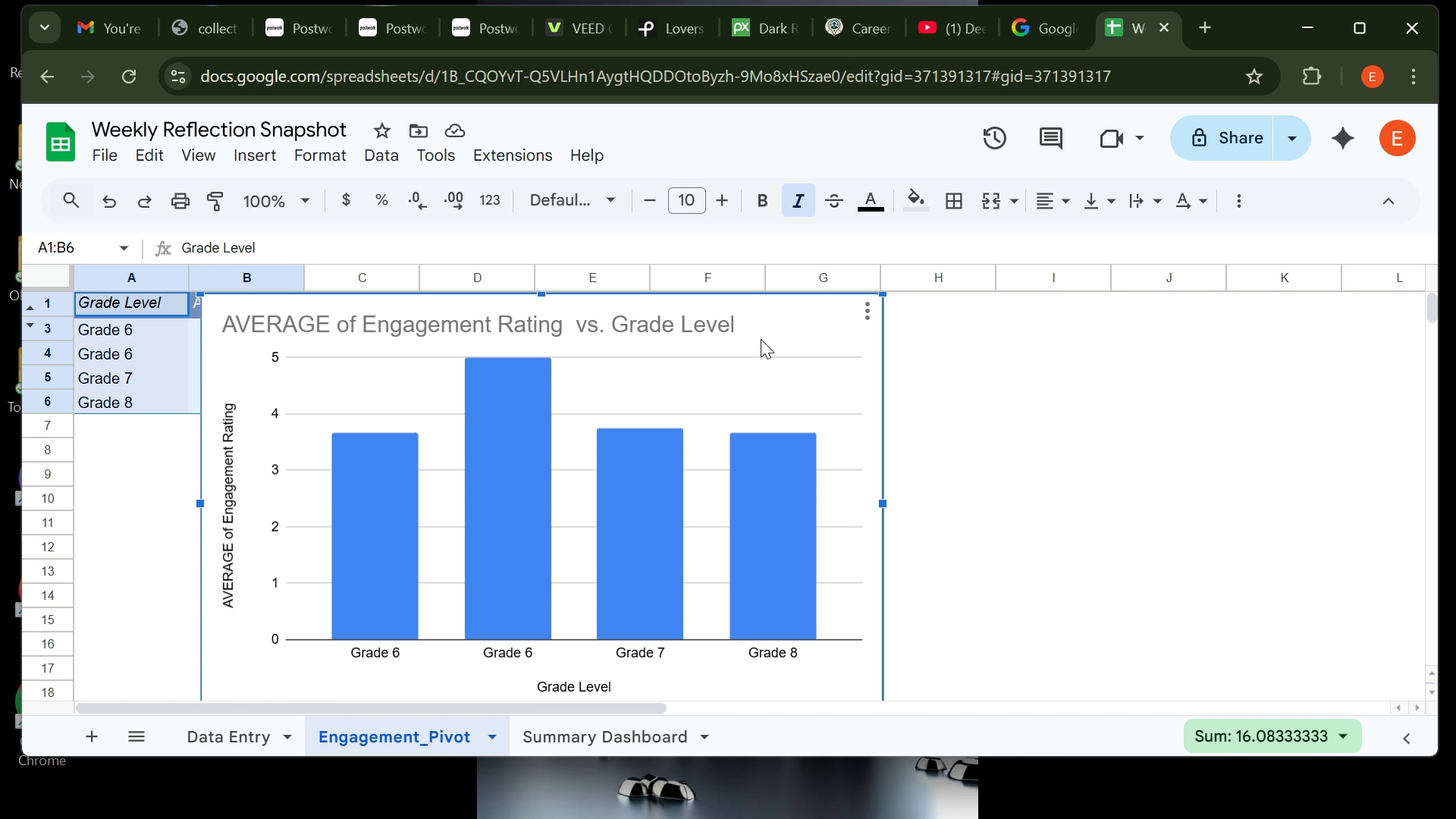 
key(Backspace)
 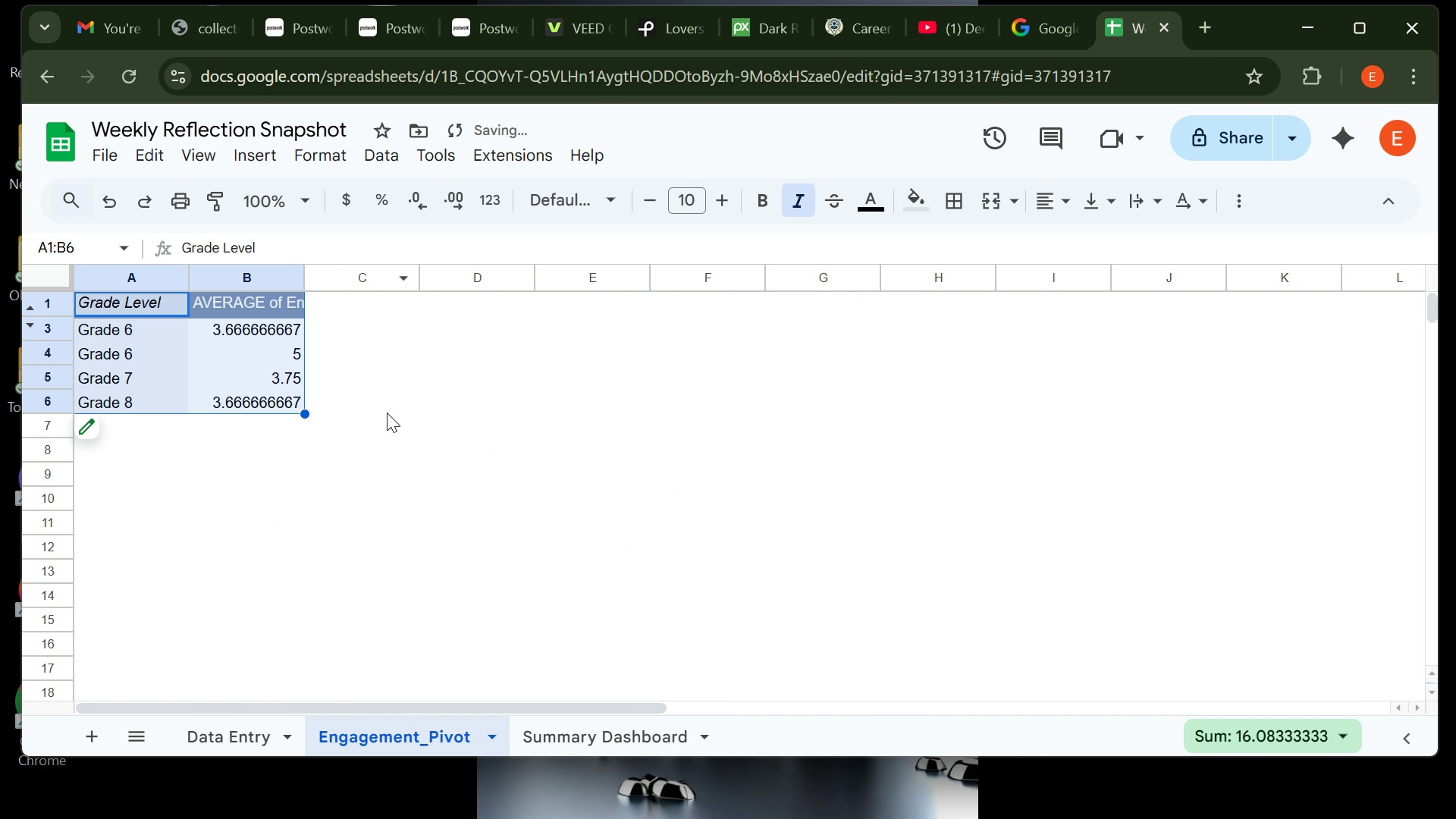 
left_click([371, 416])
 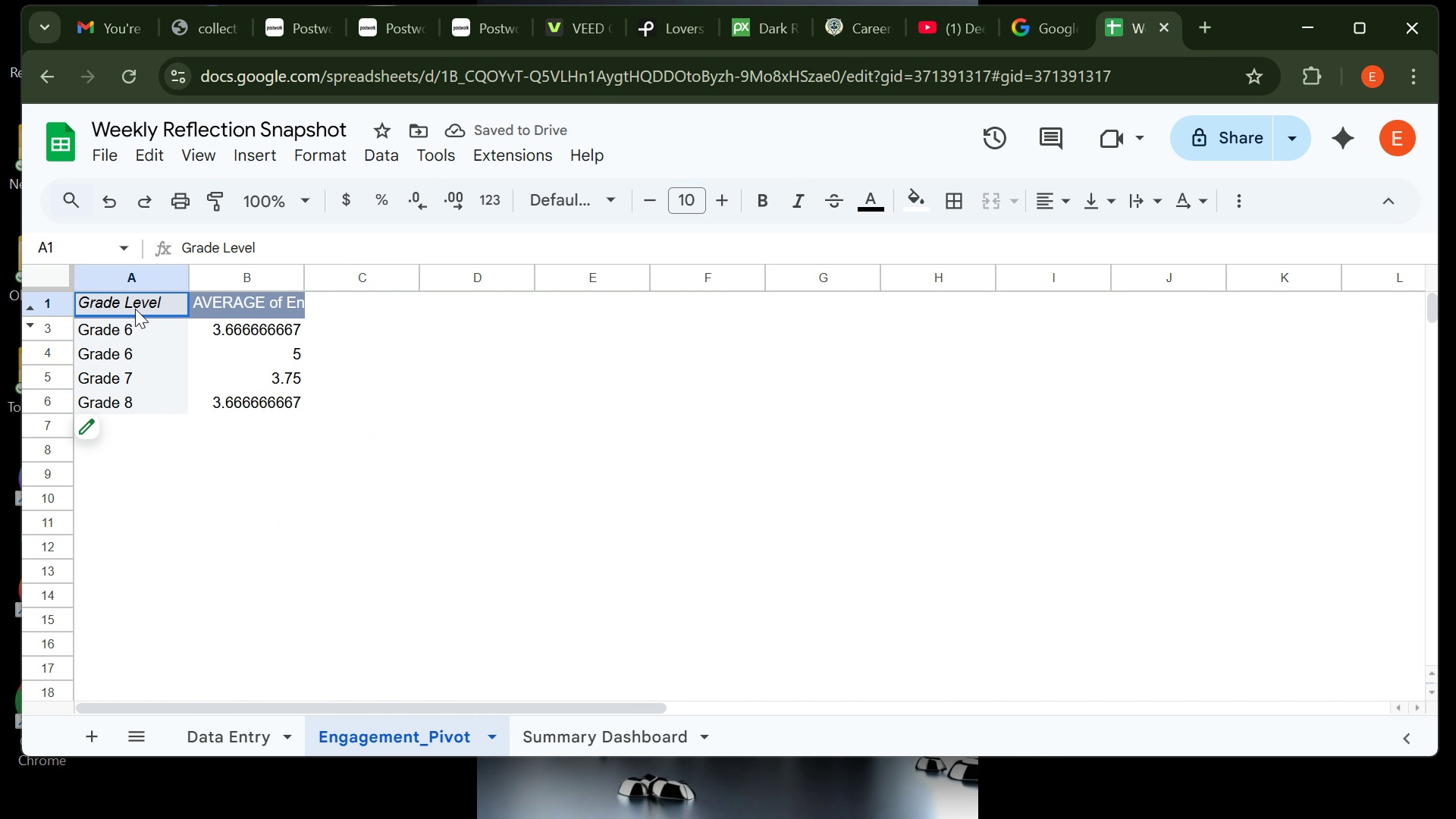 
left_click([135, 309])
 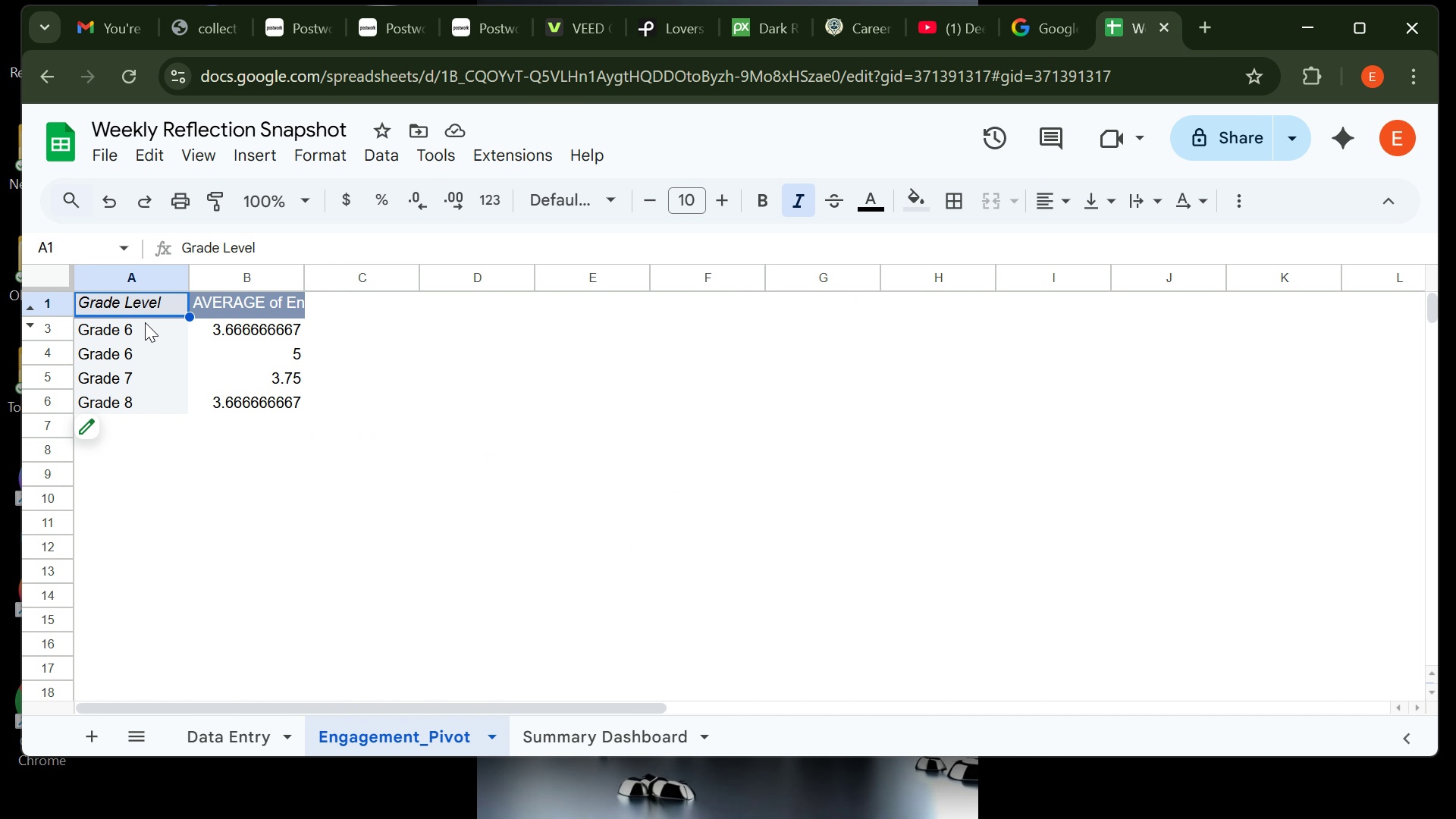 
left_click([135, 331])
 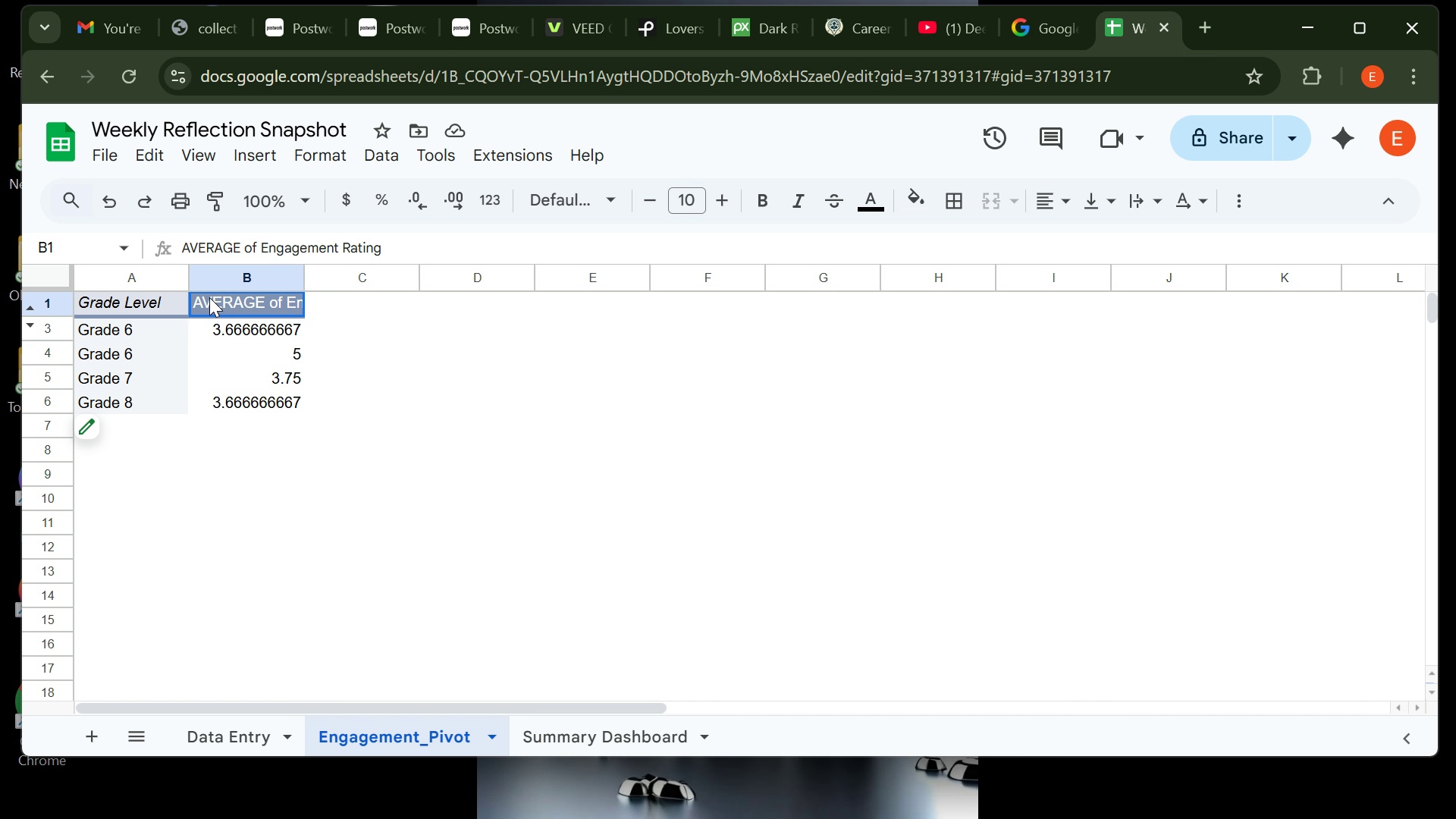 
left_click([209, 297])
 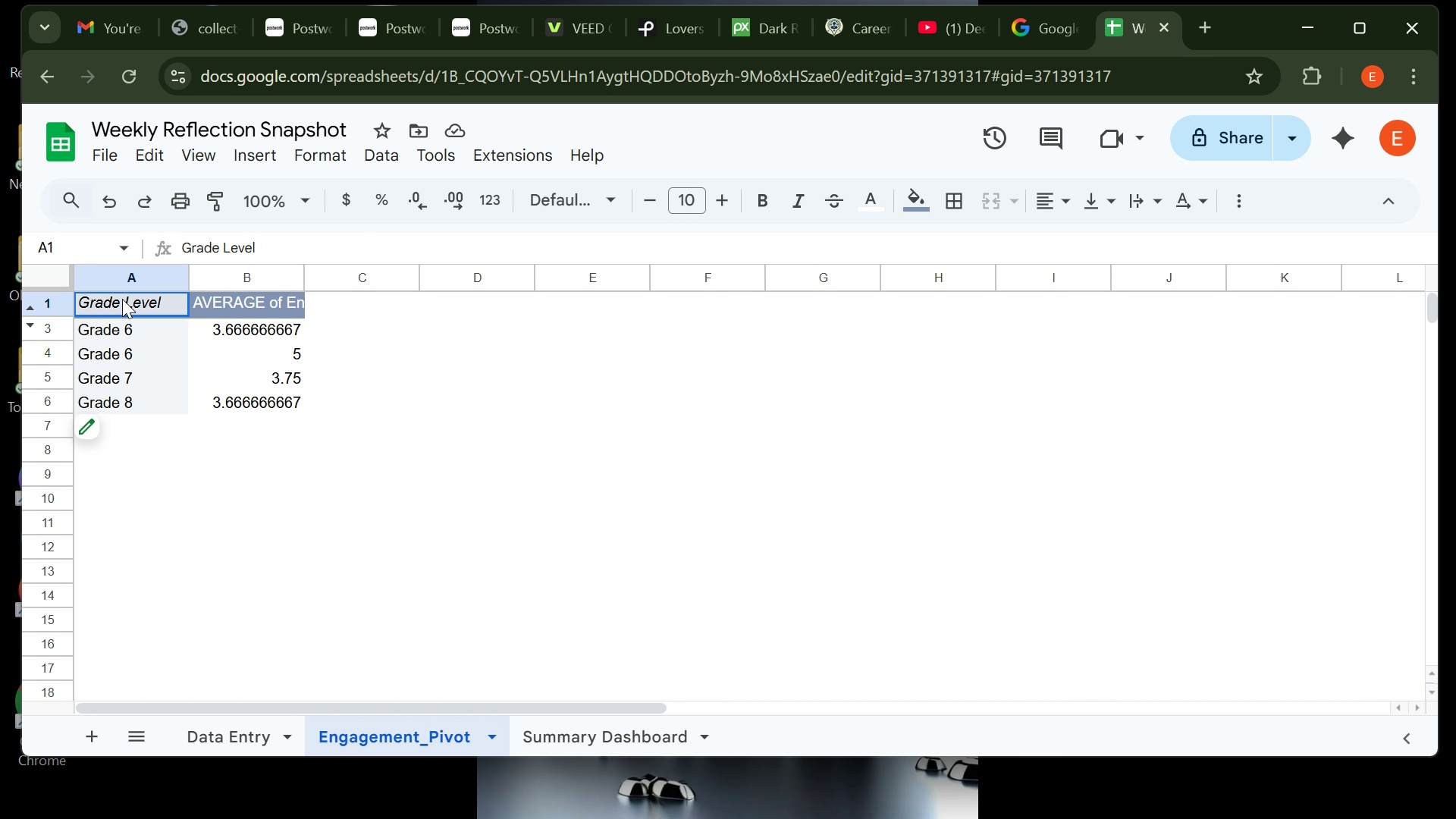 
left_click([122, 299])
 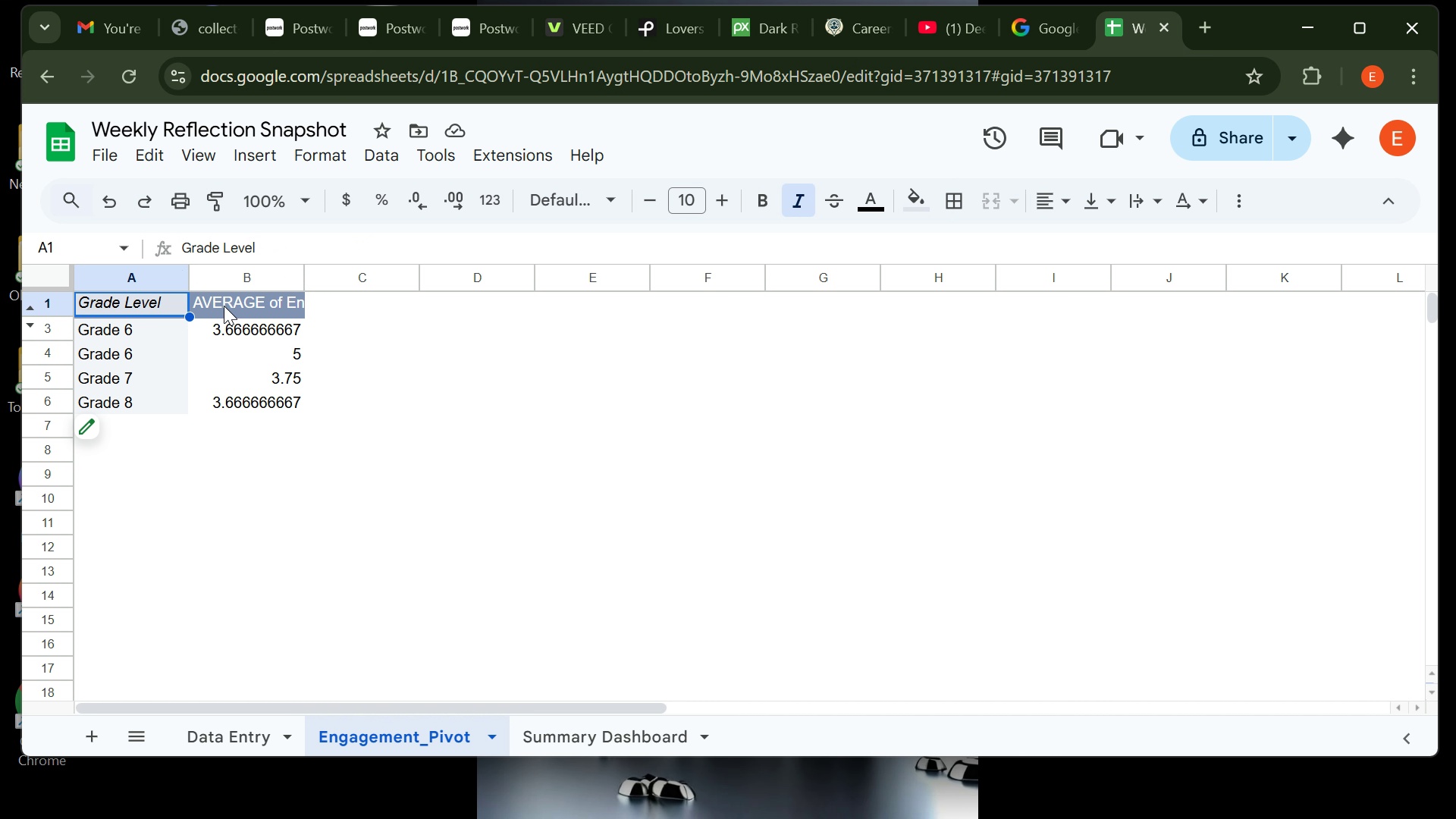 
left_click([236, 301])
 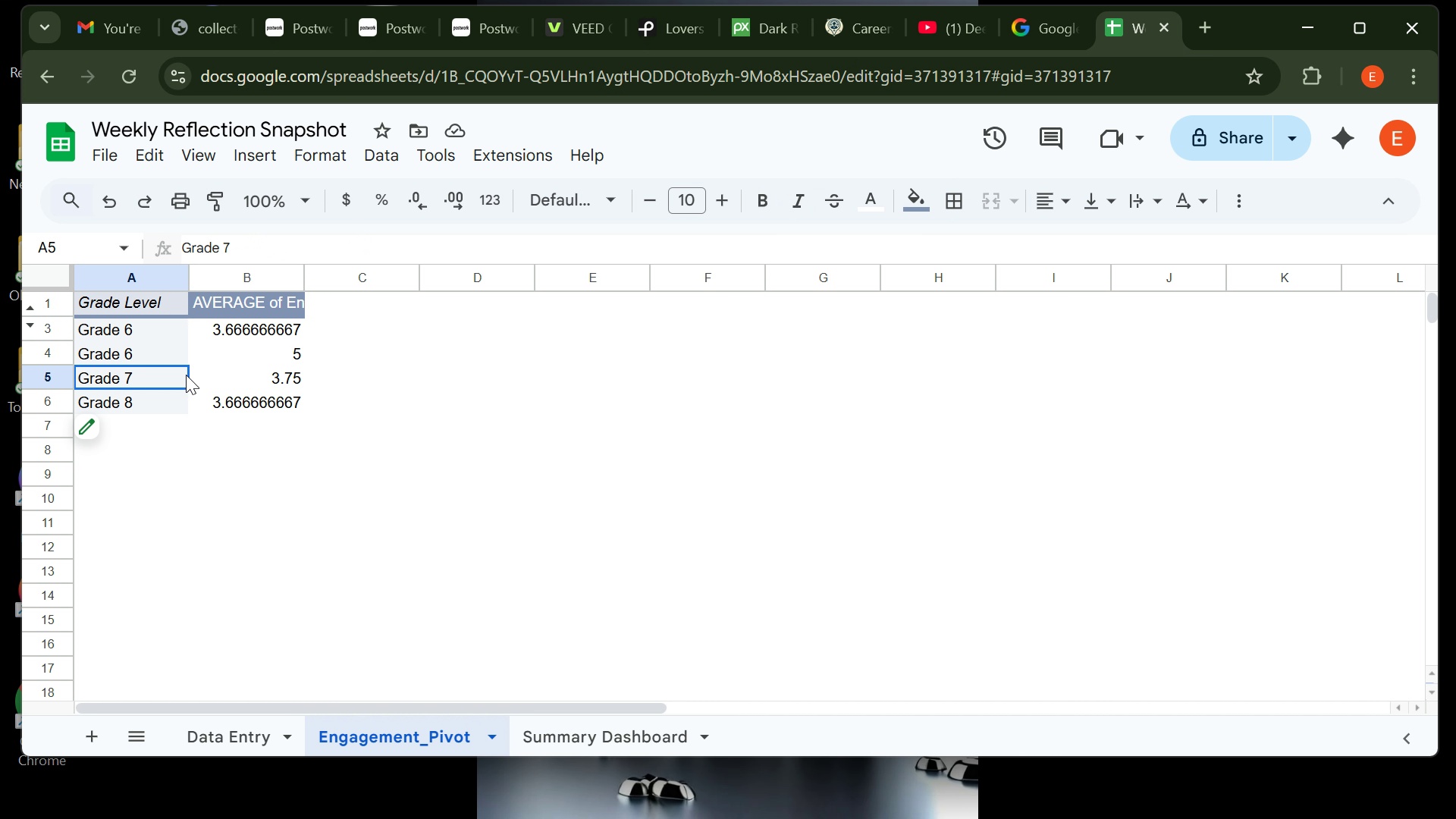 
left_click([186, 375])
 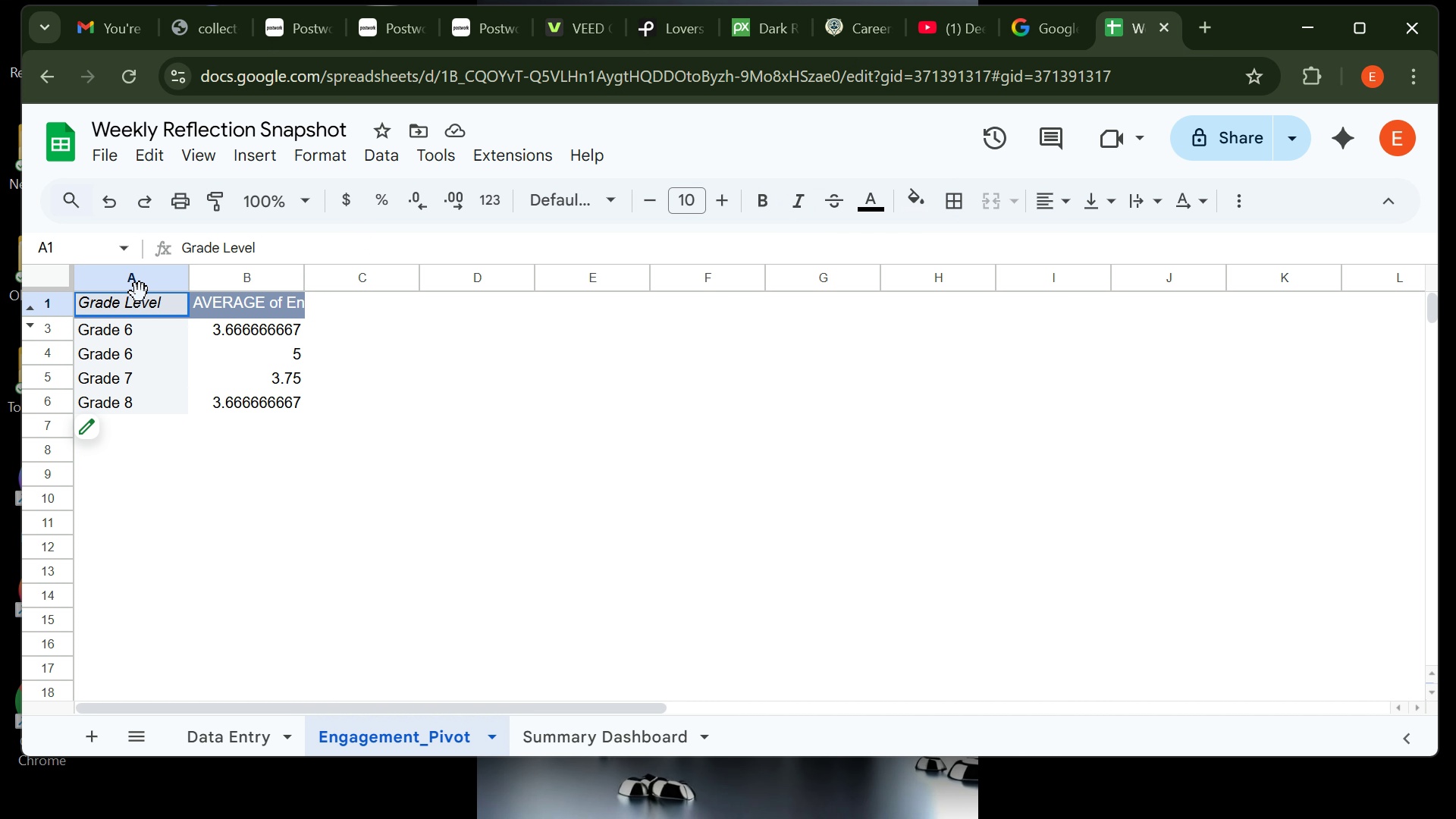 
left_click([140, 293])
 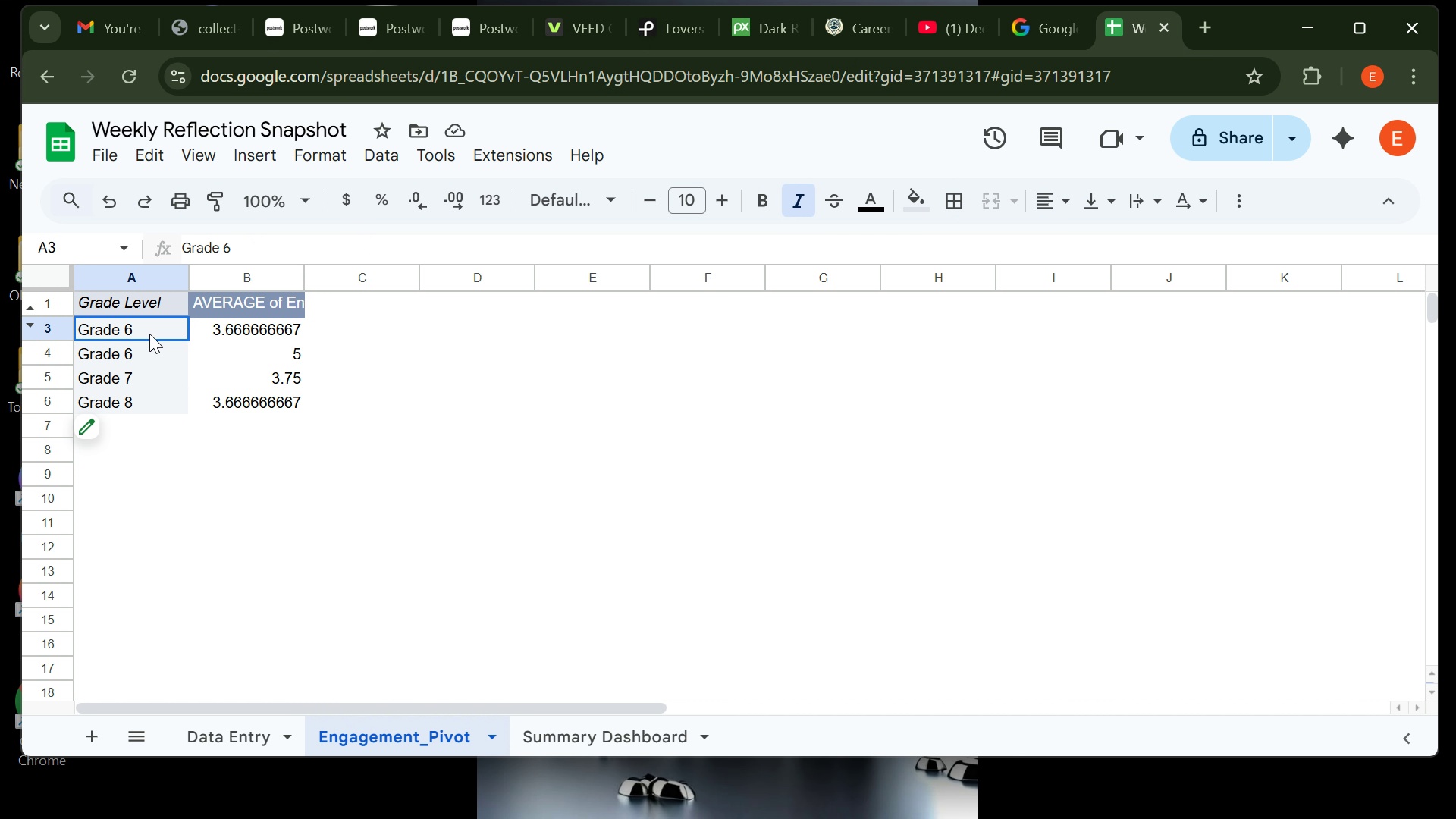 
left_click([149, 334])
 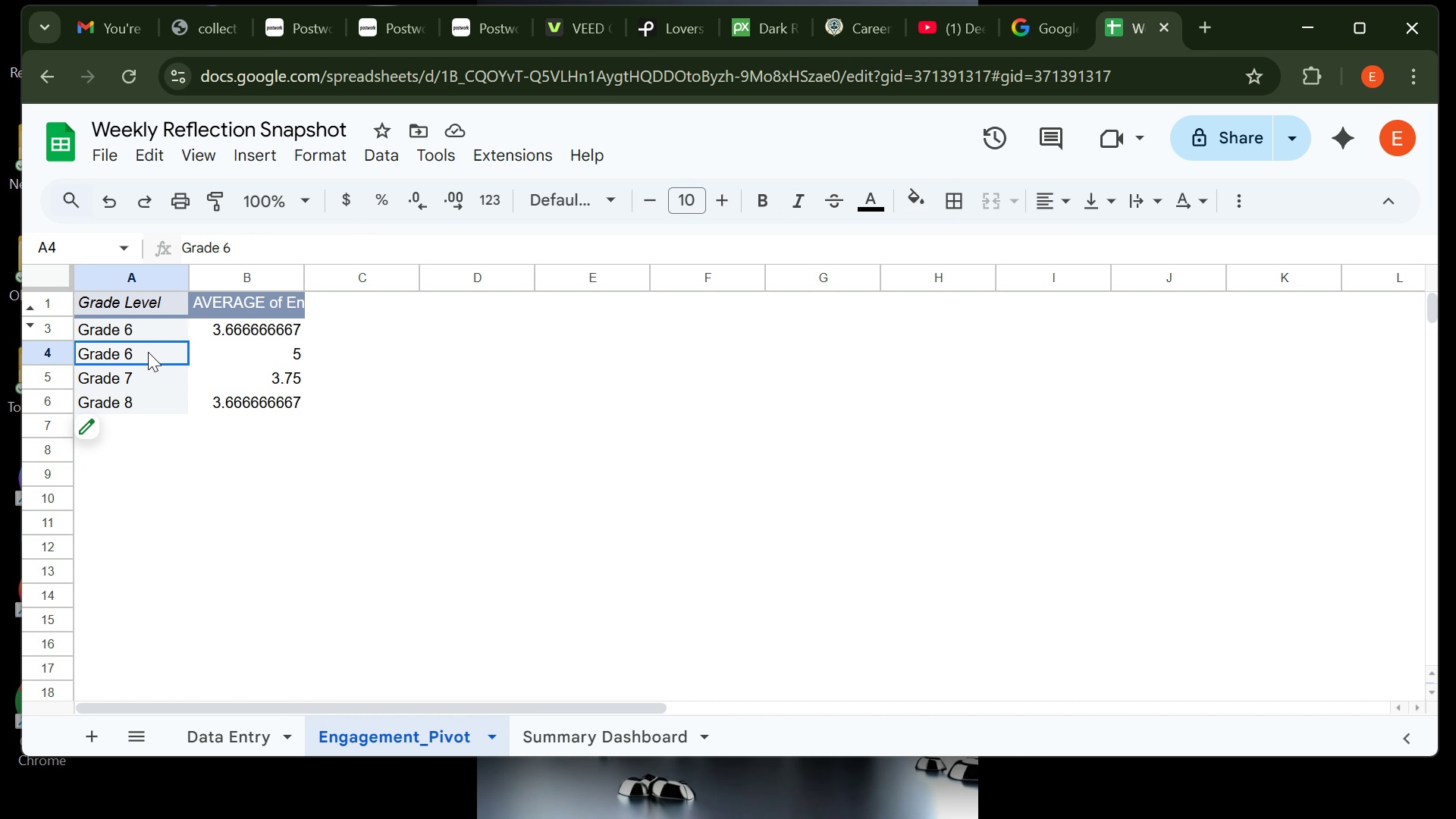 
left_click([148, 352])
 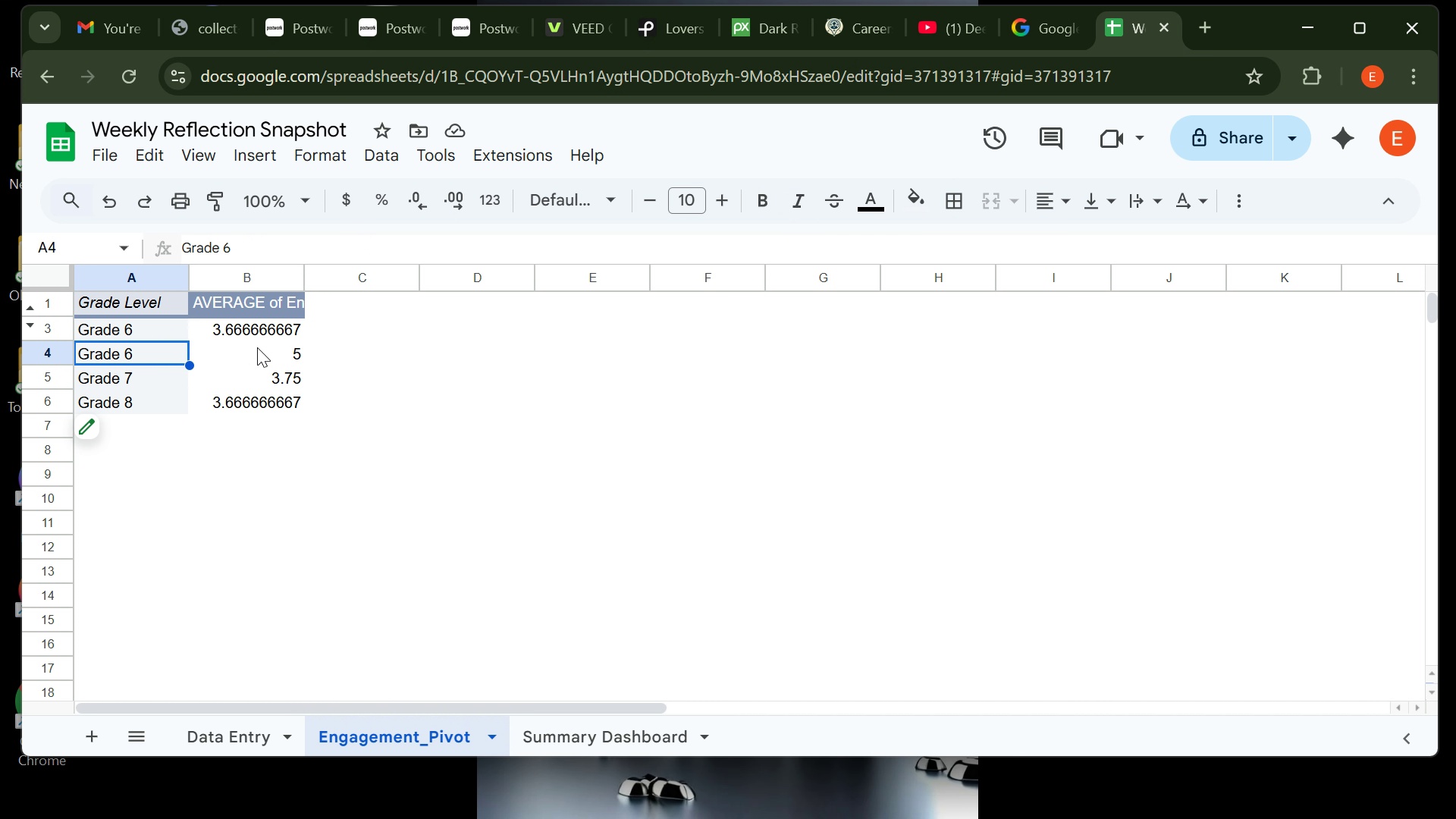 
left_click([257, 347])
 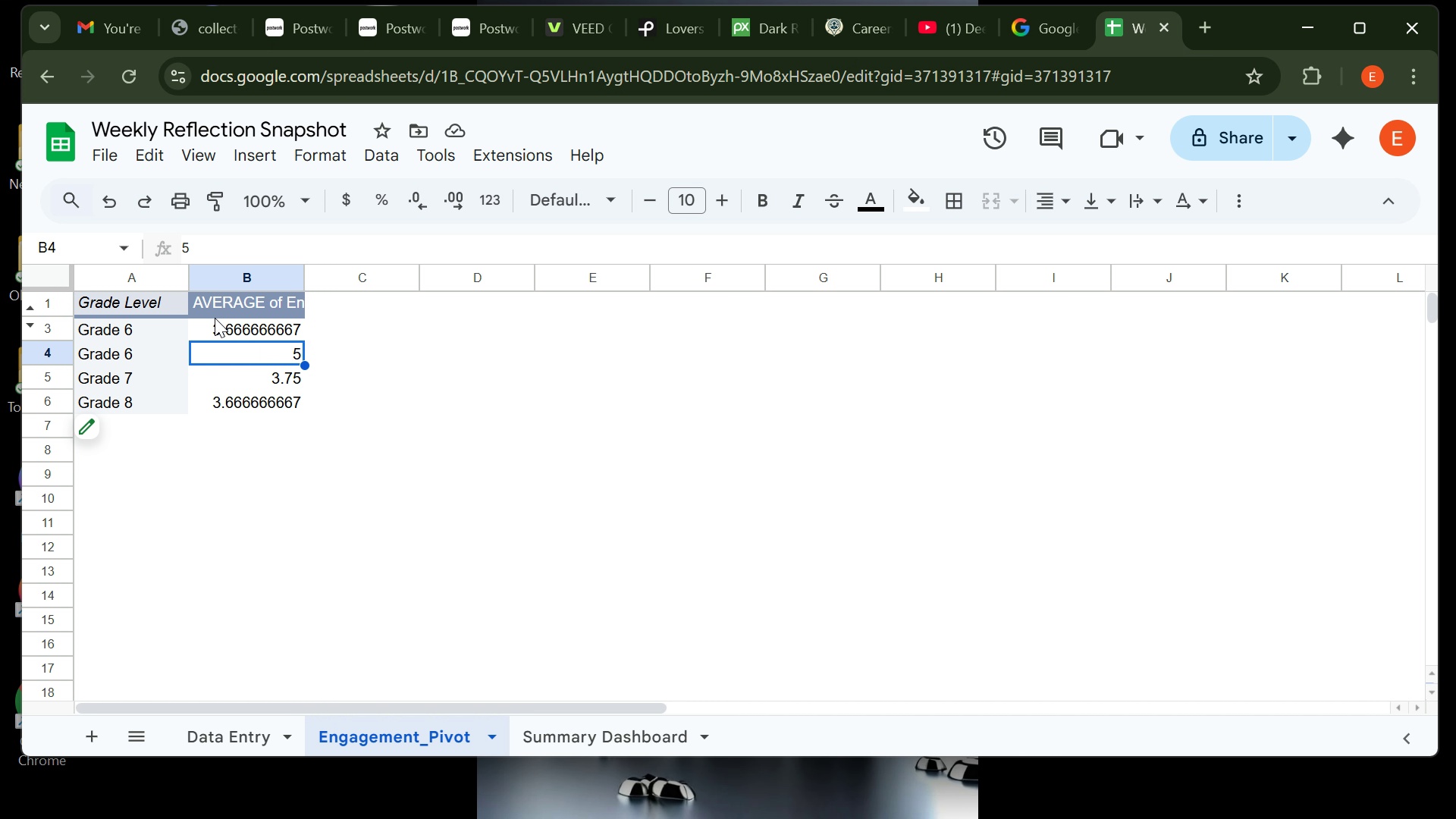 
left_click([216, 318])
 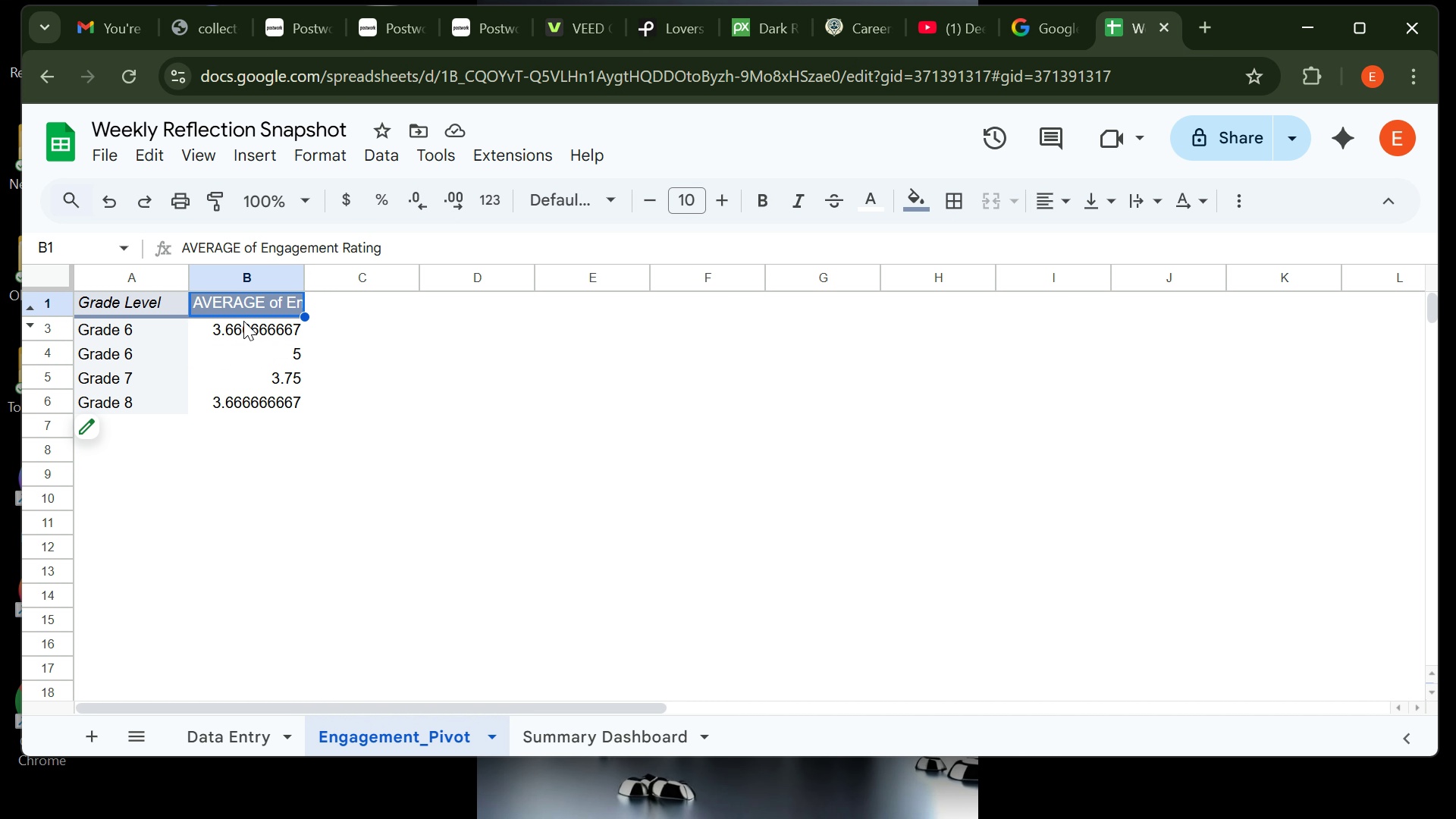 
wait(9.33)
 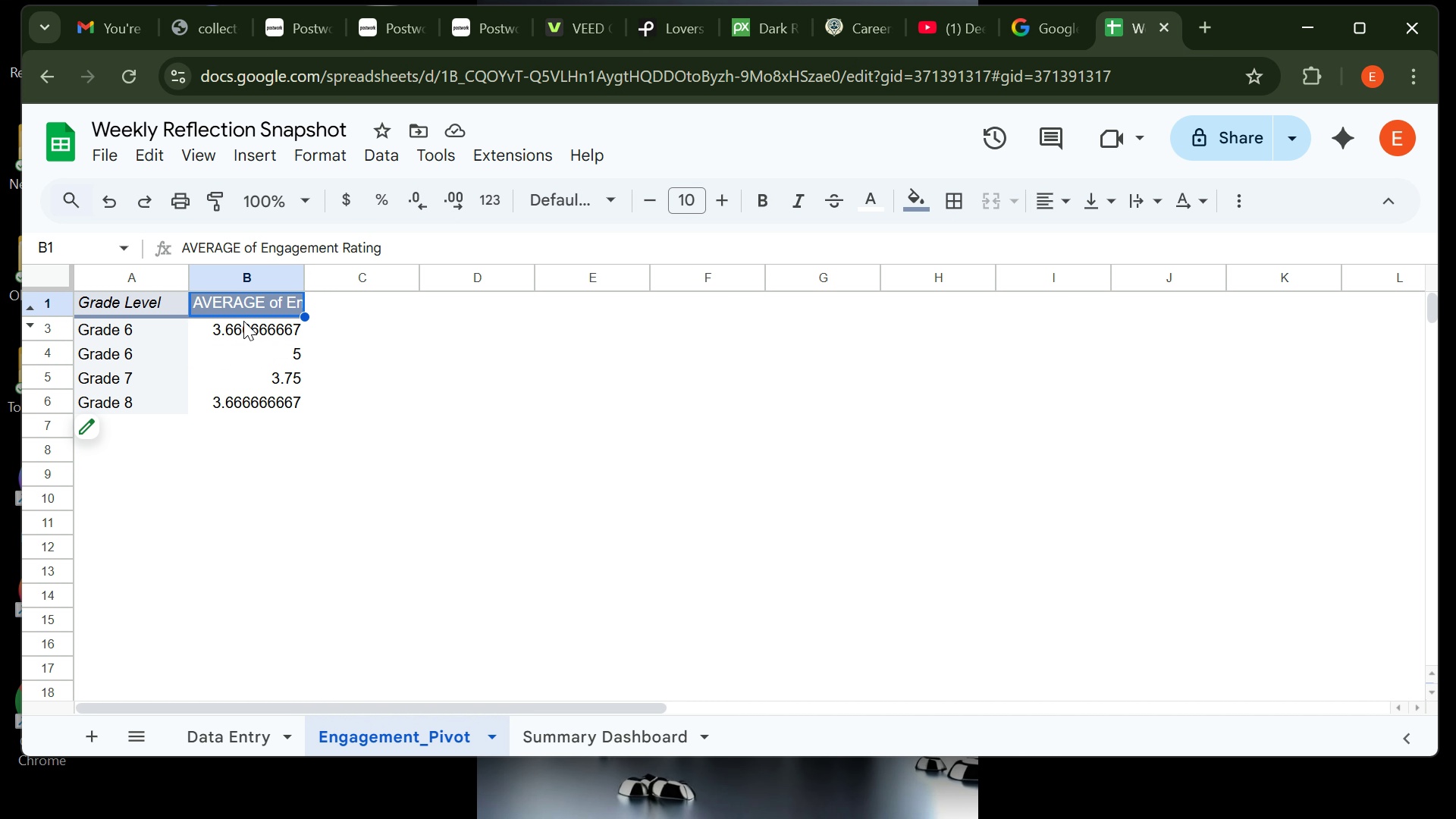 
left_click([147, 306])
 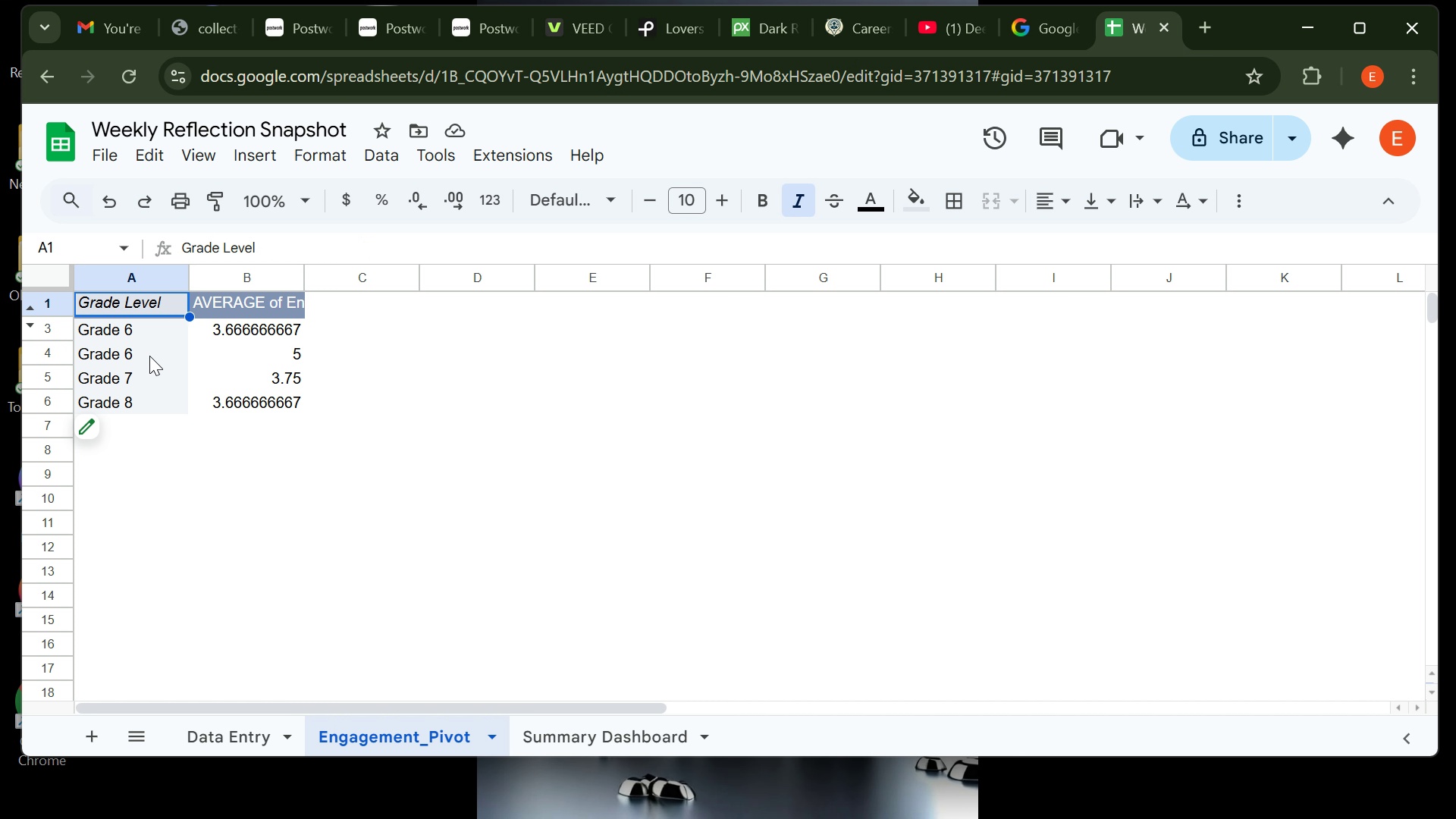 
wait(5.51)
 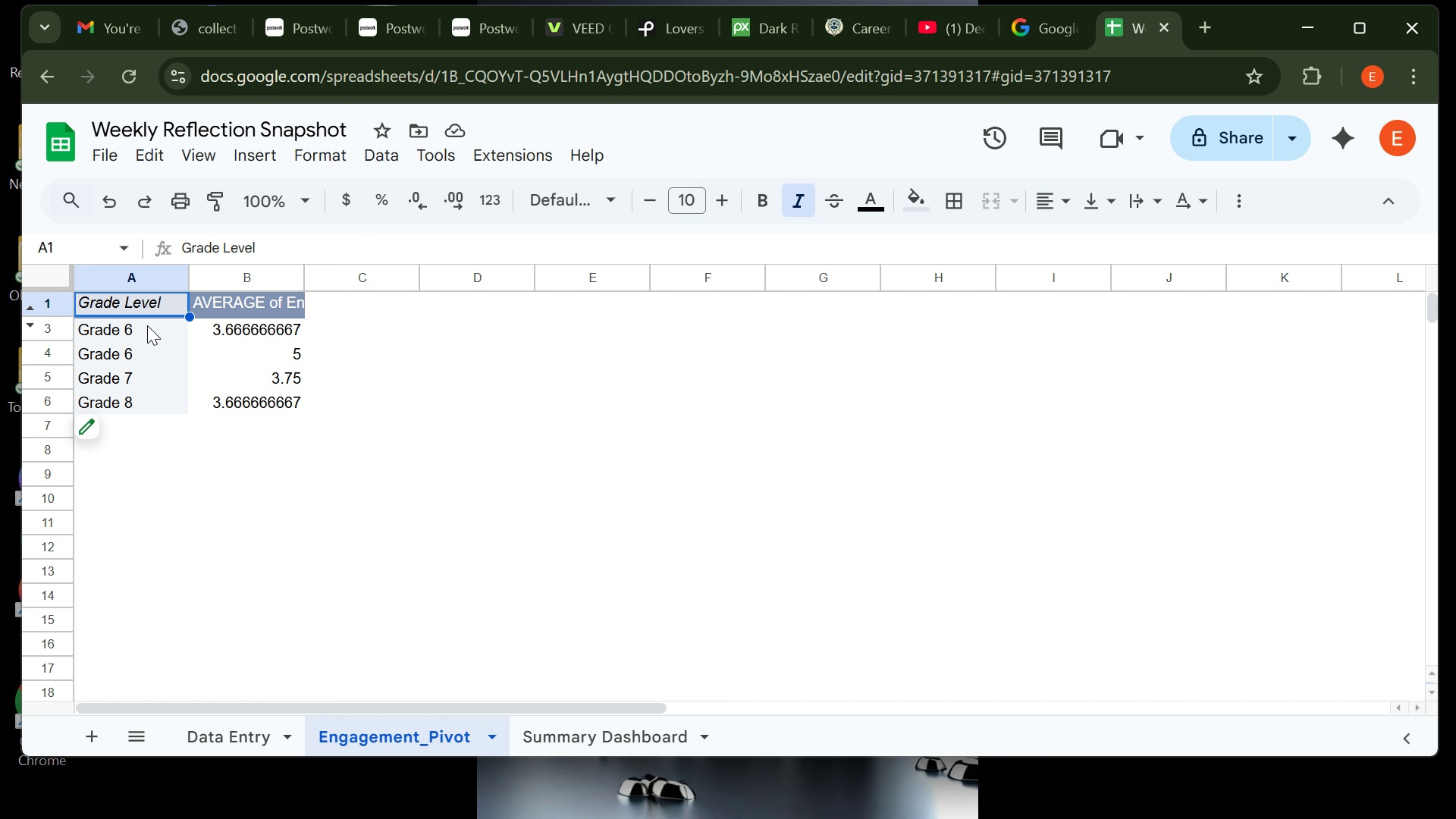 
left_click([245, 733])
 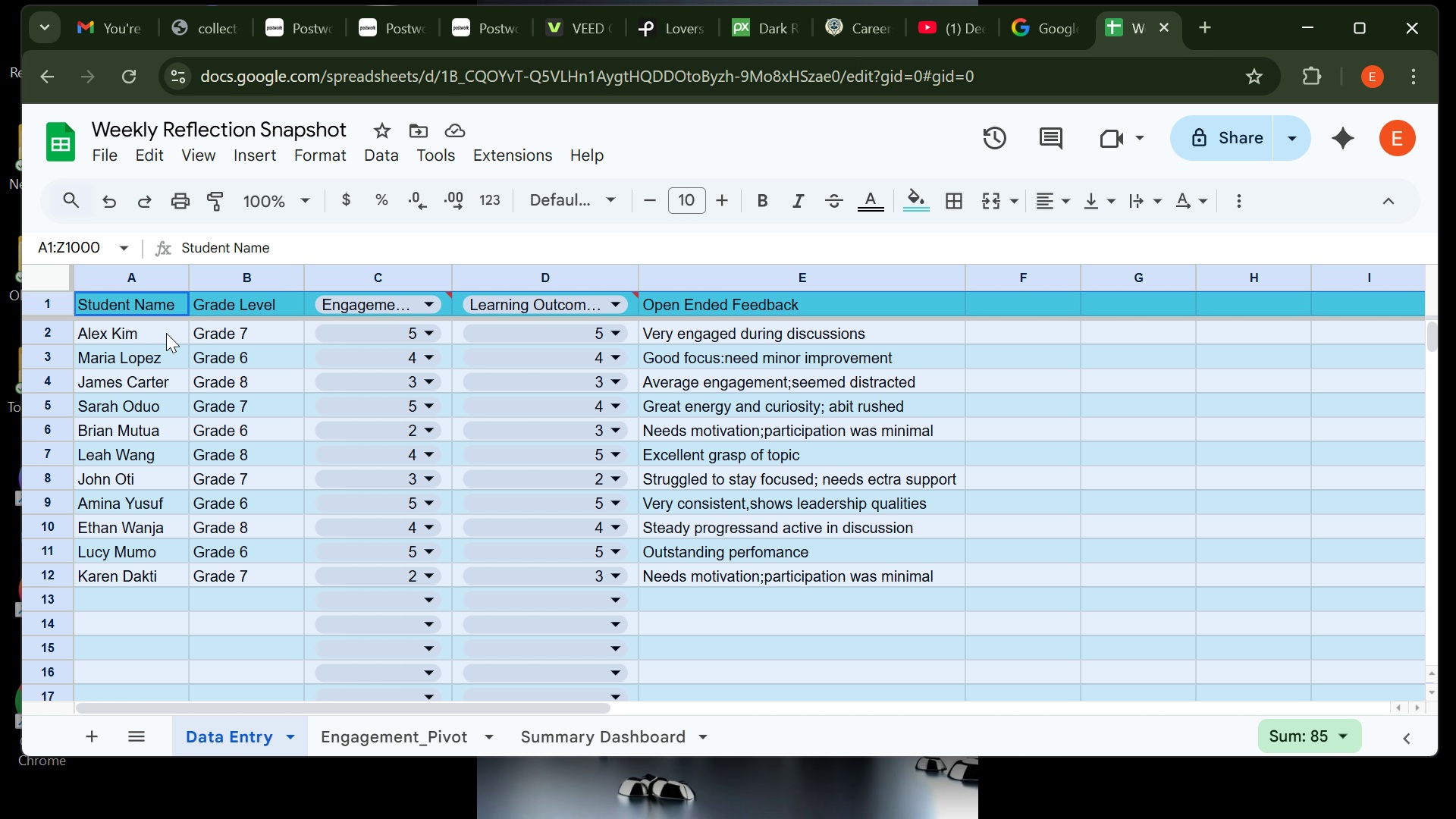 
mouse_move([195, 347])
 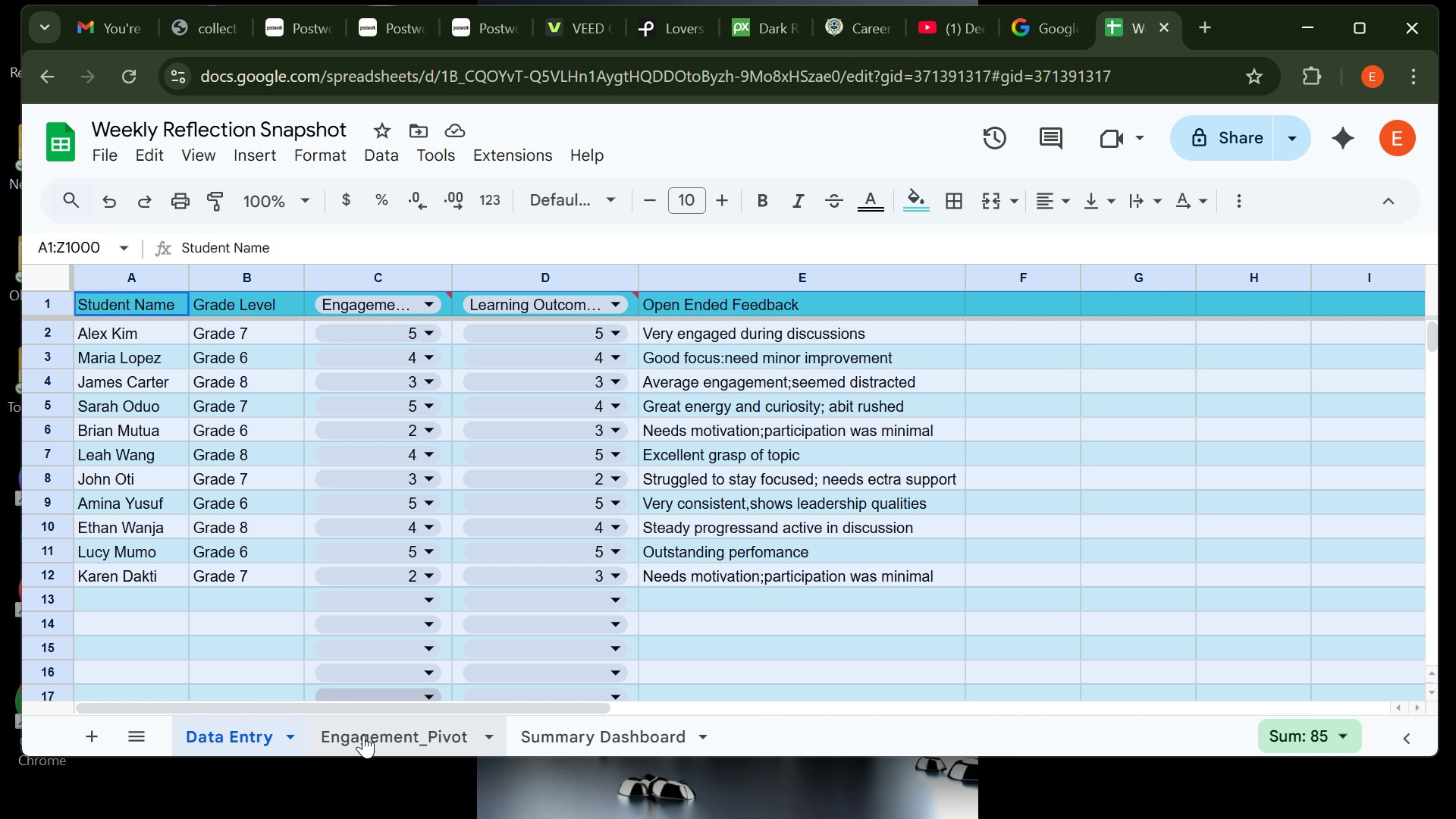 
left_click([363, 735])
 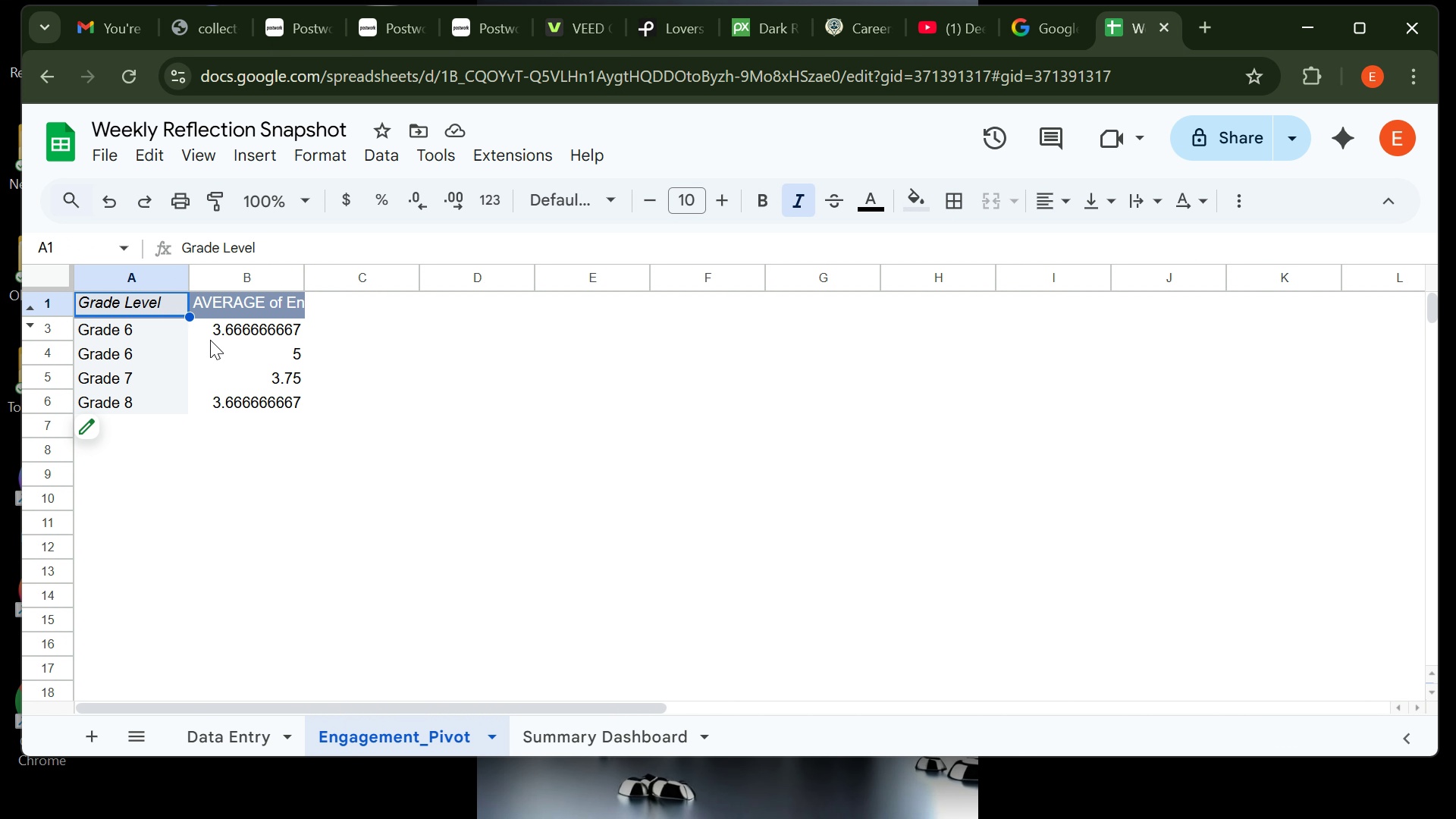 
wait(9.32)
 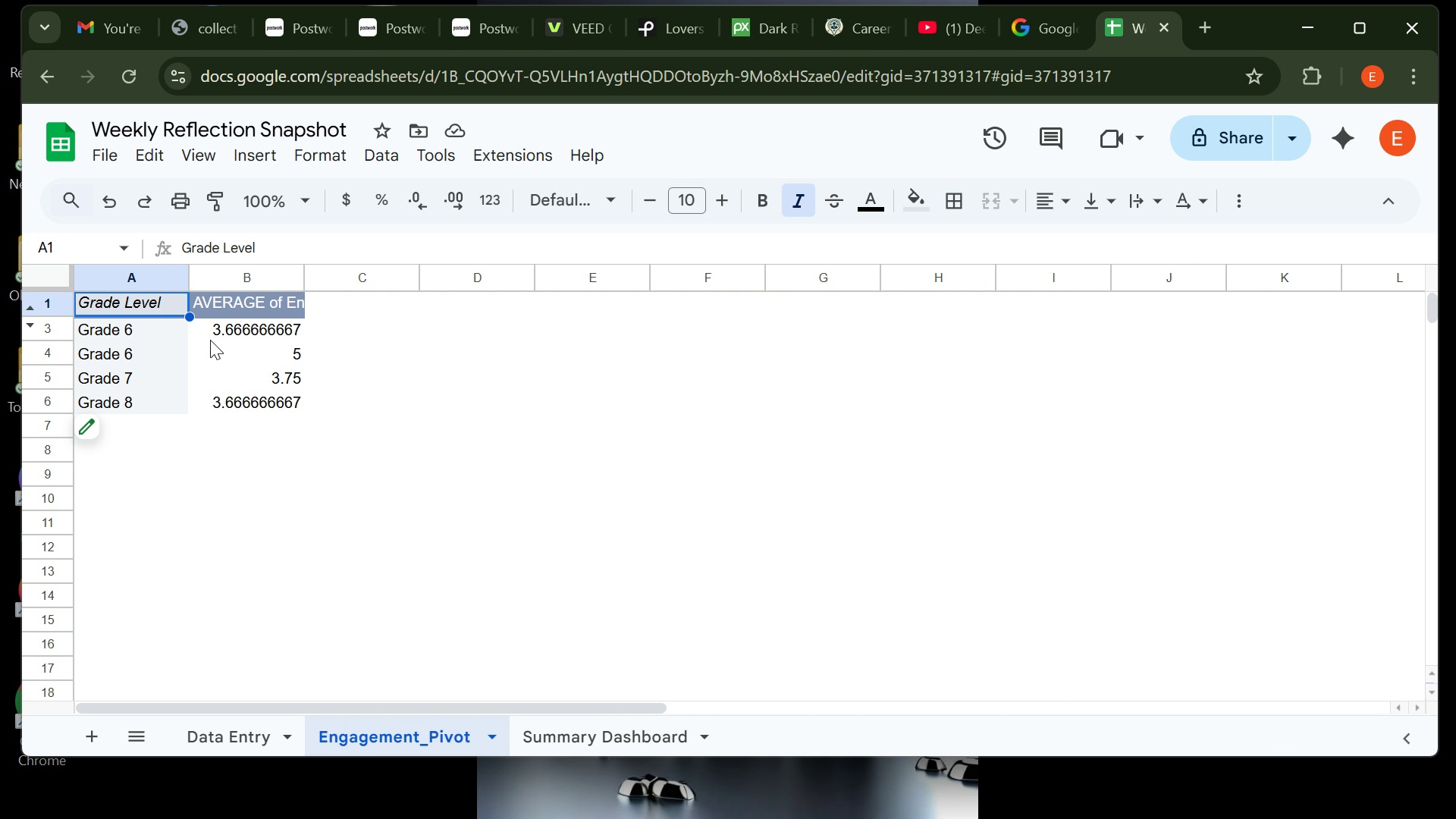 
left_click([197, 721])
 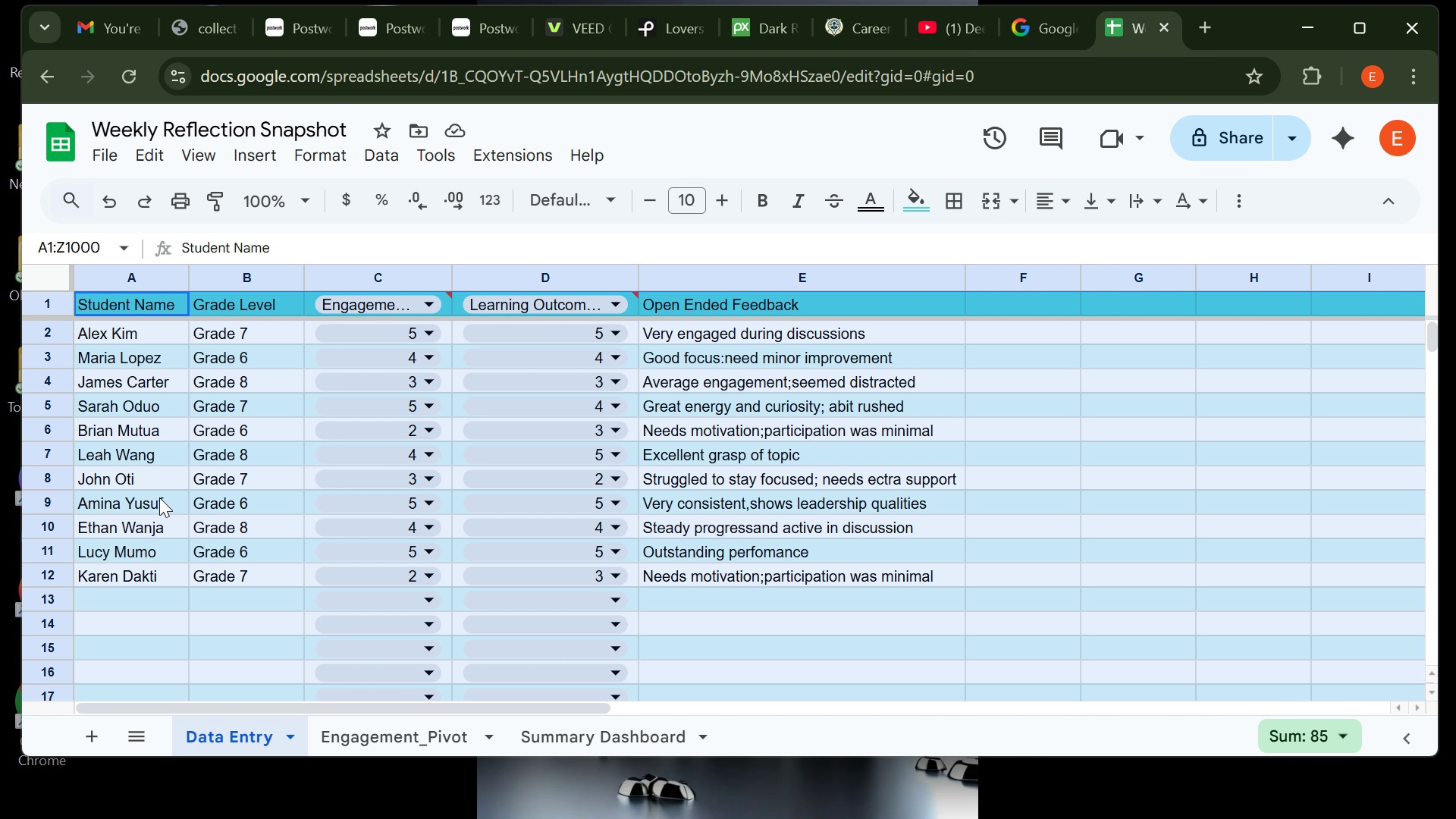 
wait(5.19)
 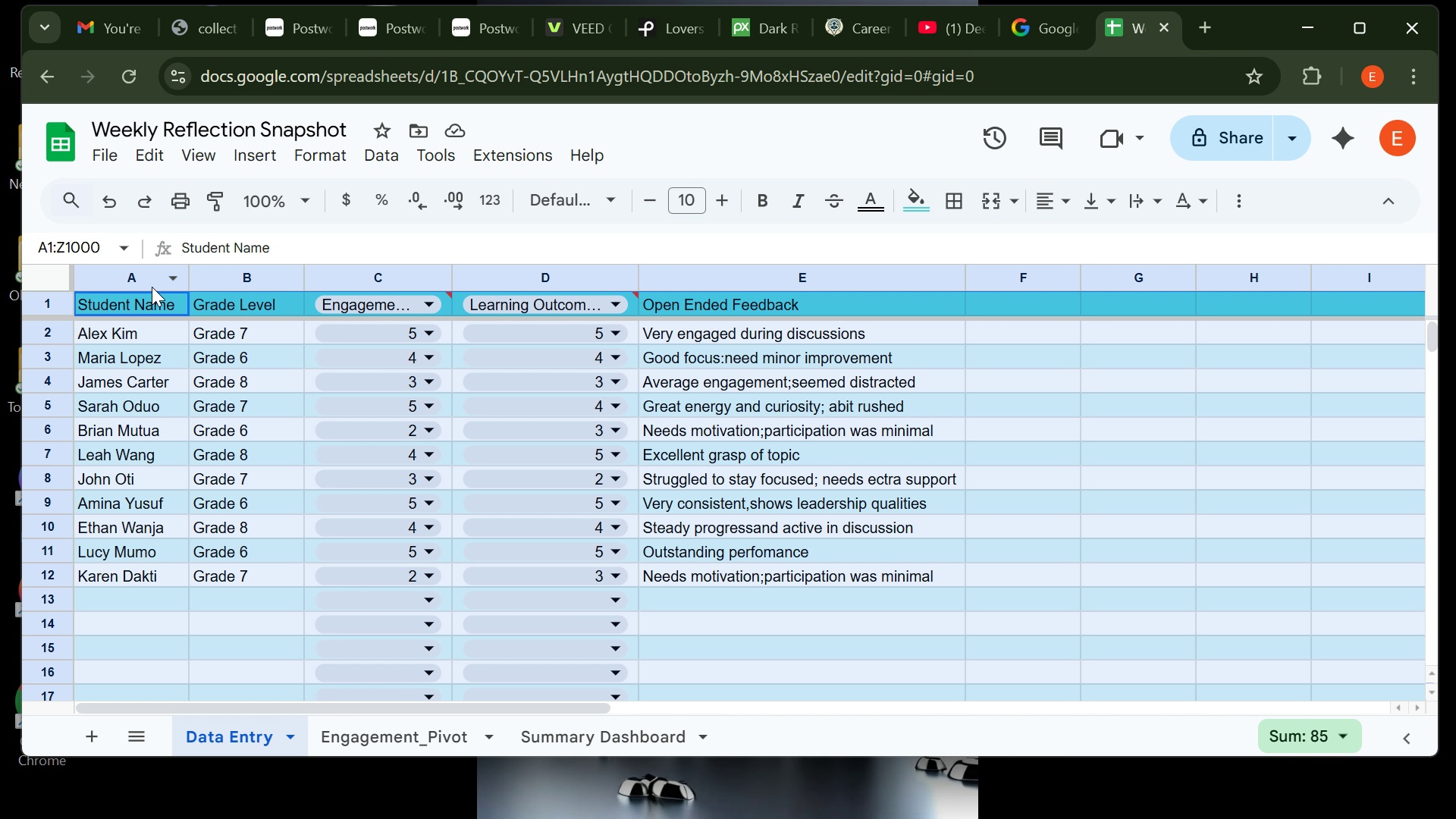 
left_click([143, 623])
 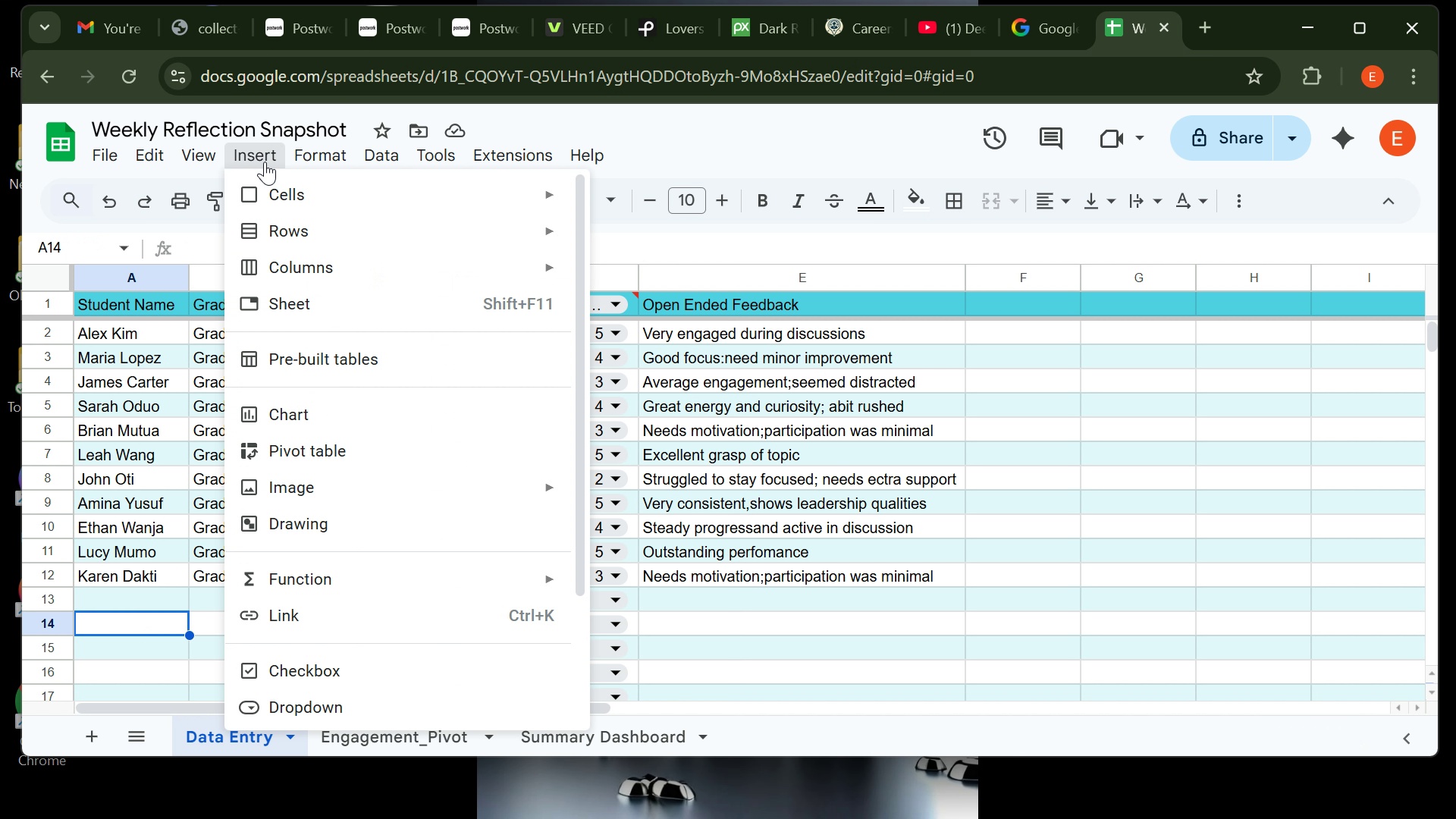 
left_click([265, 162])
 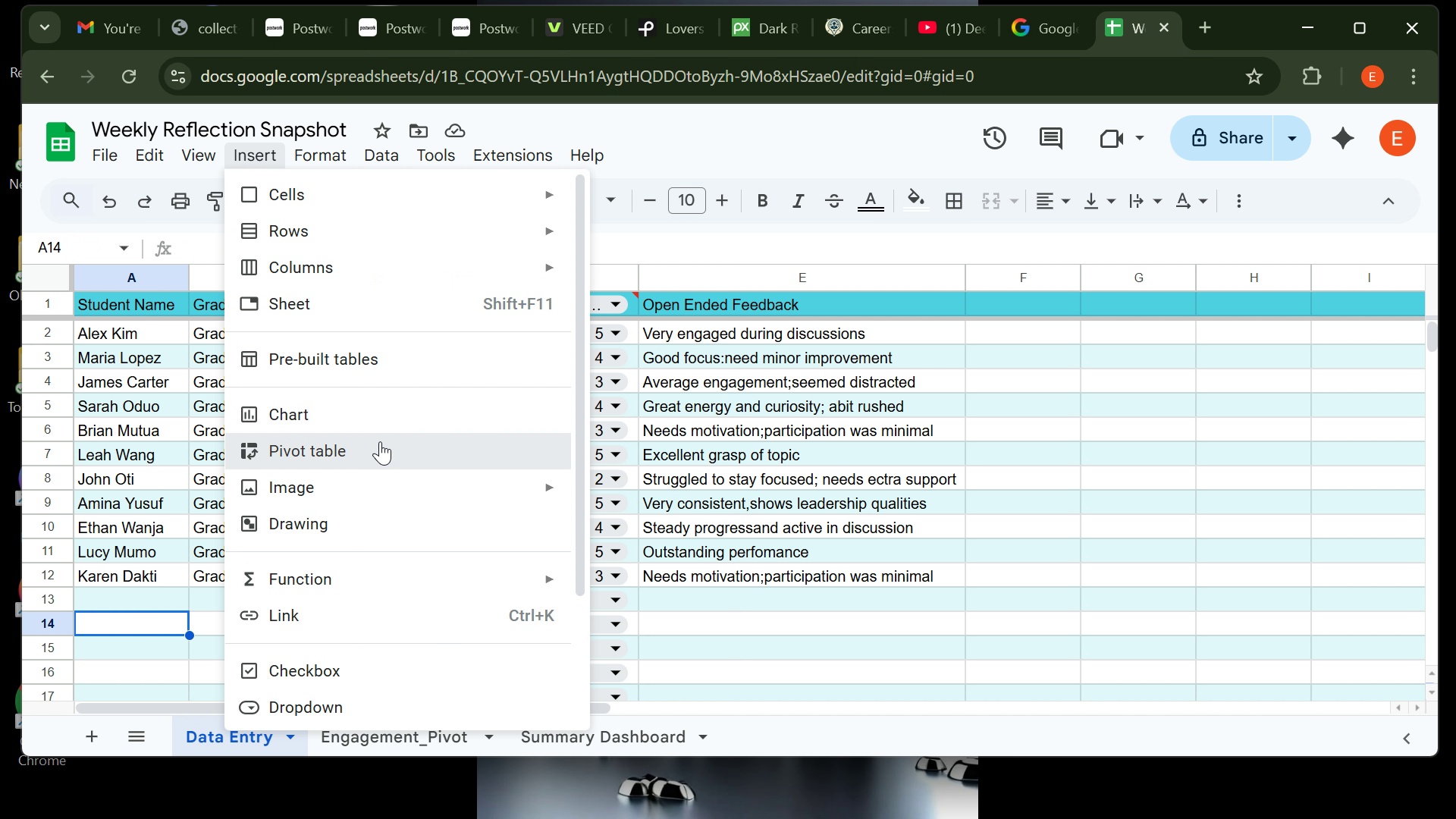 
left_click([380, 441])
 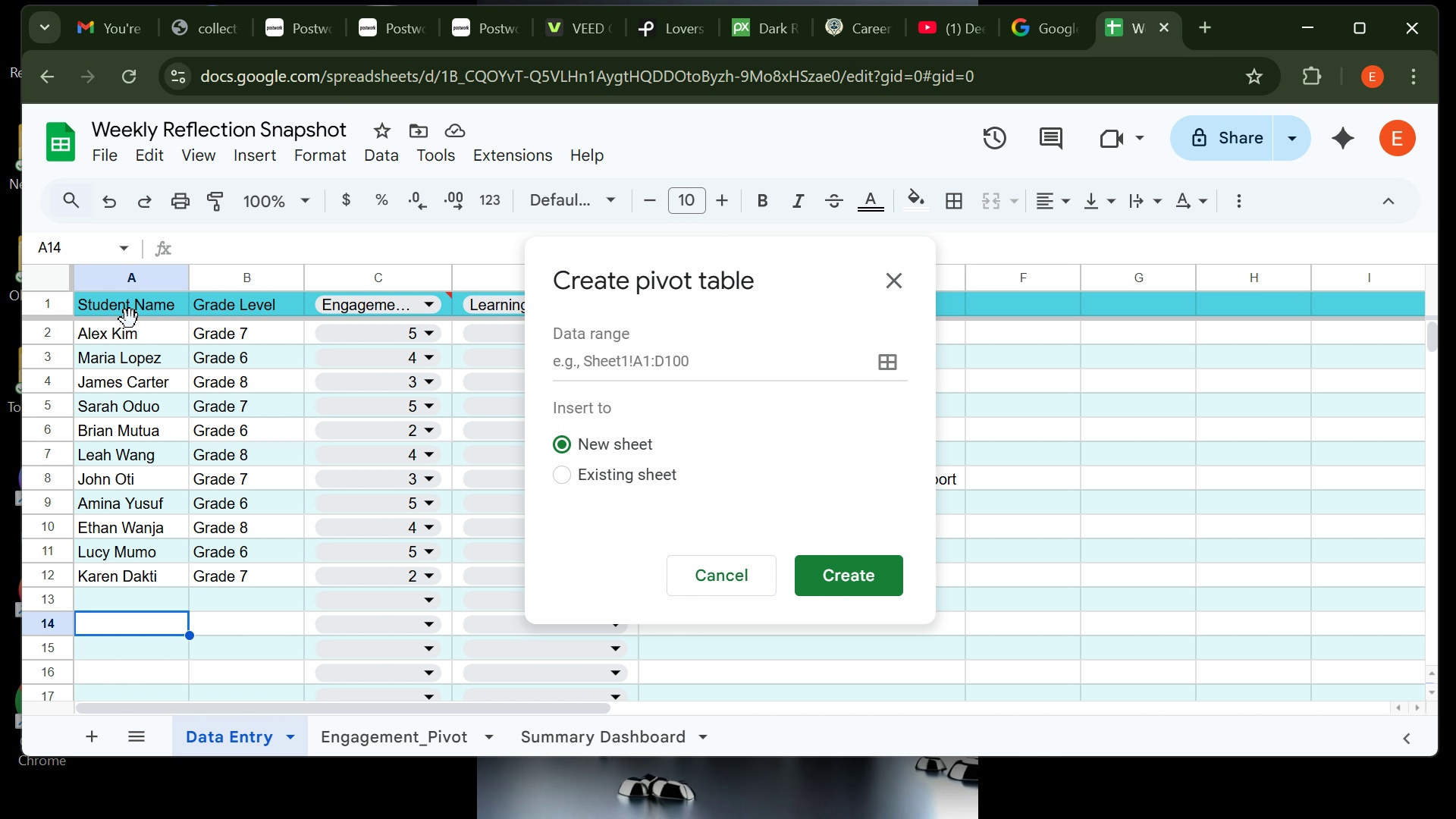 
wait(6.1)
 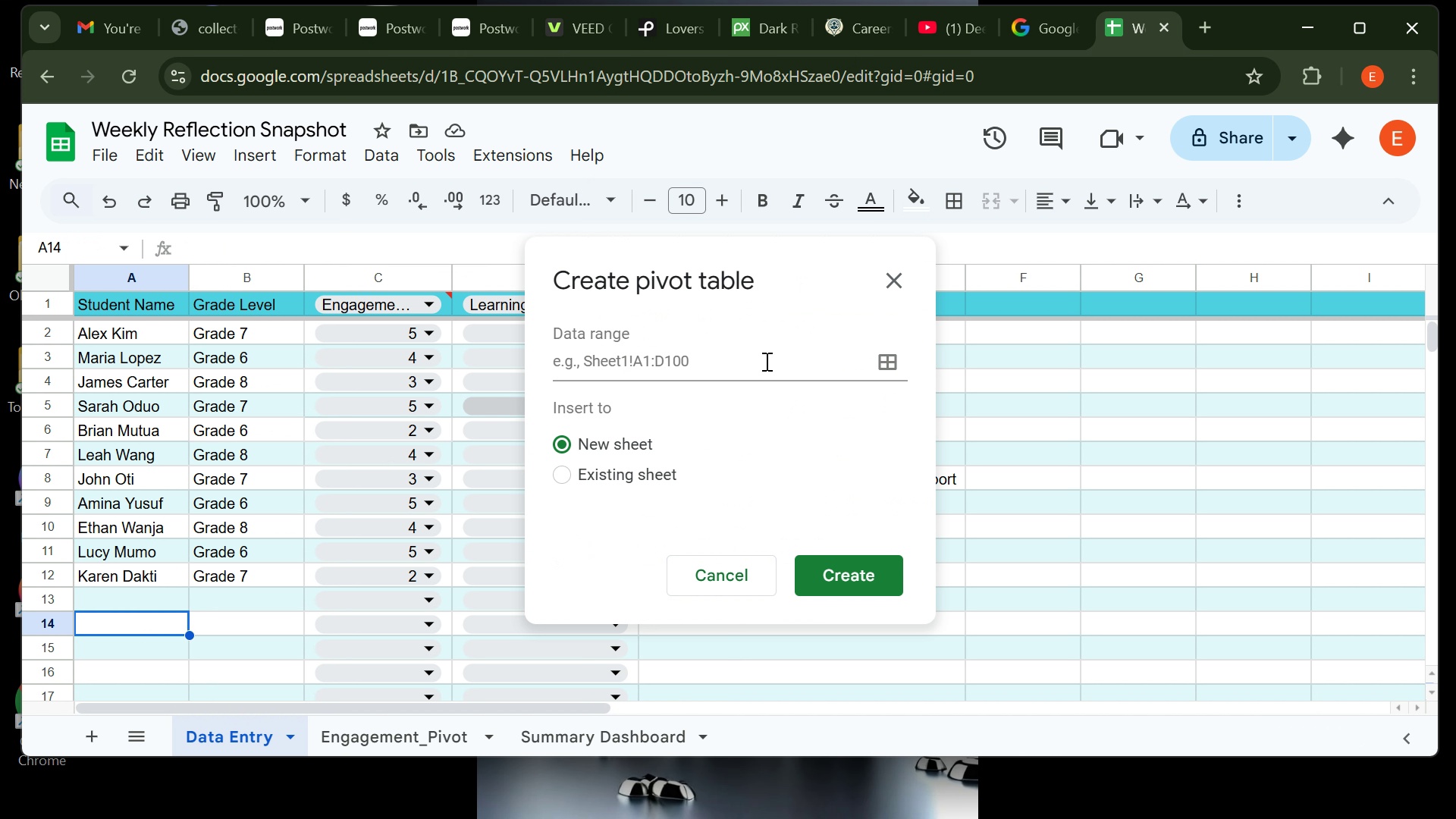 
left_click_drag(start_coordinate=[110, 301], to_coordinate=[754, 700])
 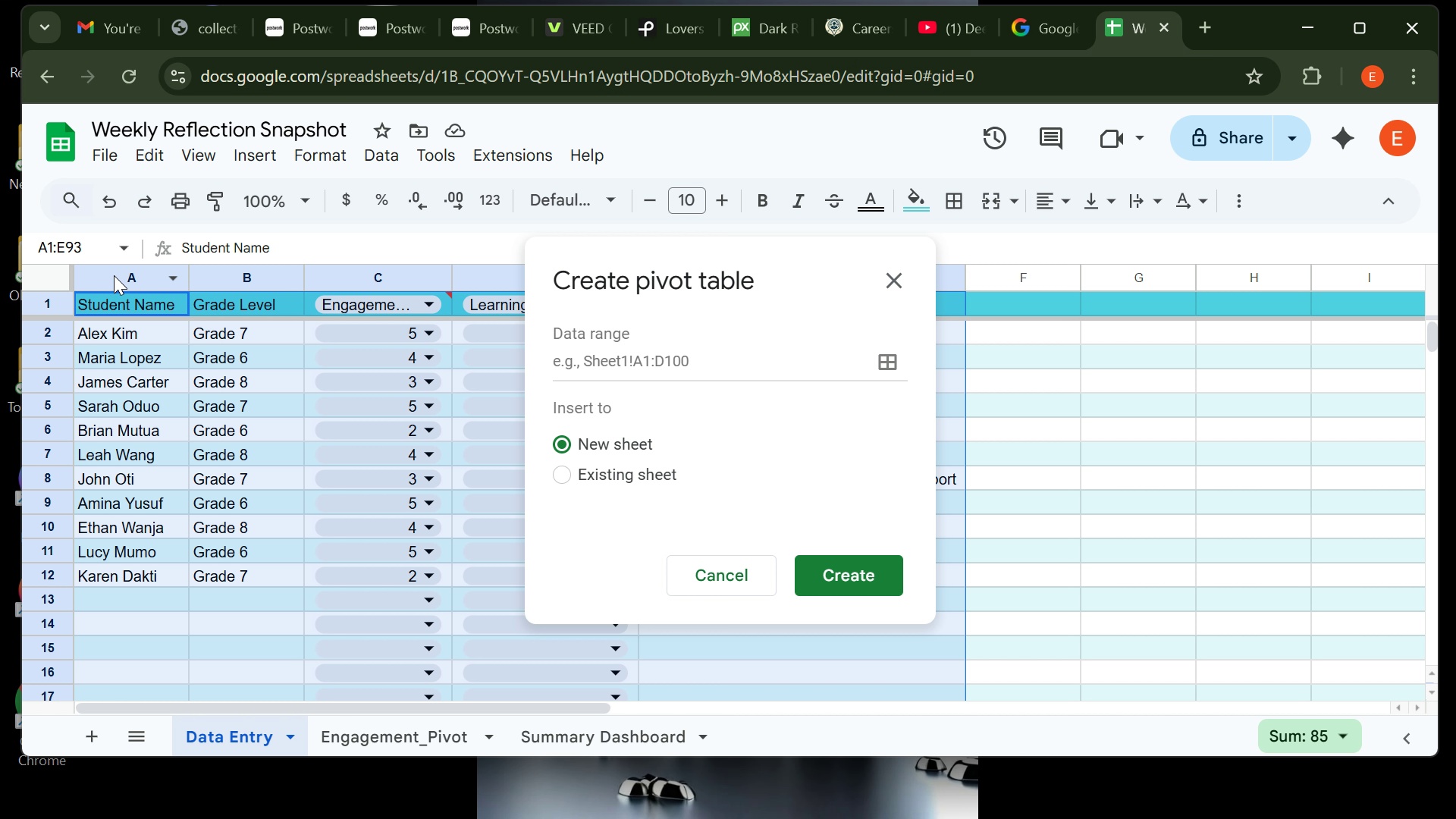 
wait(5.57)
 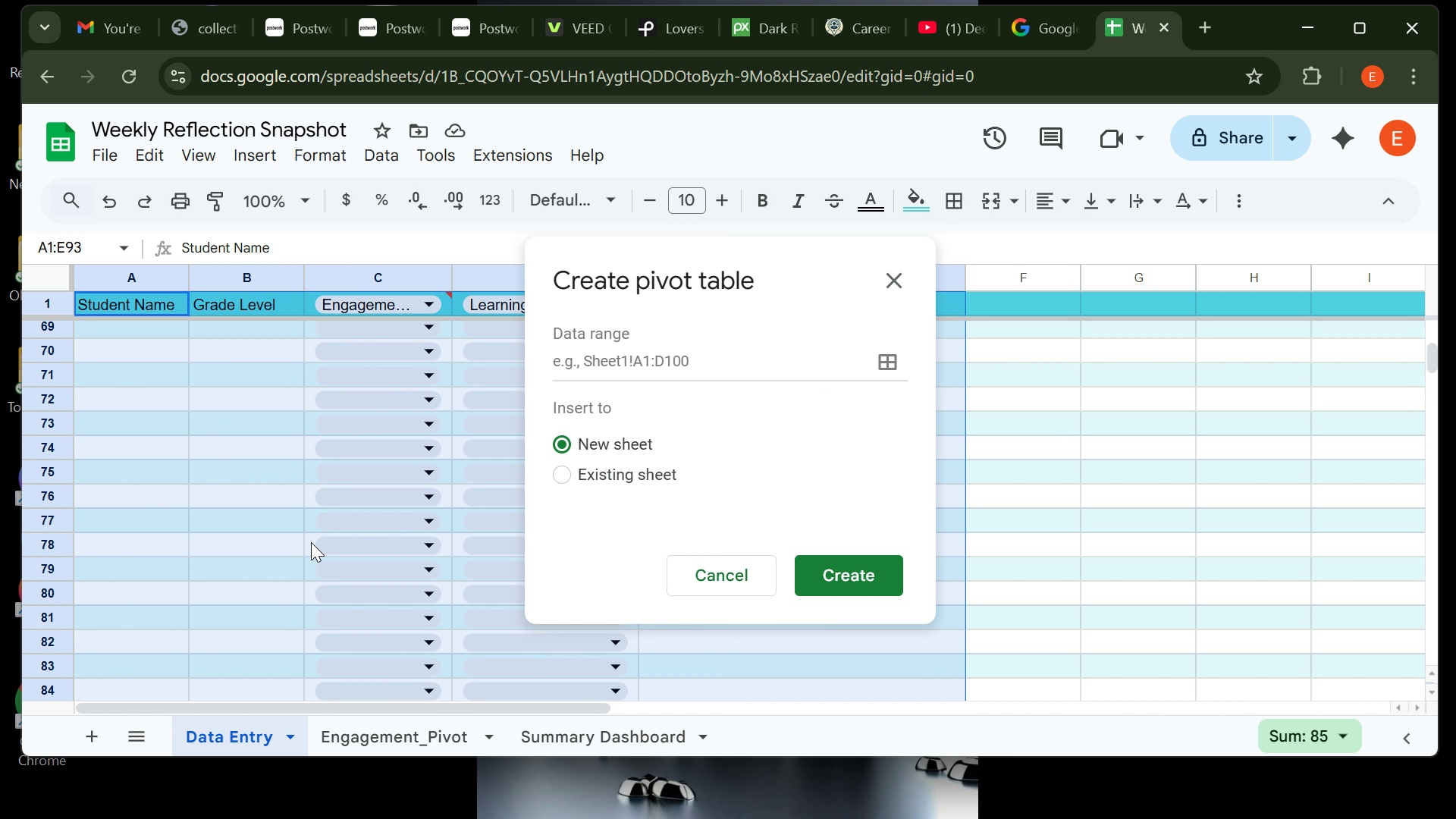 
left_click([118, 275])
 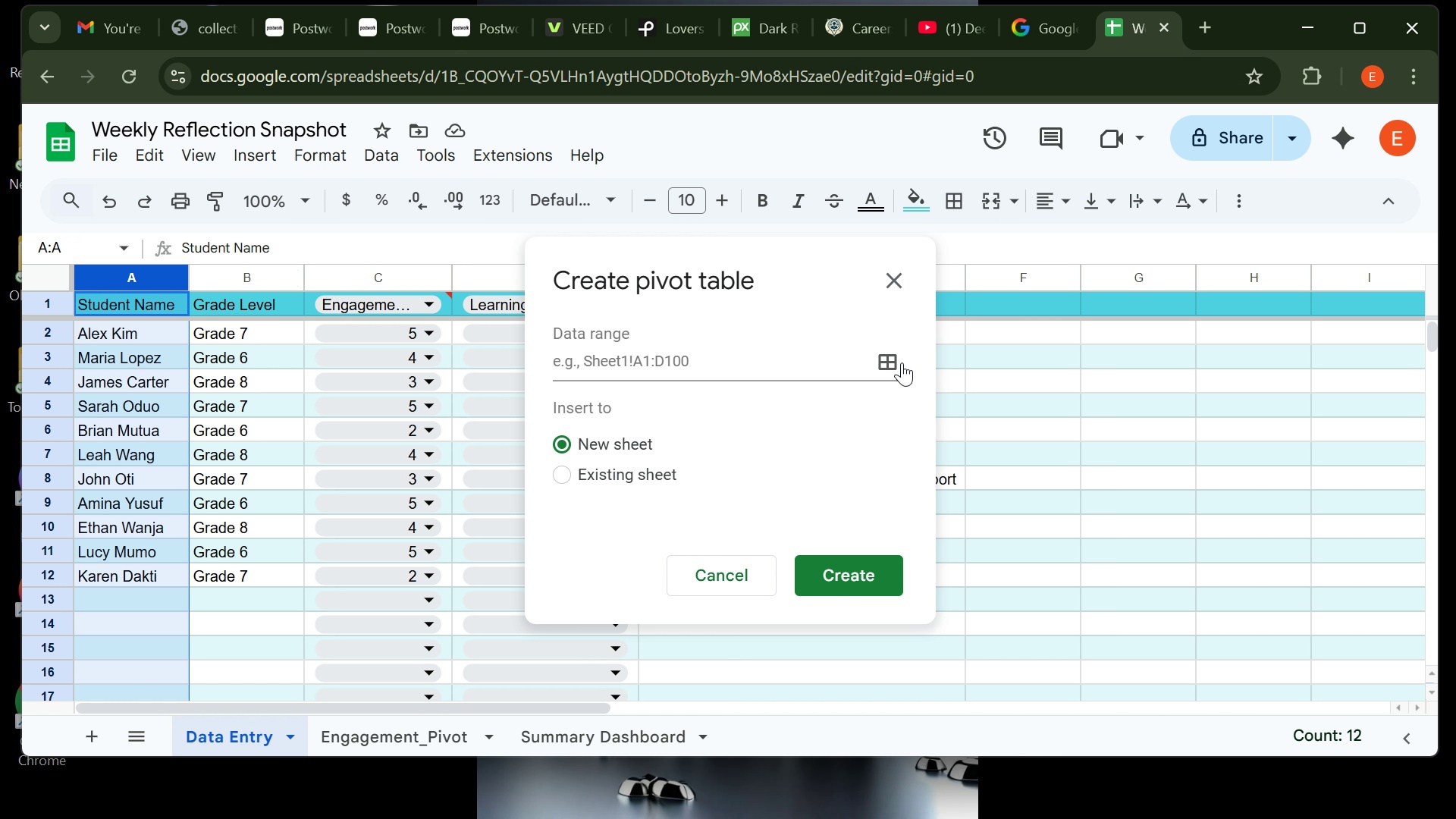 
left_click([893, 362])
 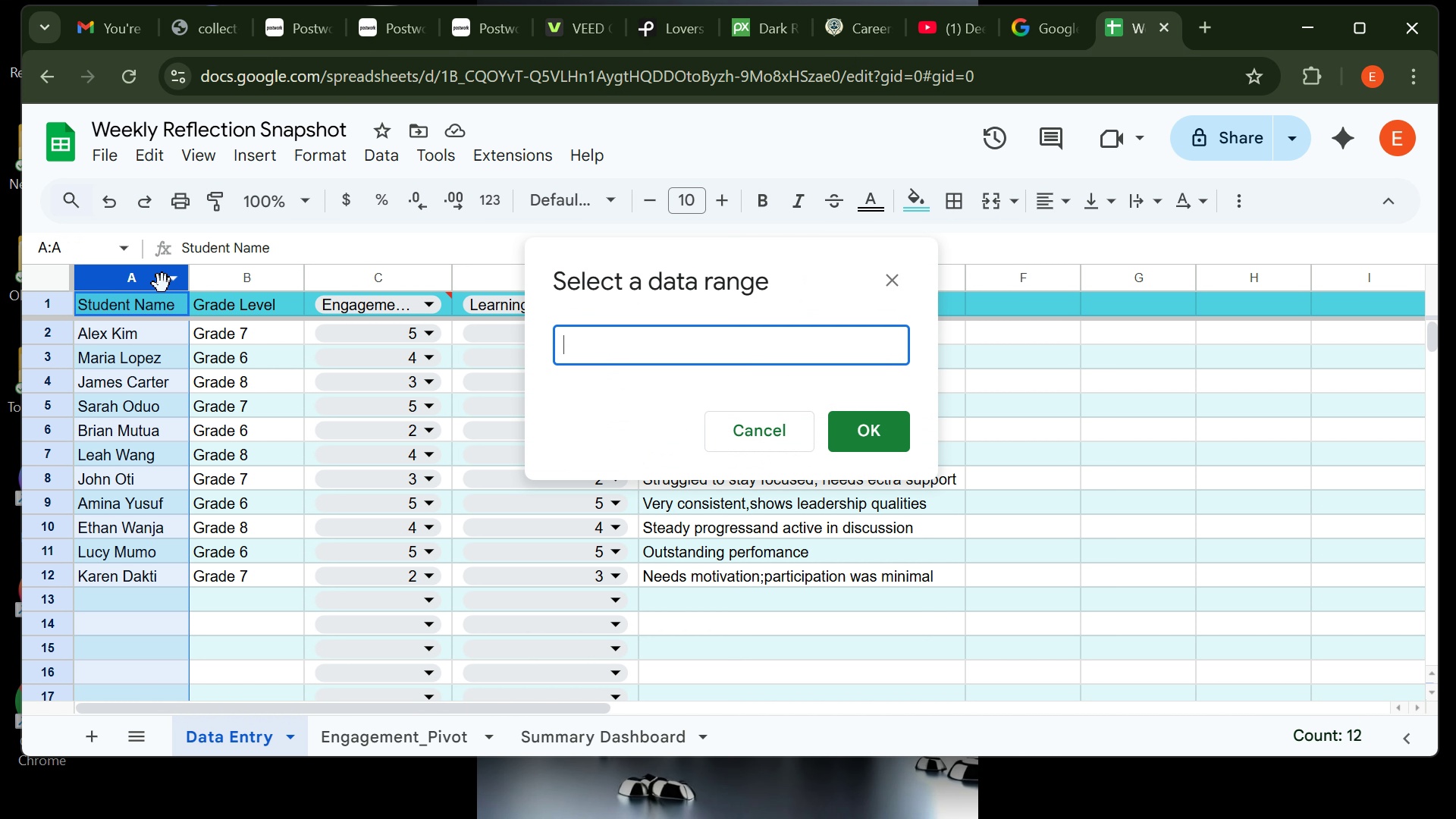 
hold_key(key=ControlLeft, duration=1.51)
left_click([243, 269])
 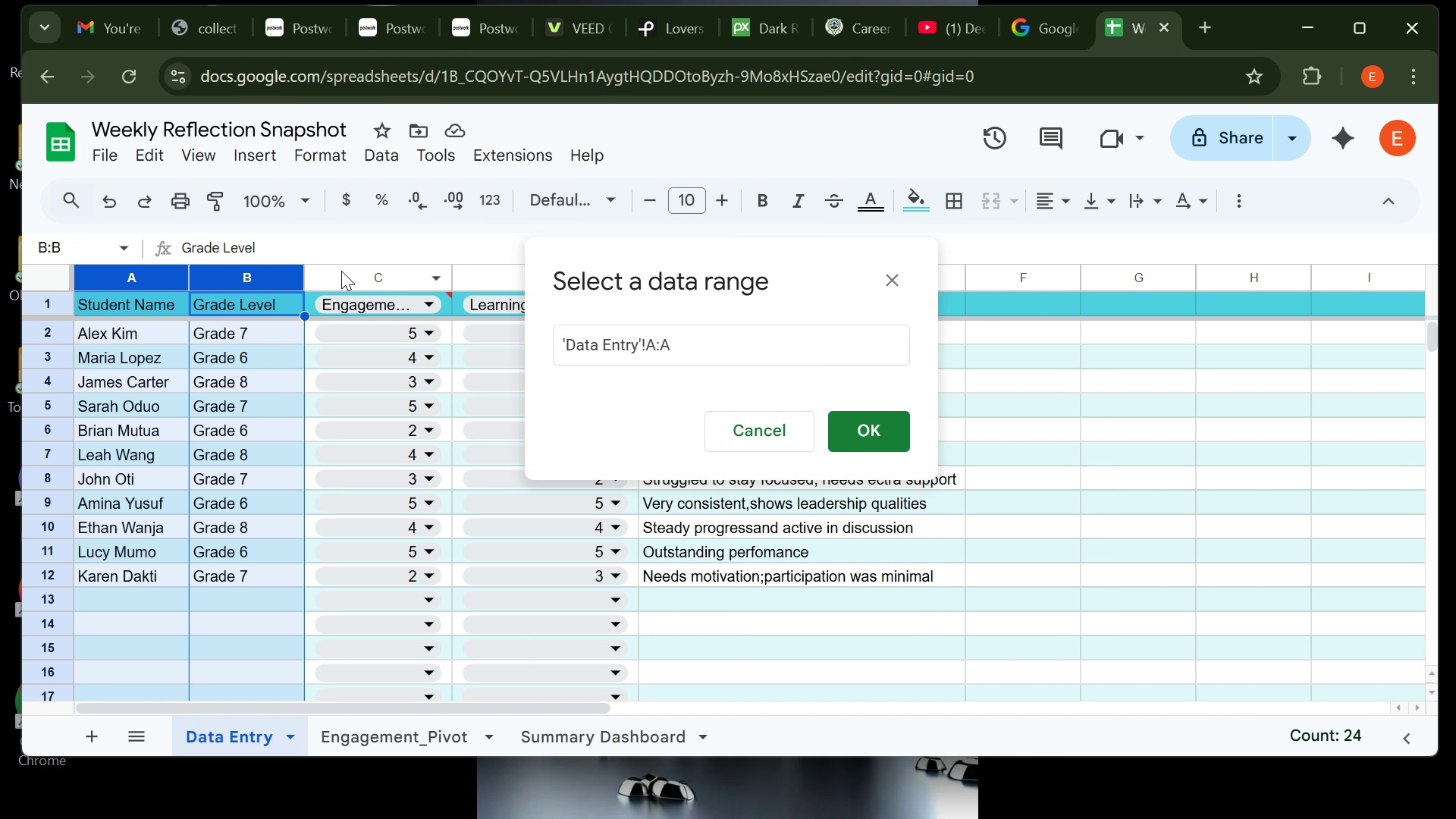 
hold_key(key=ControlLeft, duration=1.5)
left_click([343, 271])
 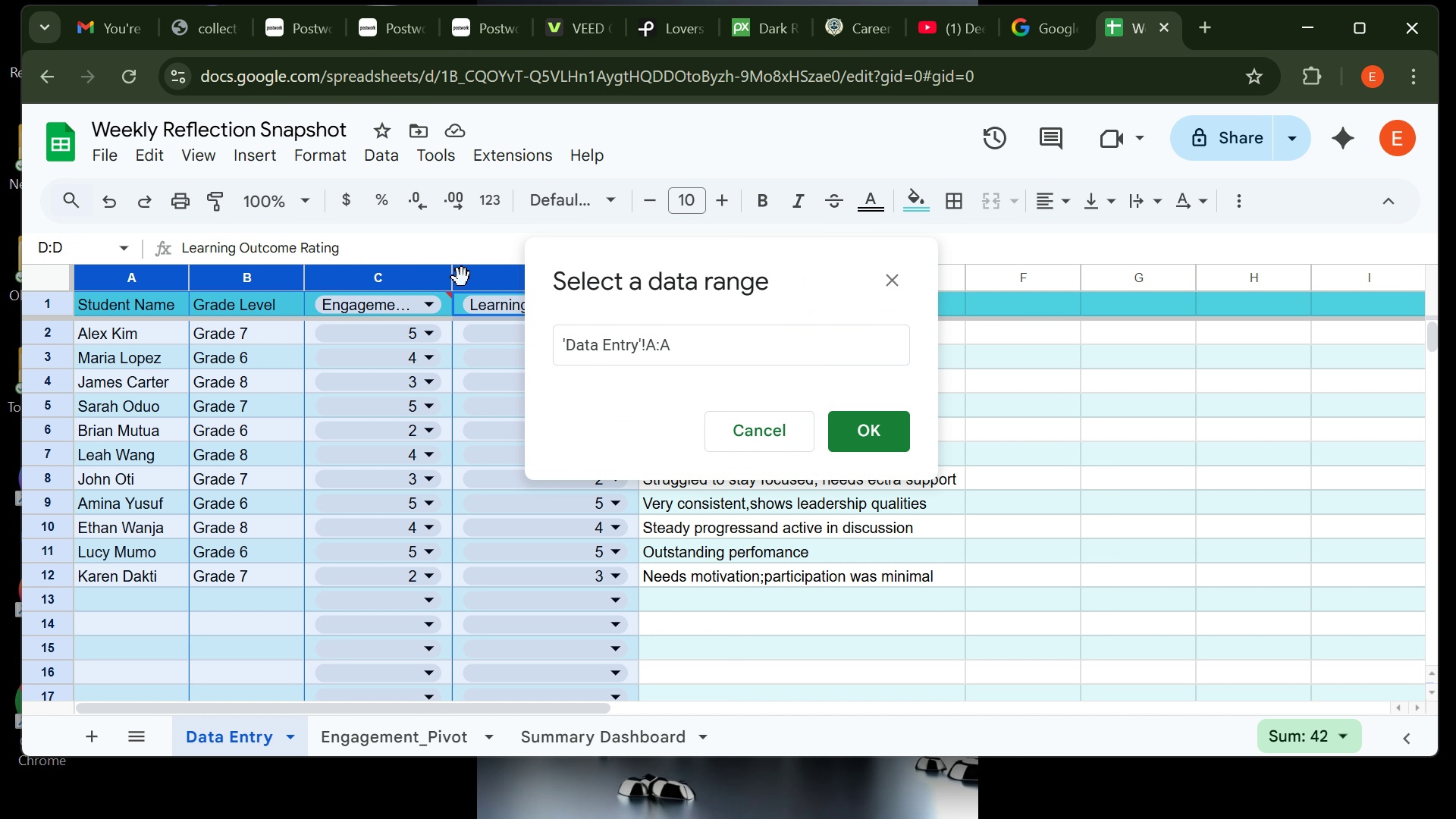 
hold_key(key=ControlLeft, duration=1.11)
left_click([462, 278])
 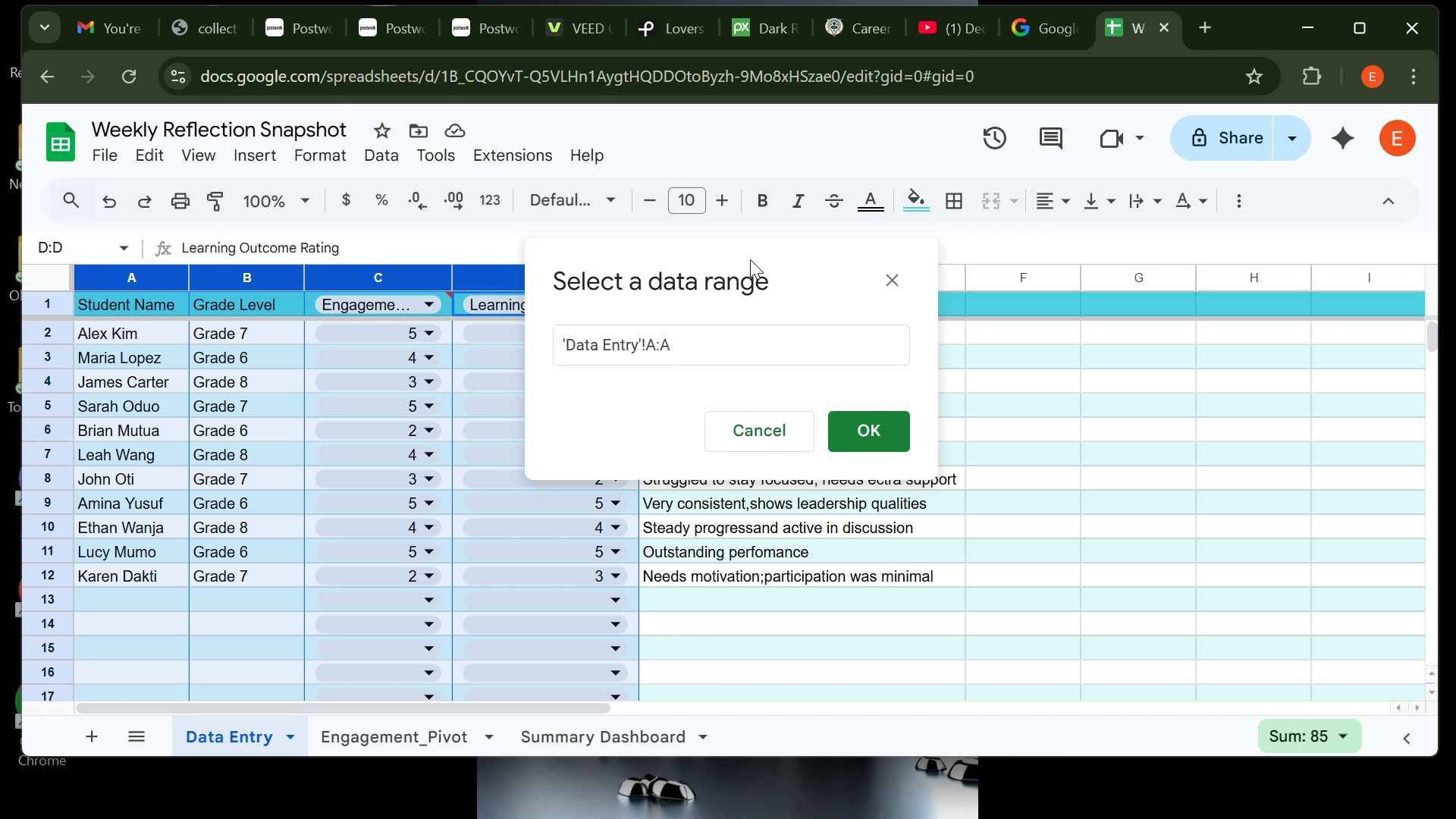 
left_click_drag(start_coordinate=[750, 259], to_coordinate=[735, 341])
 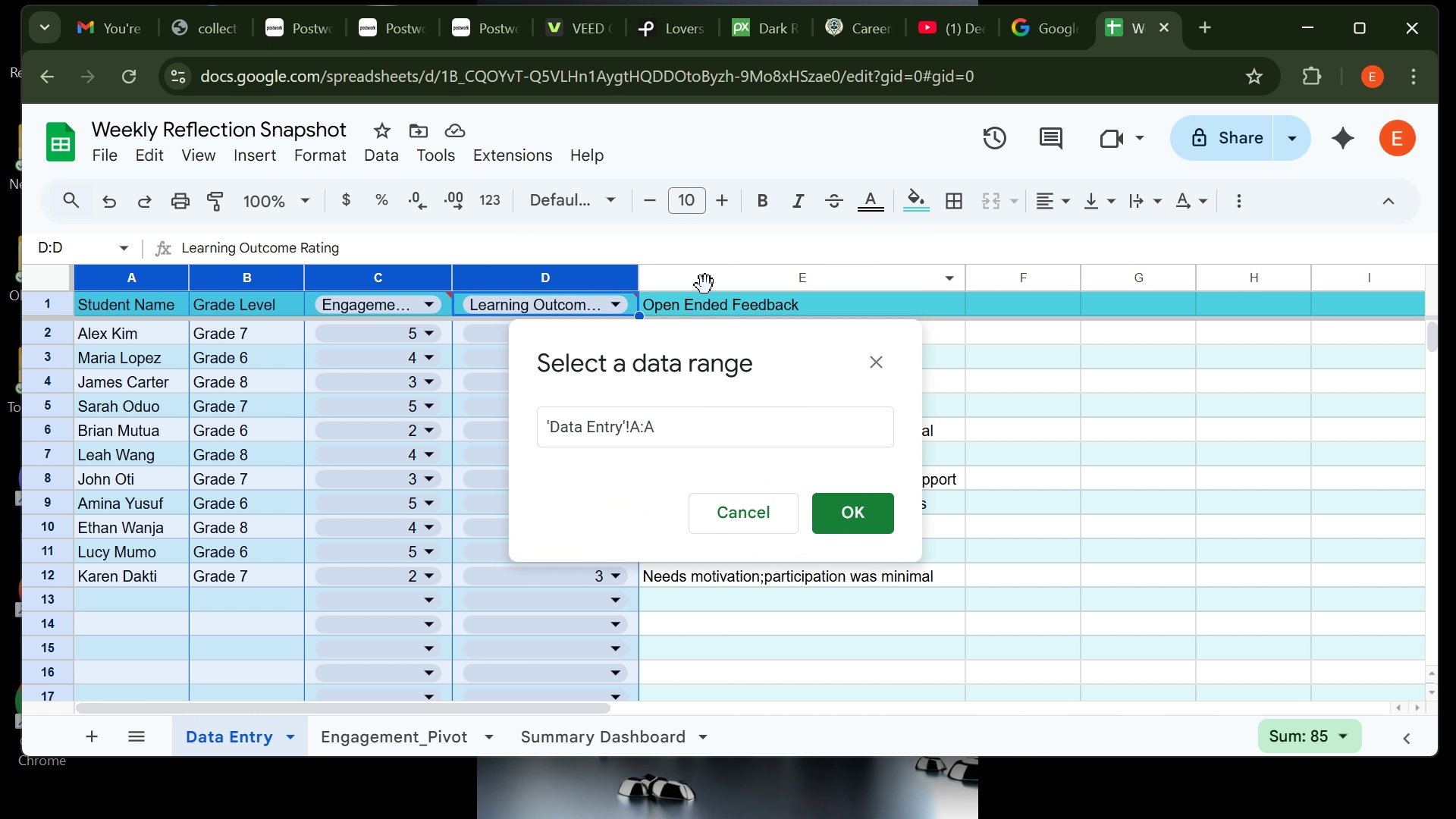 
hold_key(key=ControlLeft, duration=0.7)
left_click([705, 285])
 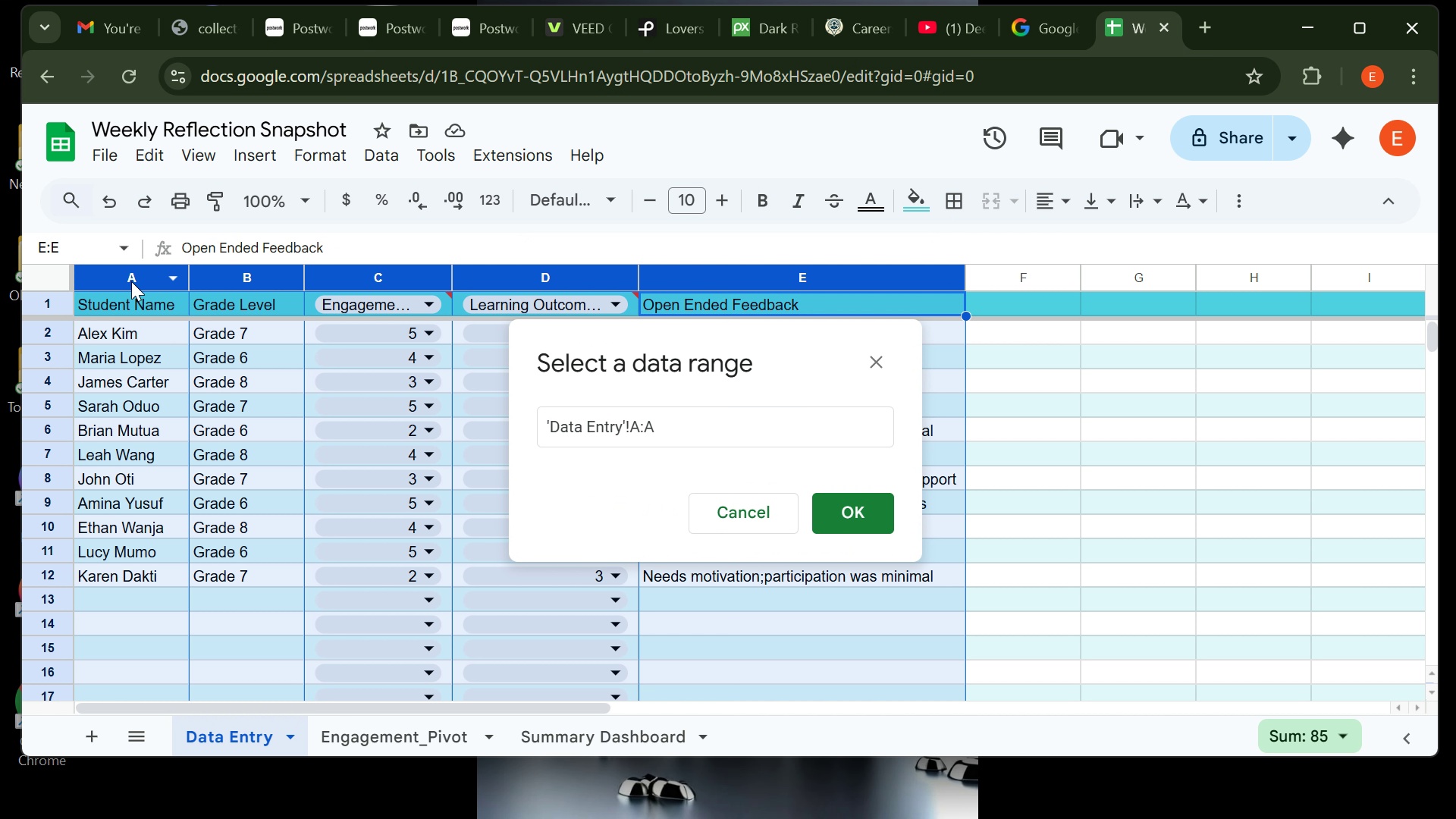 
left_click([231, 268])
 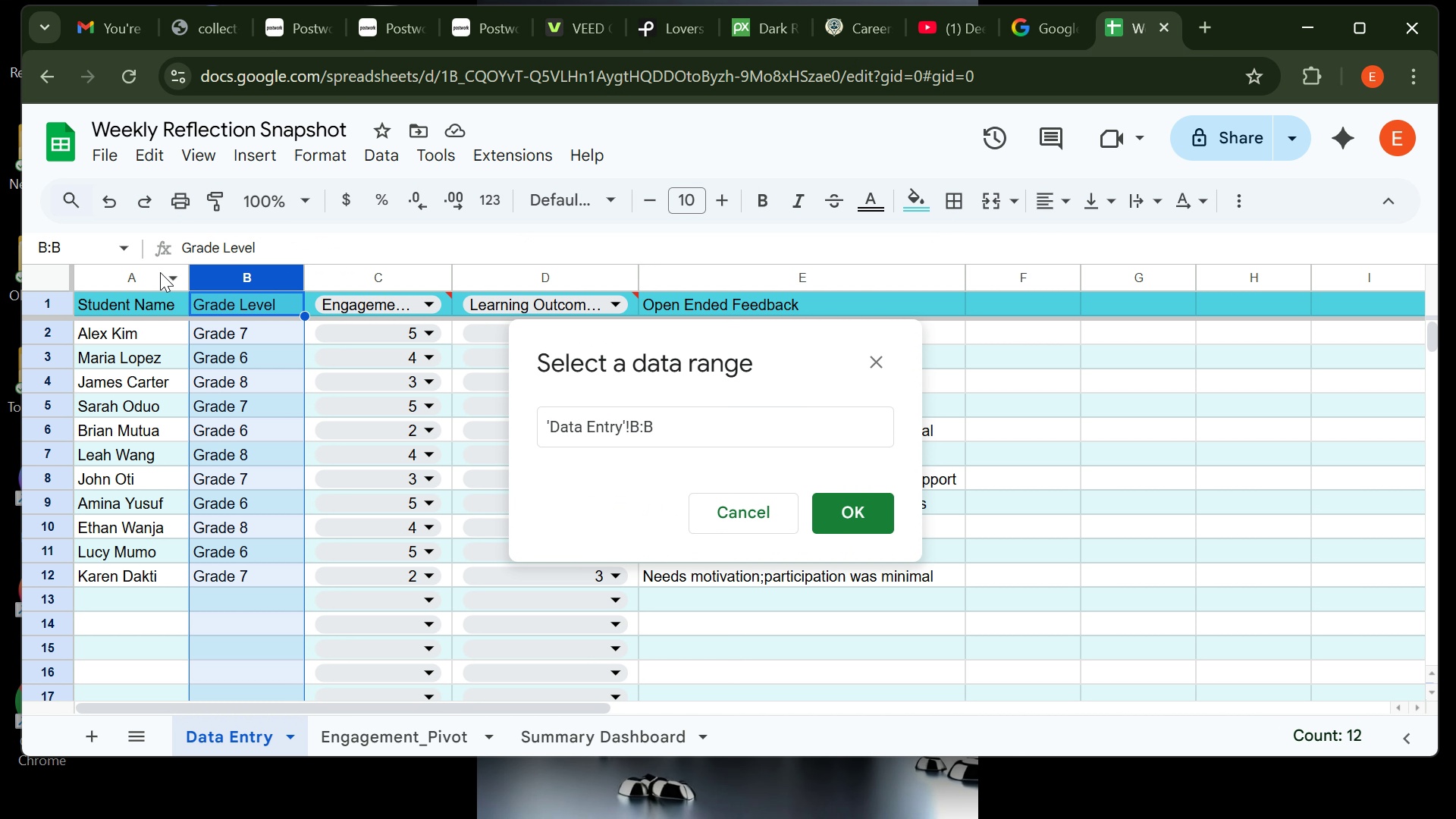 
left_click([160, 272])
 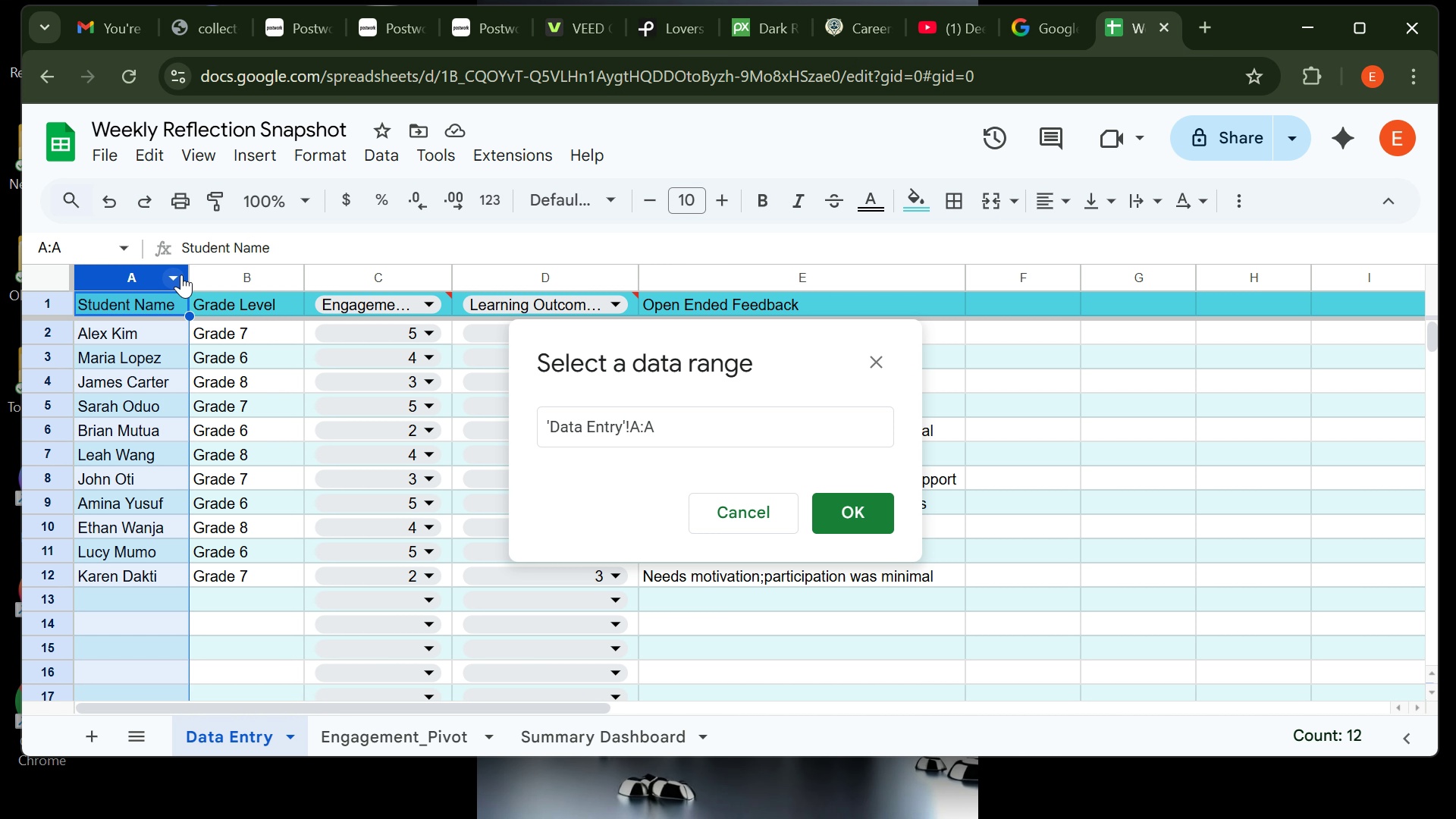 
hold_key(key=ControlLeft, duration=1.51)
left_click([226, 278])
 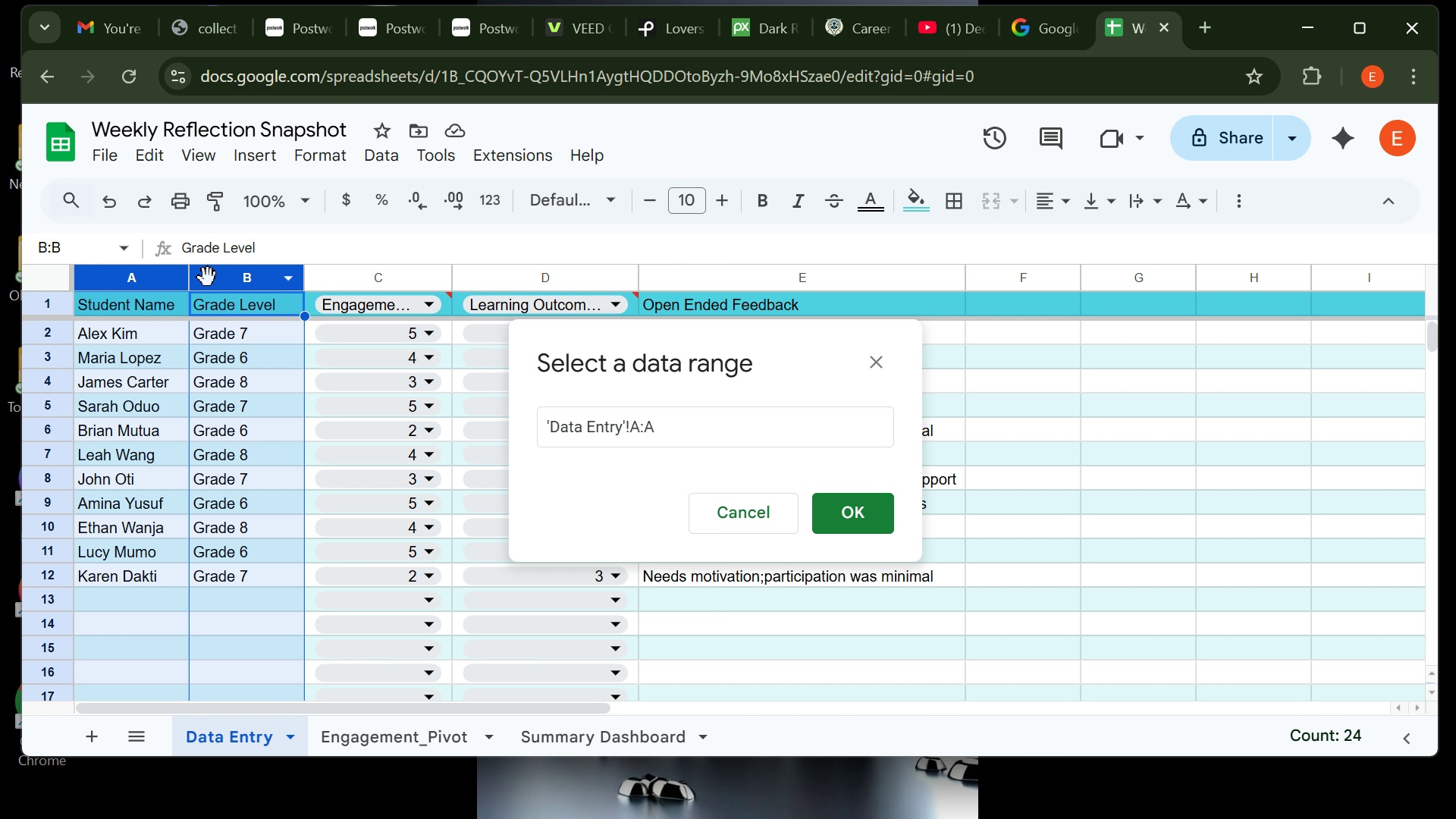 
hold_key(key=ControlLeft, duration=0.67)
 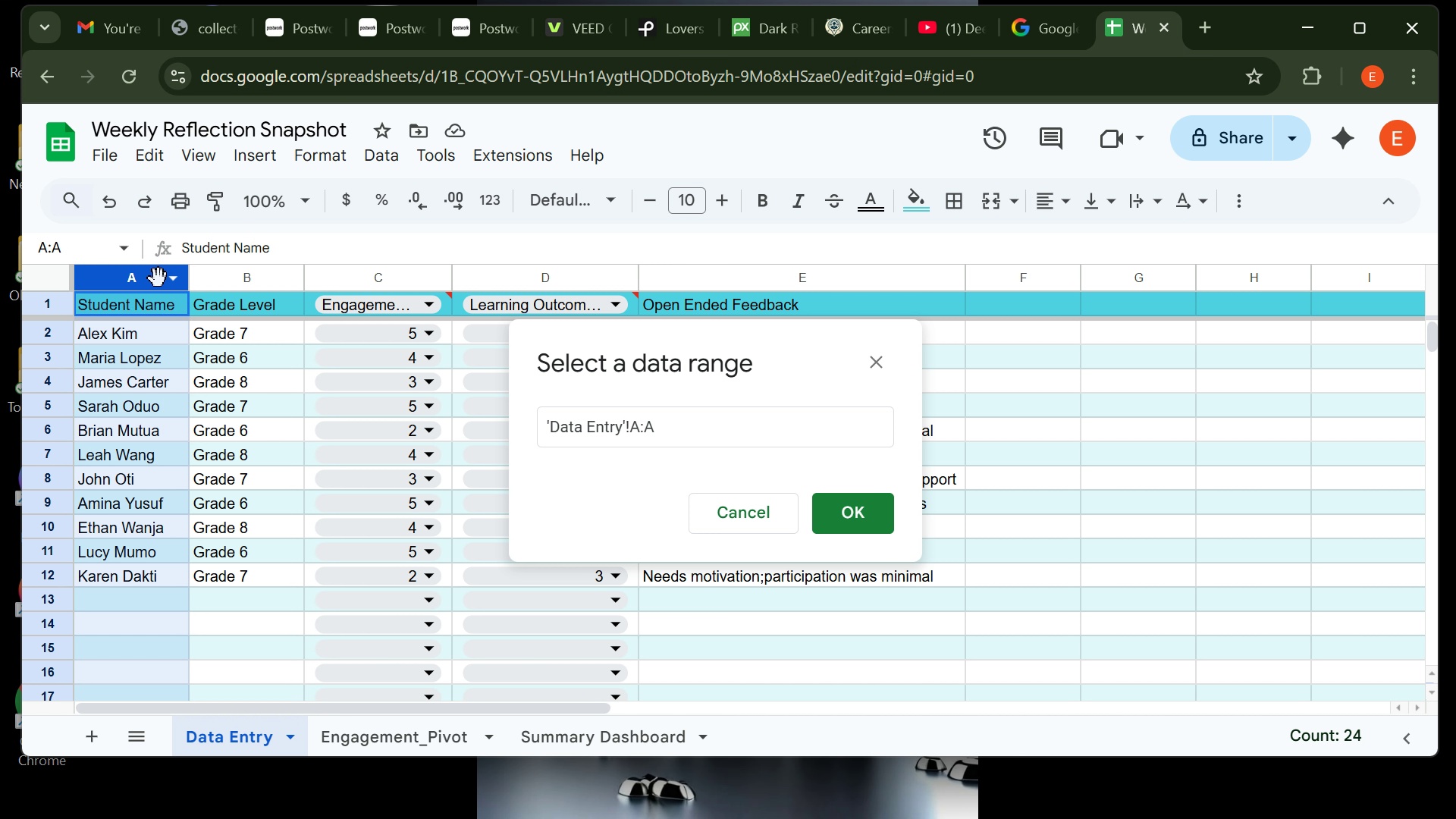 
left_click([158, 278])
 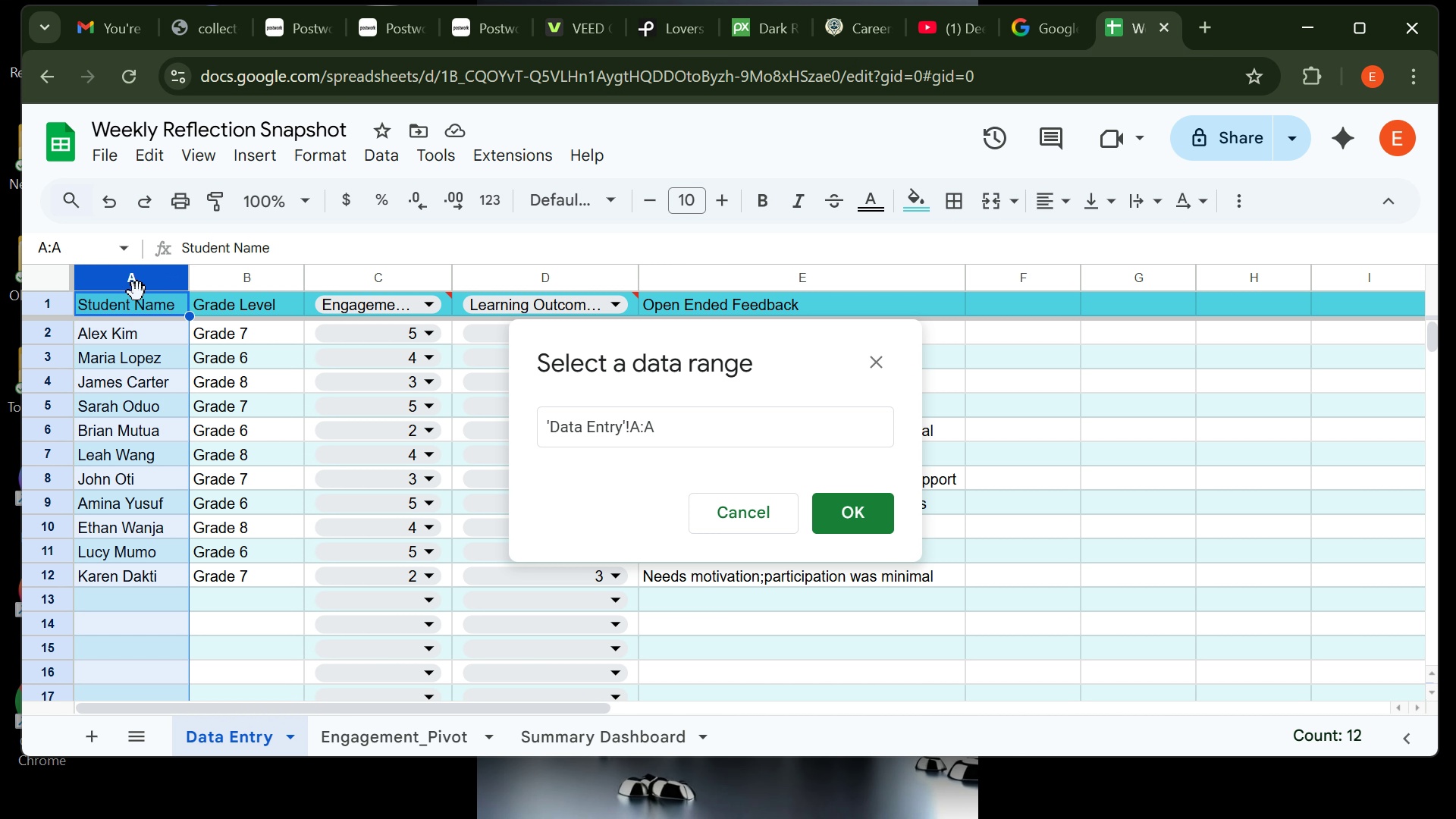 
left_click_drag(start_coordinate=[138, 287], to_coordinate=[147, 291])
 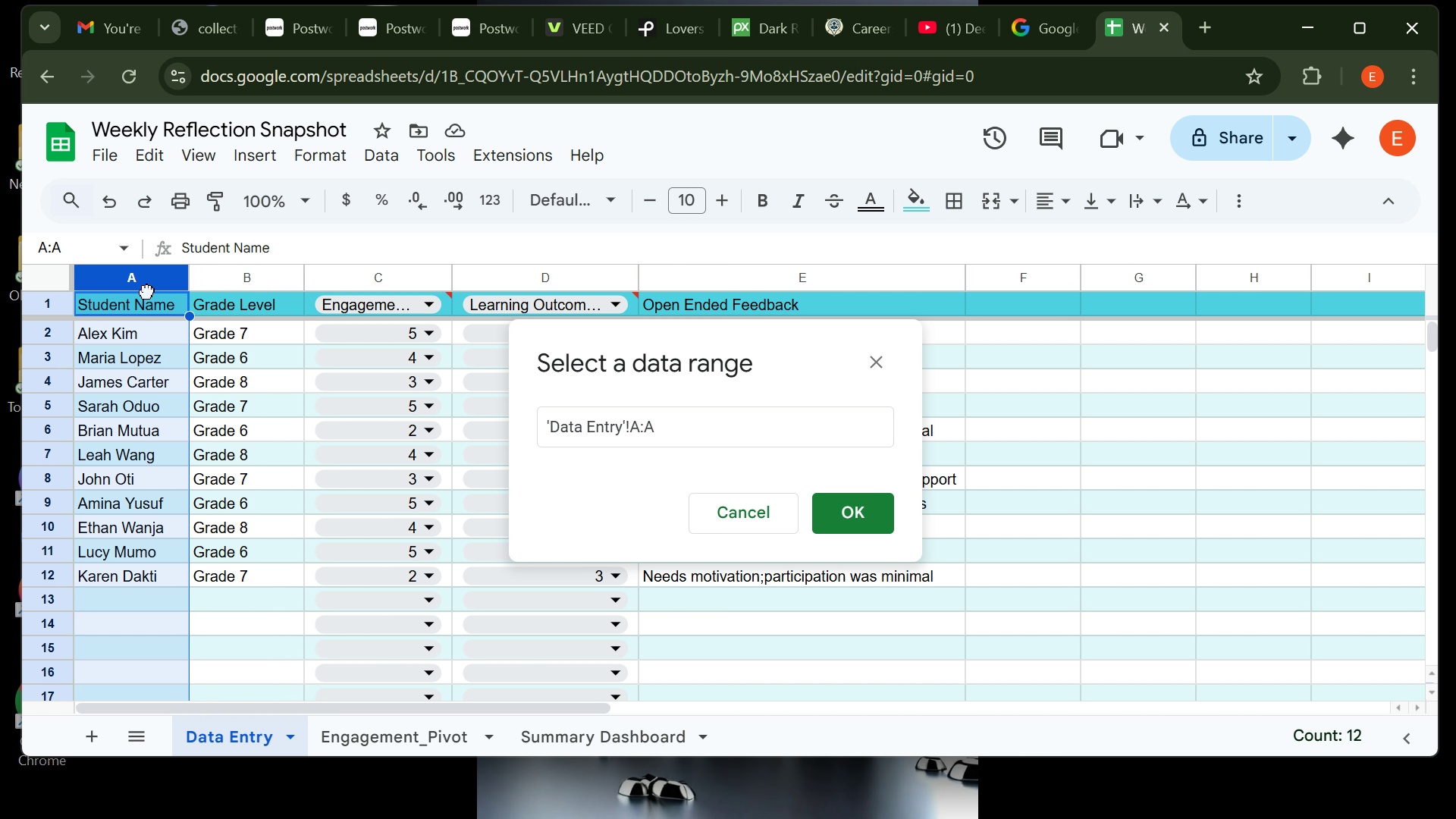 
left_click_drag(start_coordinate=[147, 291], to_coordinate=[156, 290])
 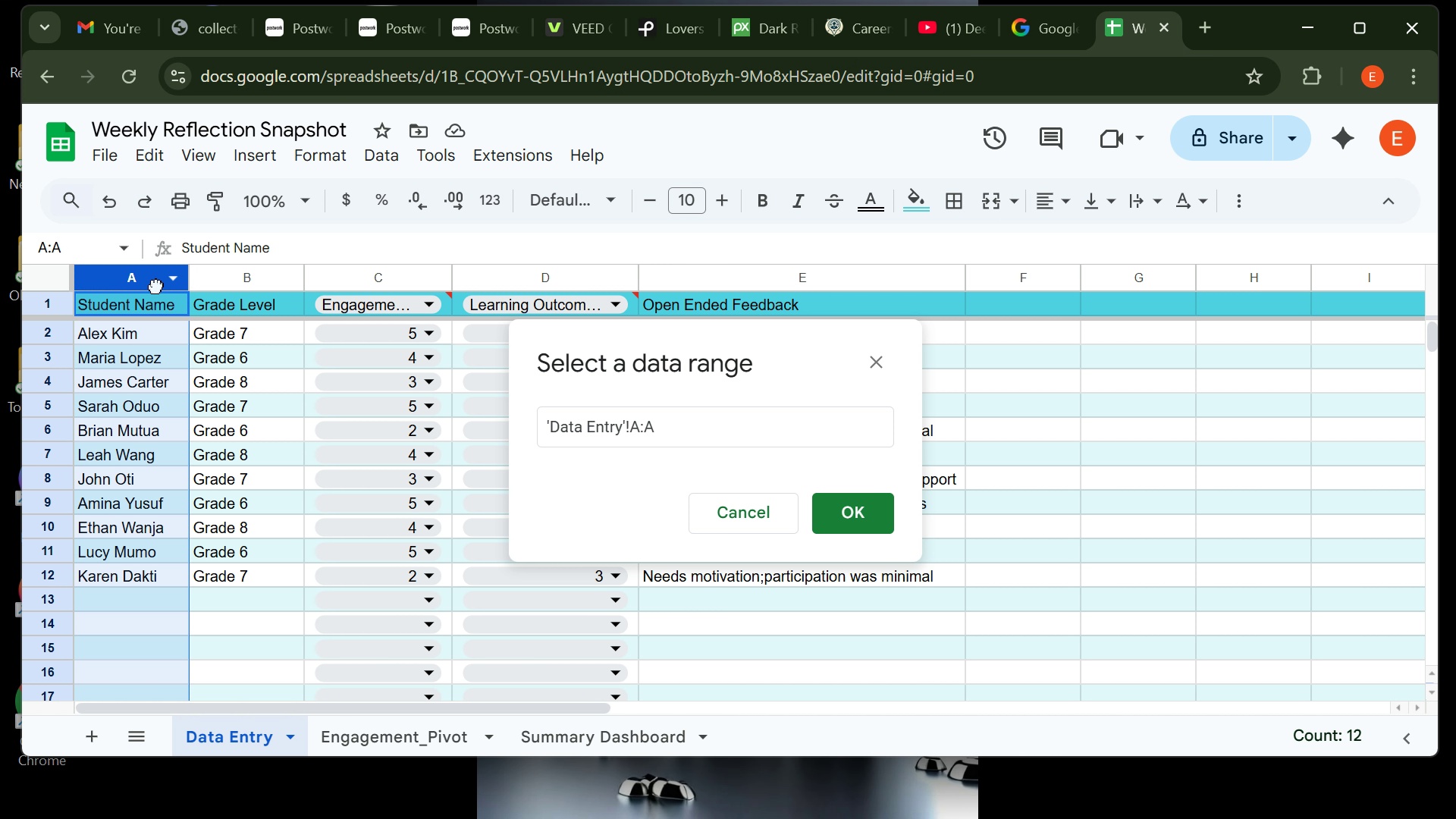 
left_click_drag(start_coordinate=[156, 286], to_coordinate=[165, 280])
 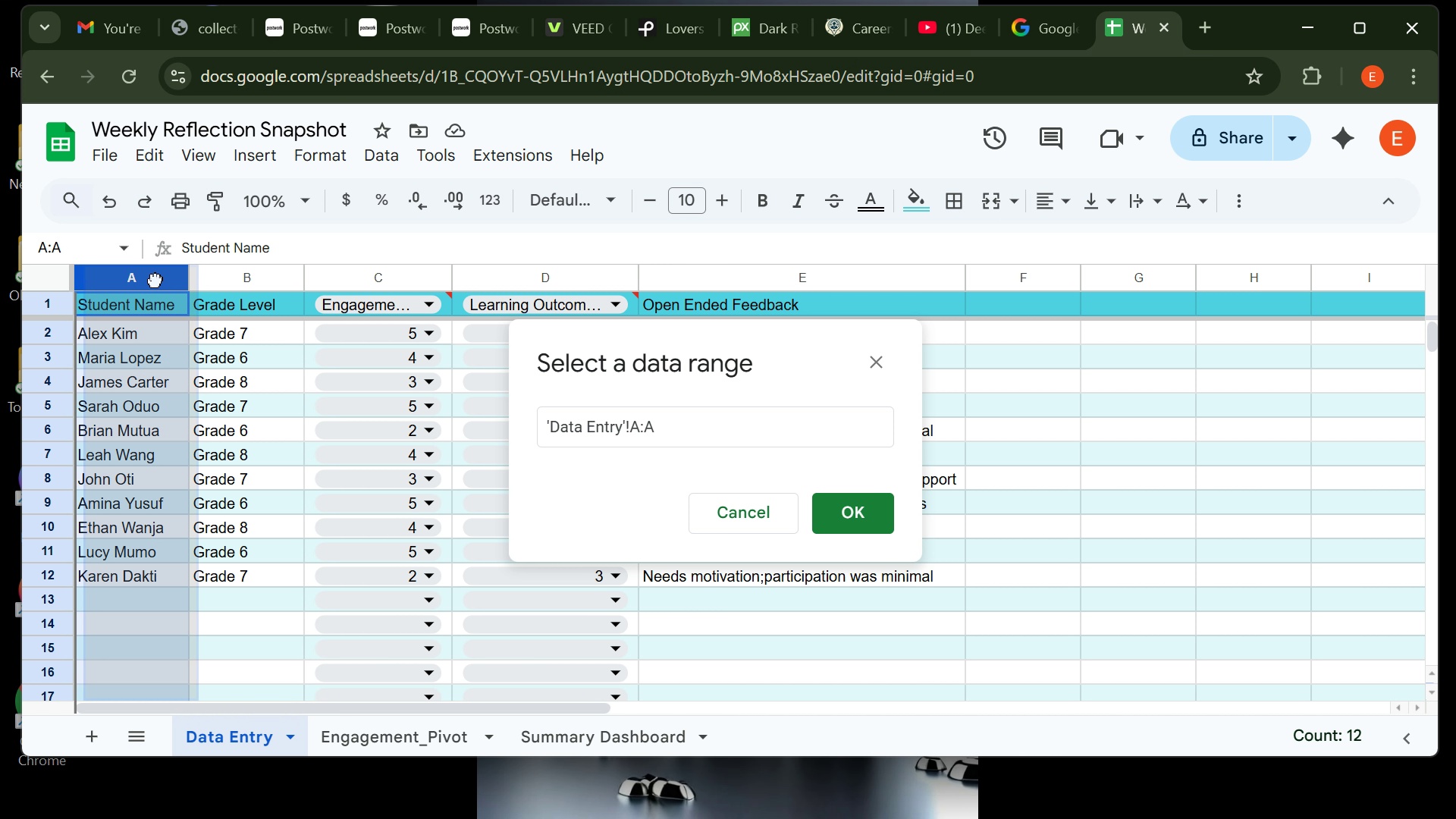 
left_click_drag(start_coordinate=[155, 280], to_coordinate=[155, 284])
 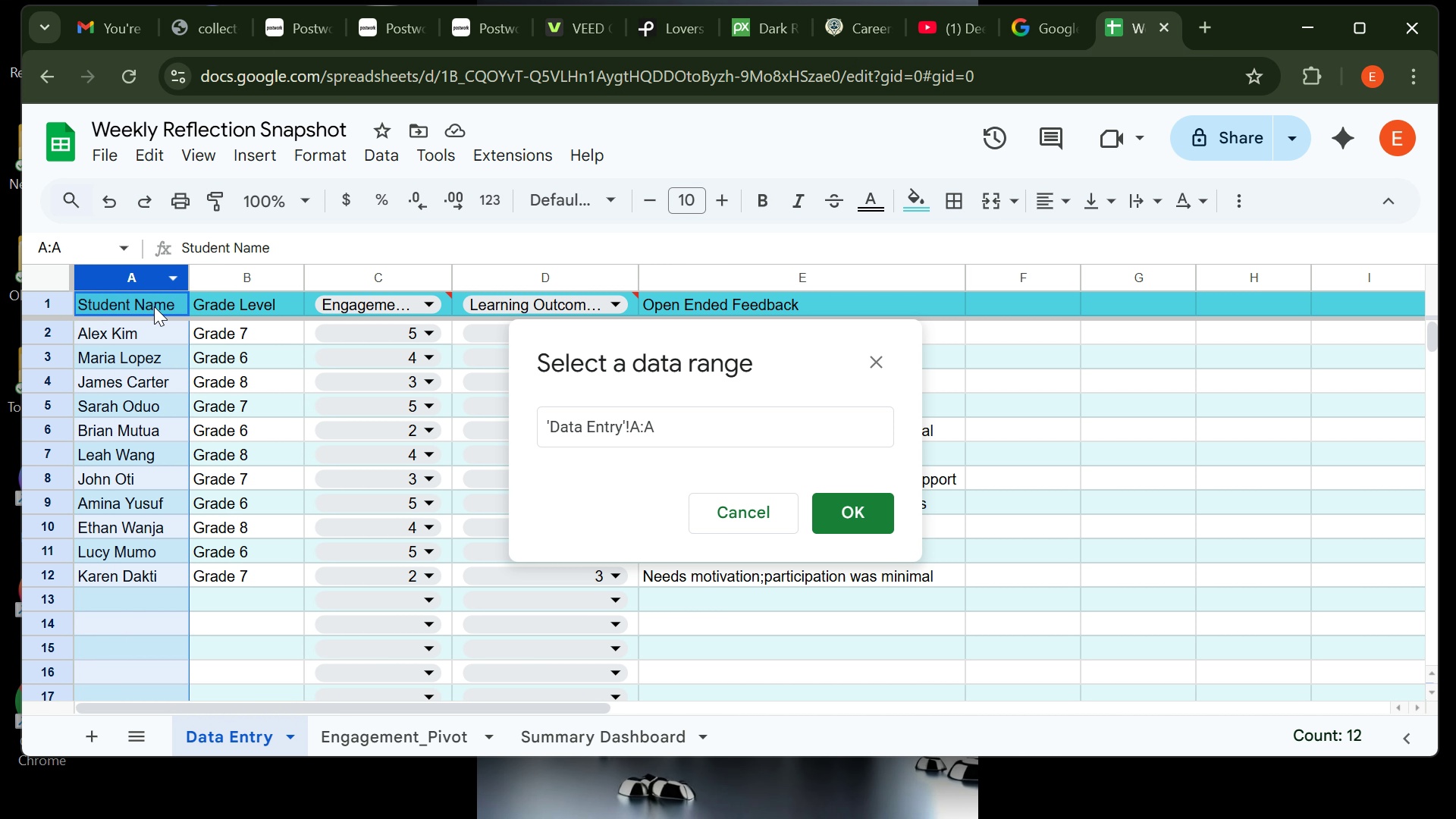 
left_click_drag(start_coordinate=[154, 306], to_coordinate=[823, 716])
 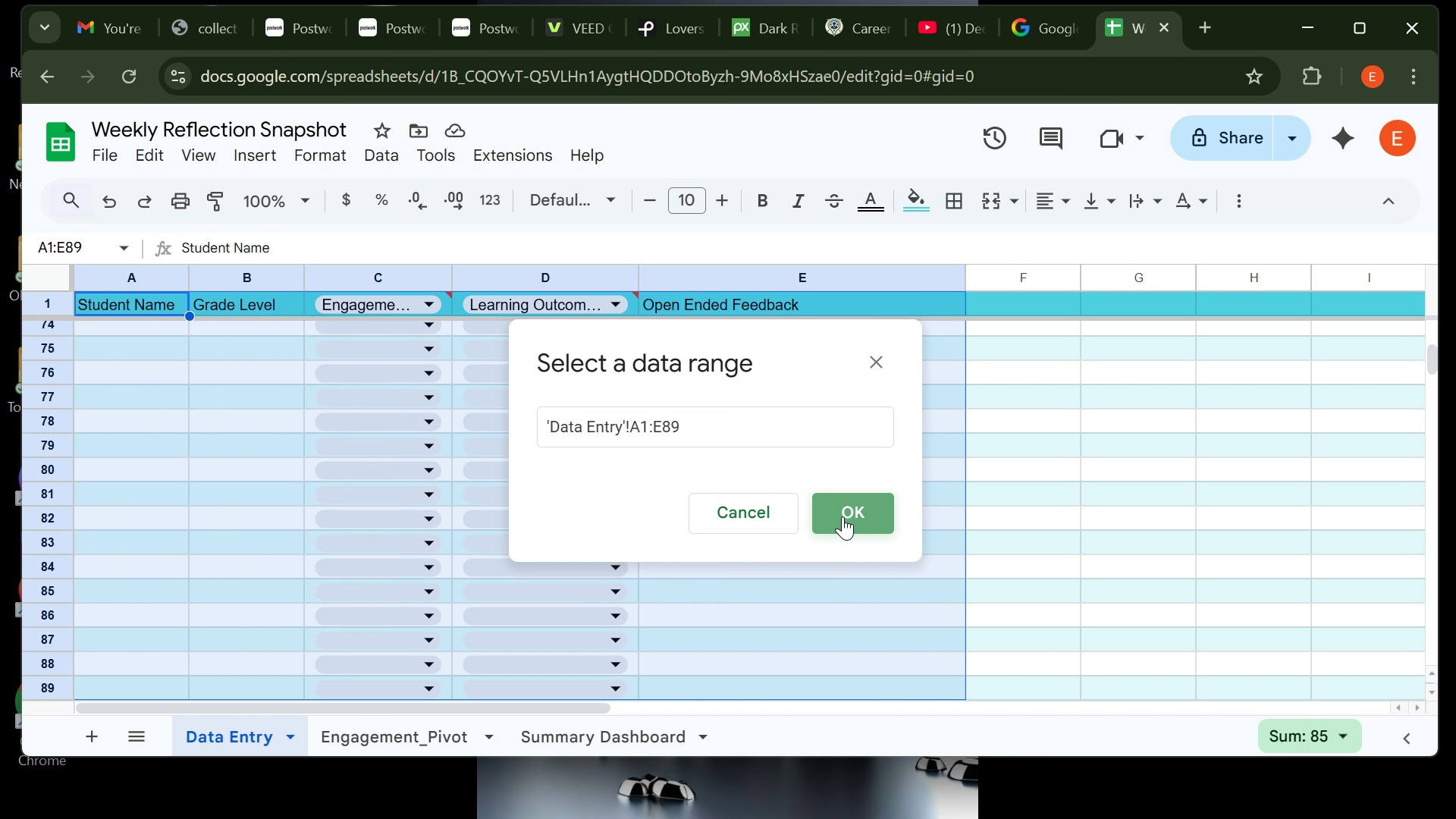 
left_click([843, 516])
 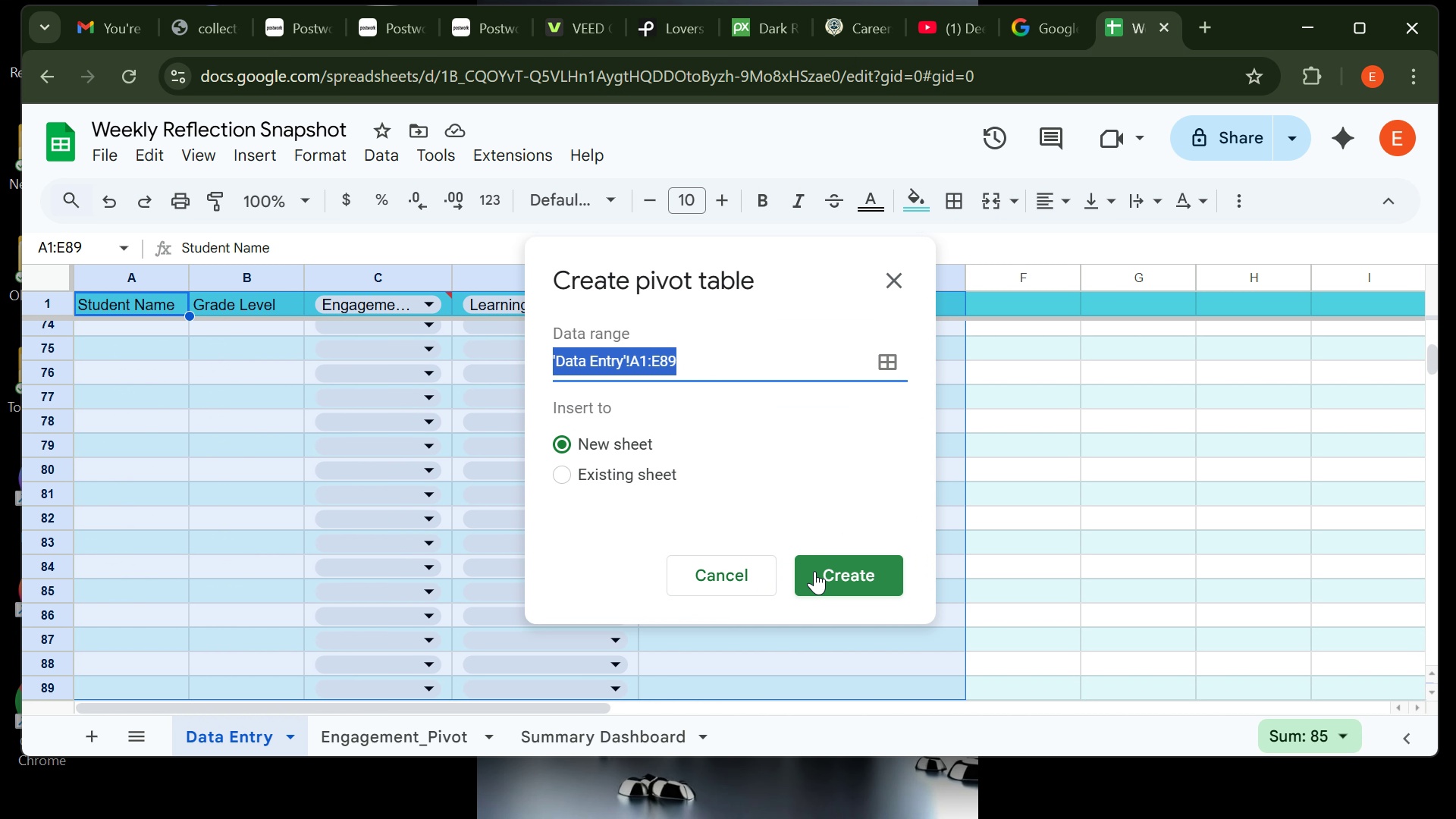 
left_click([817, 571])
 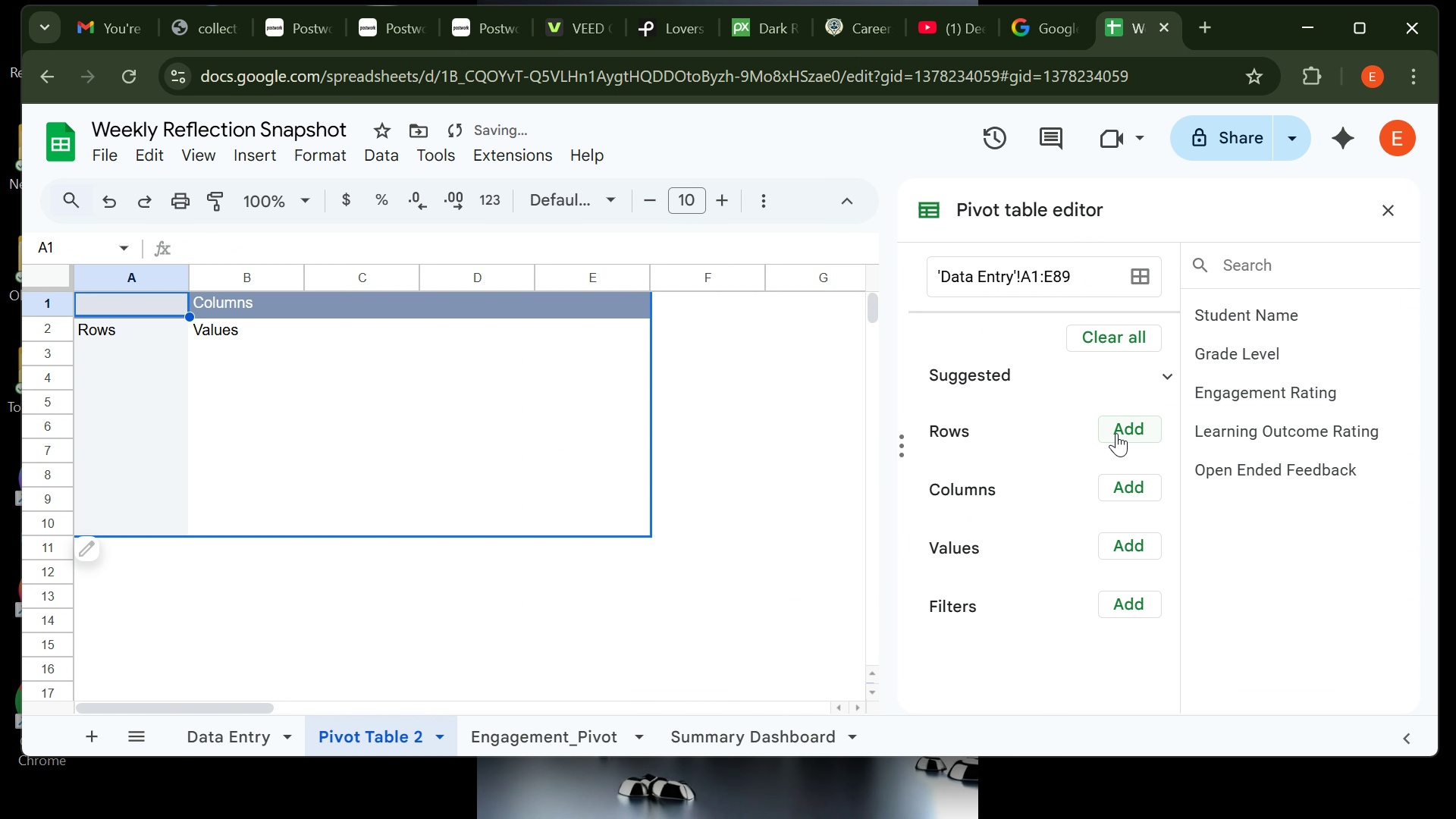 
left_click([1118, 433])
 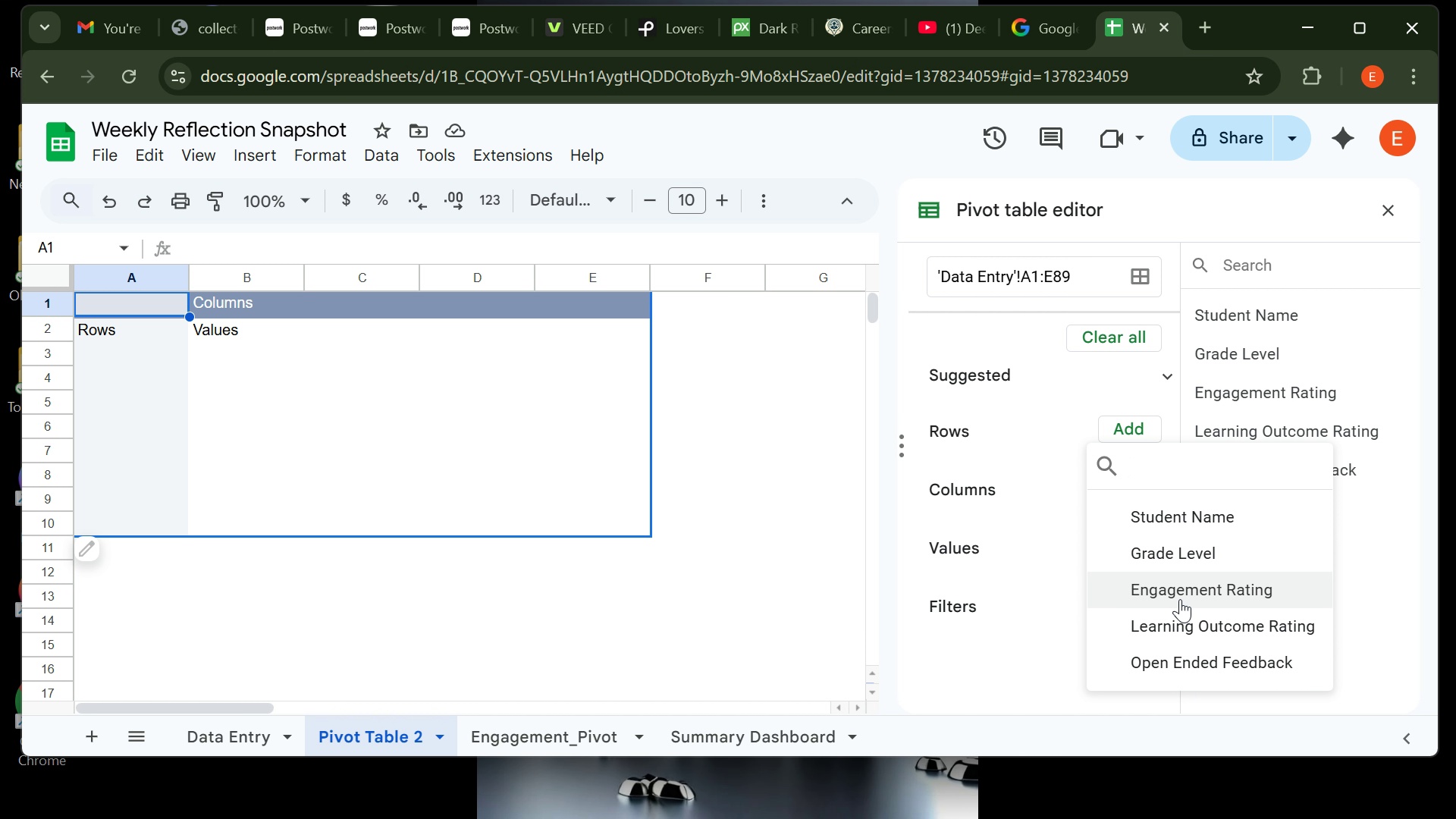 
wait(14.05)
 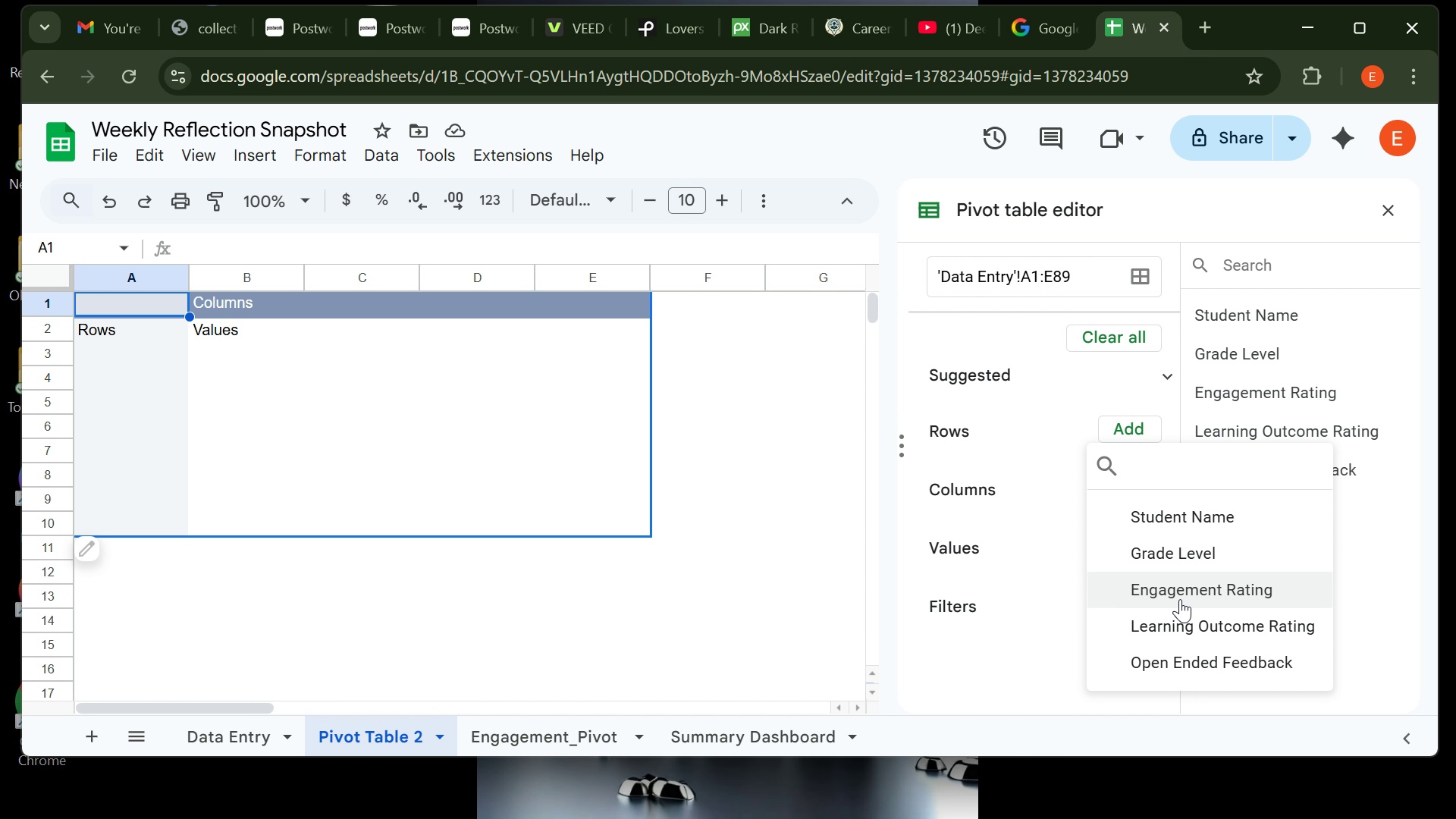 
left_click([1176, 554])
 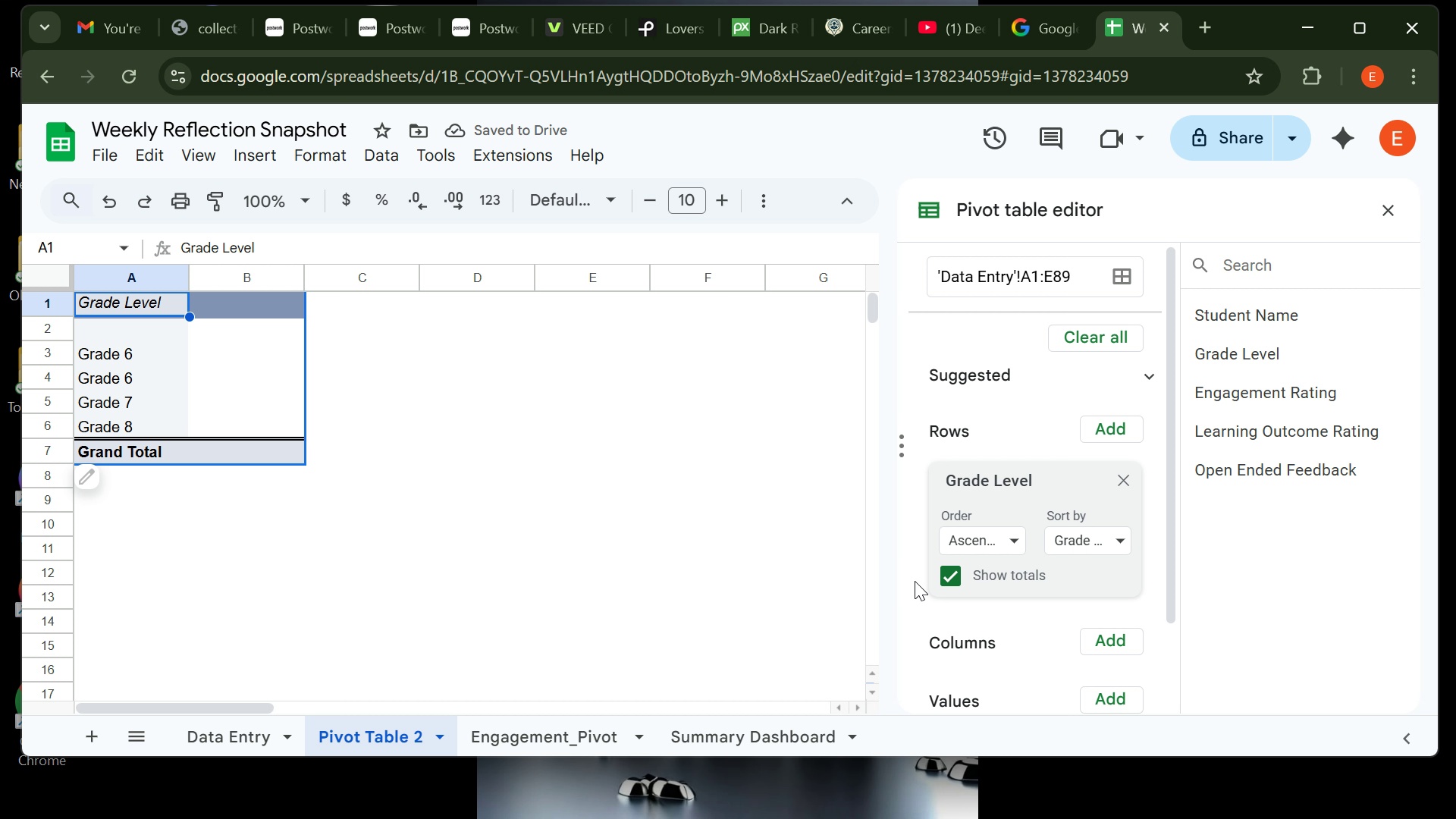 
wait(9.06)
 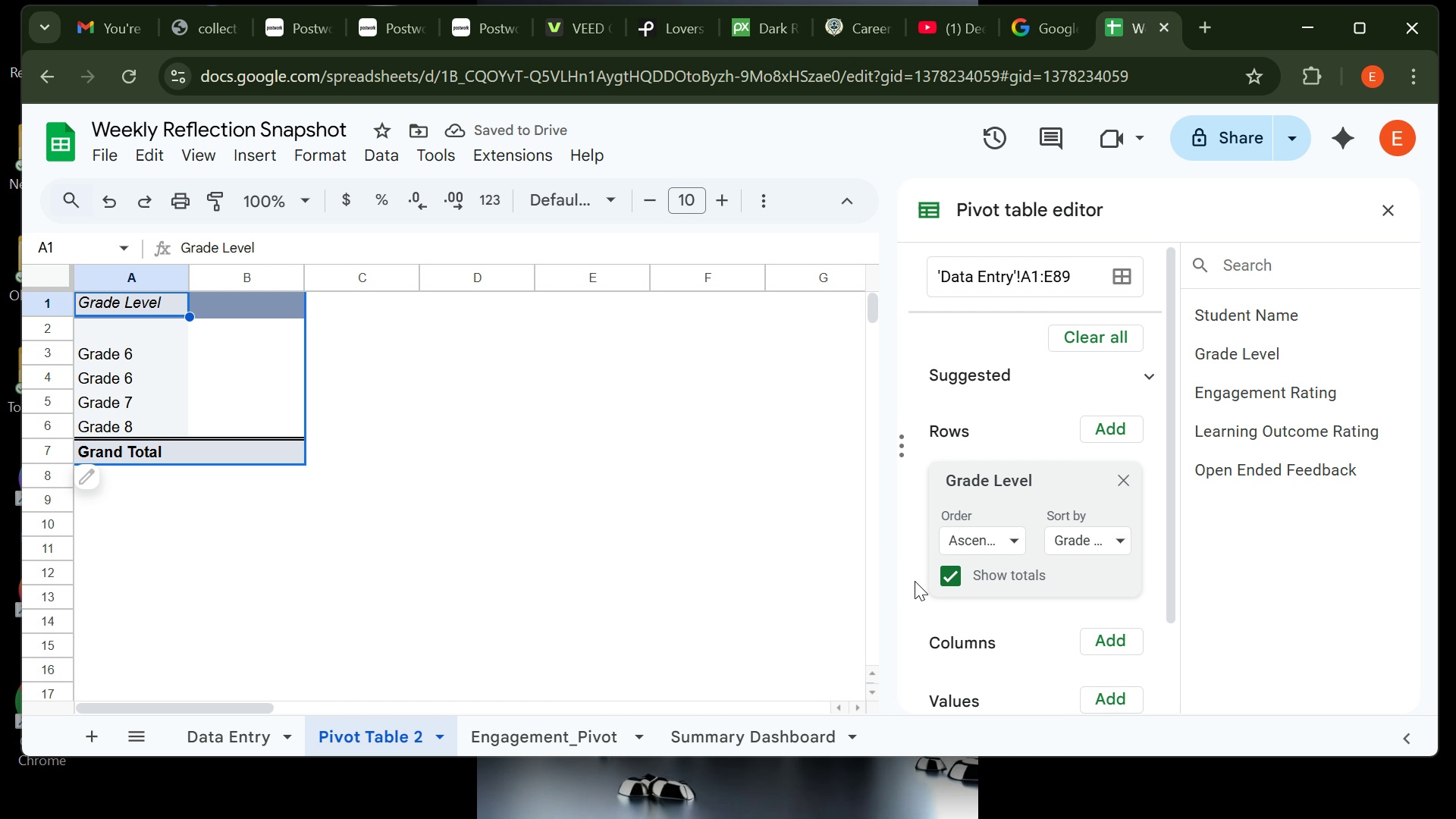 
left_click([398, 598])
 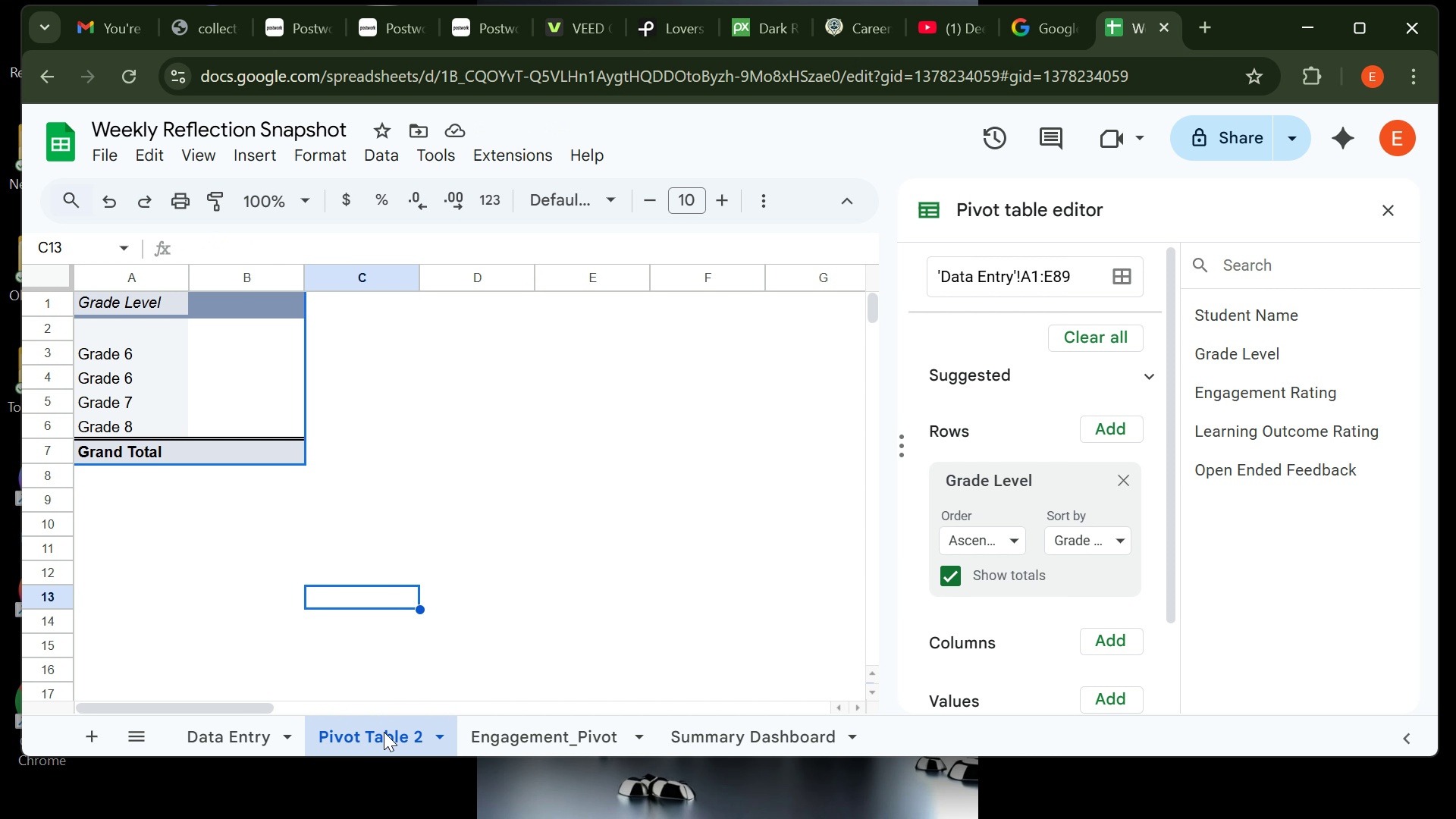 
right_click([384, 732])
 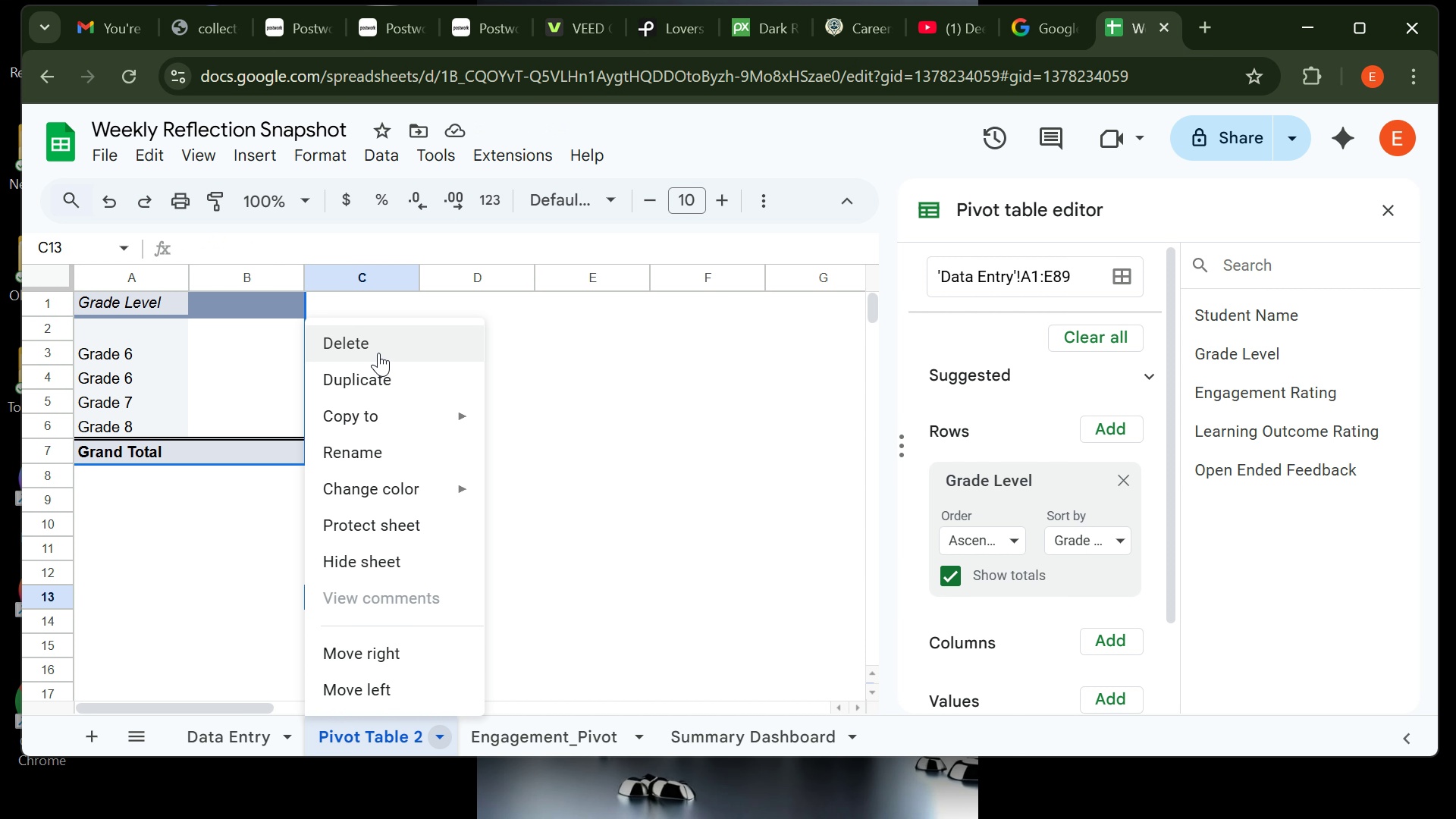 
left_click([378, 353])
 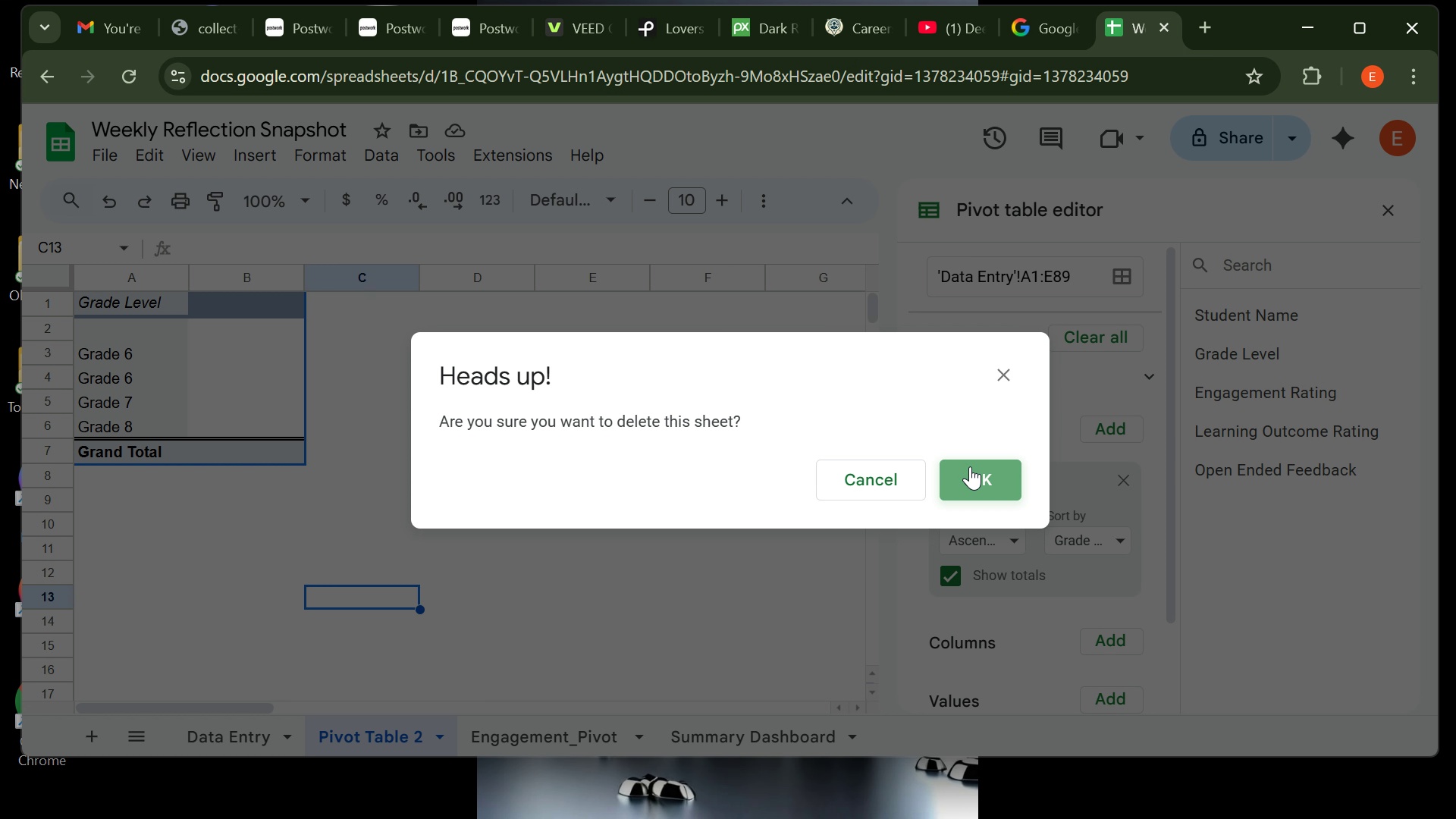 
left_click([970, 466])
 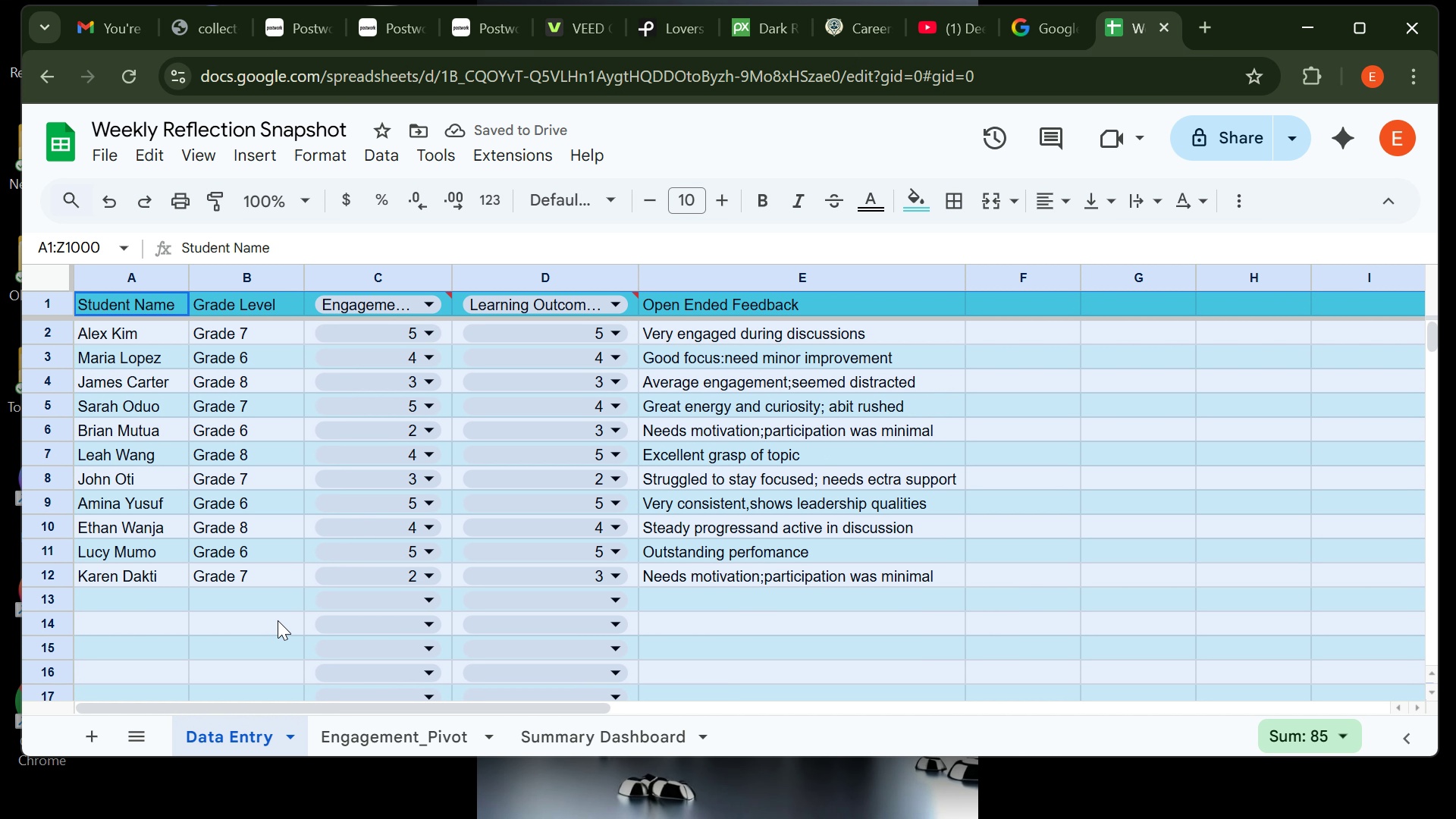 
wait(5.07)
 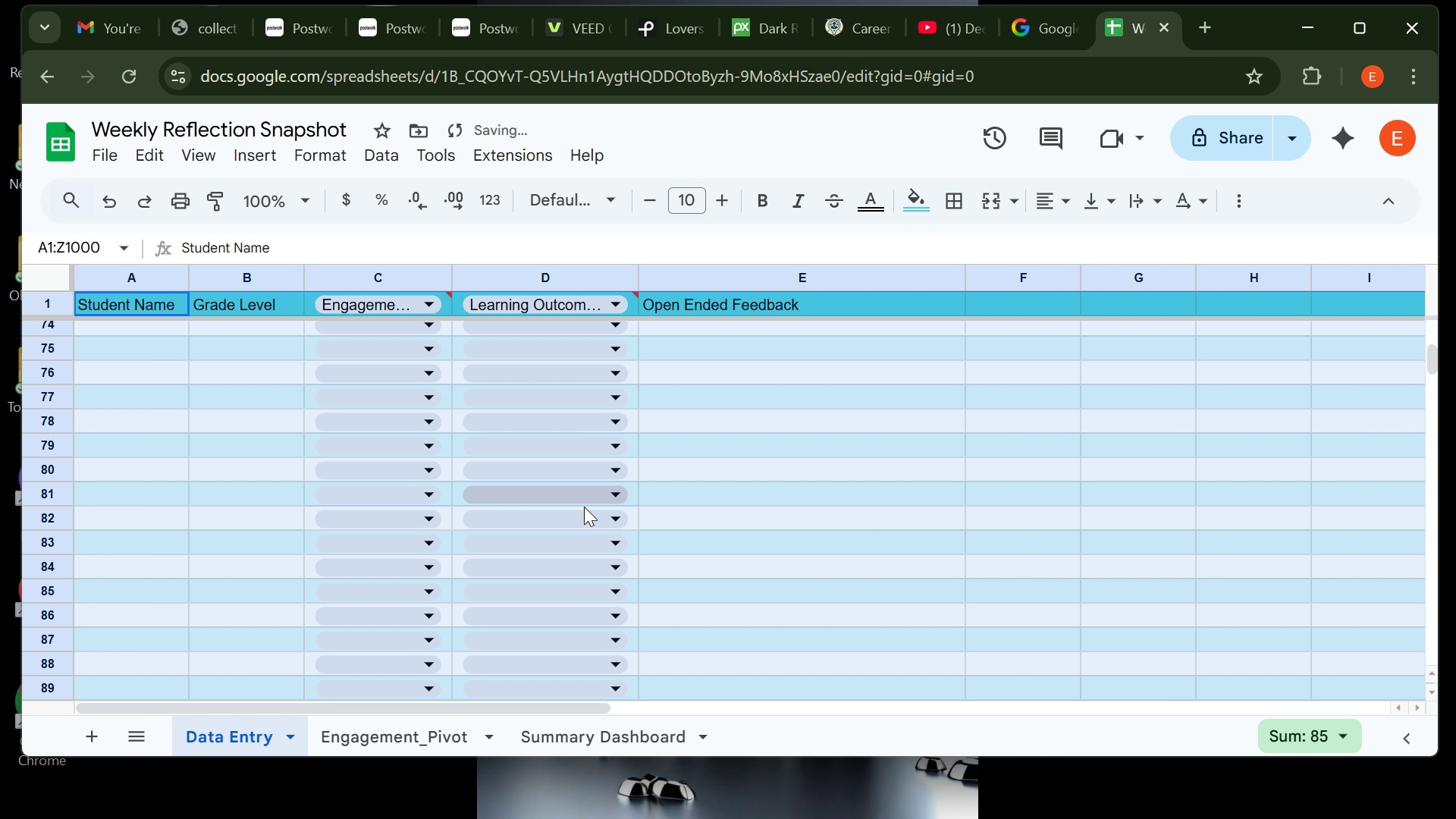 
left_click([405, 739])
 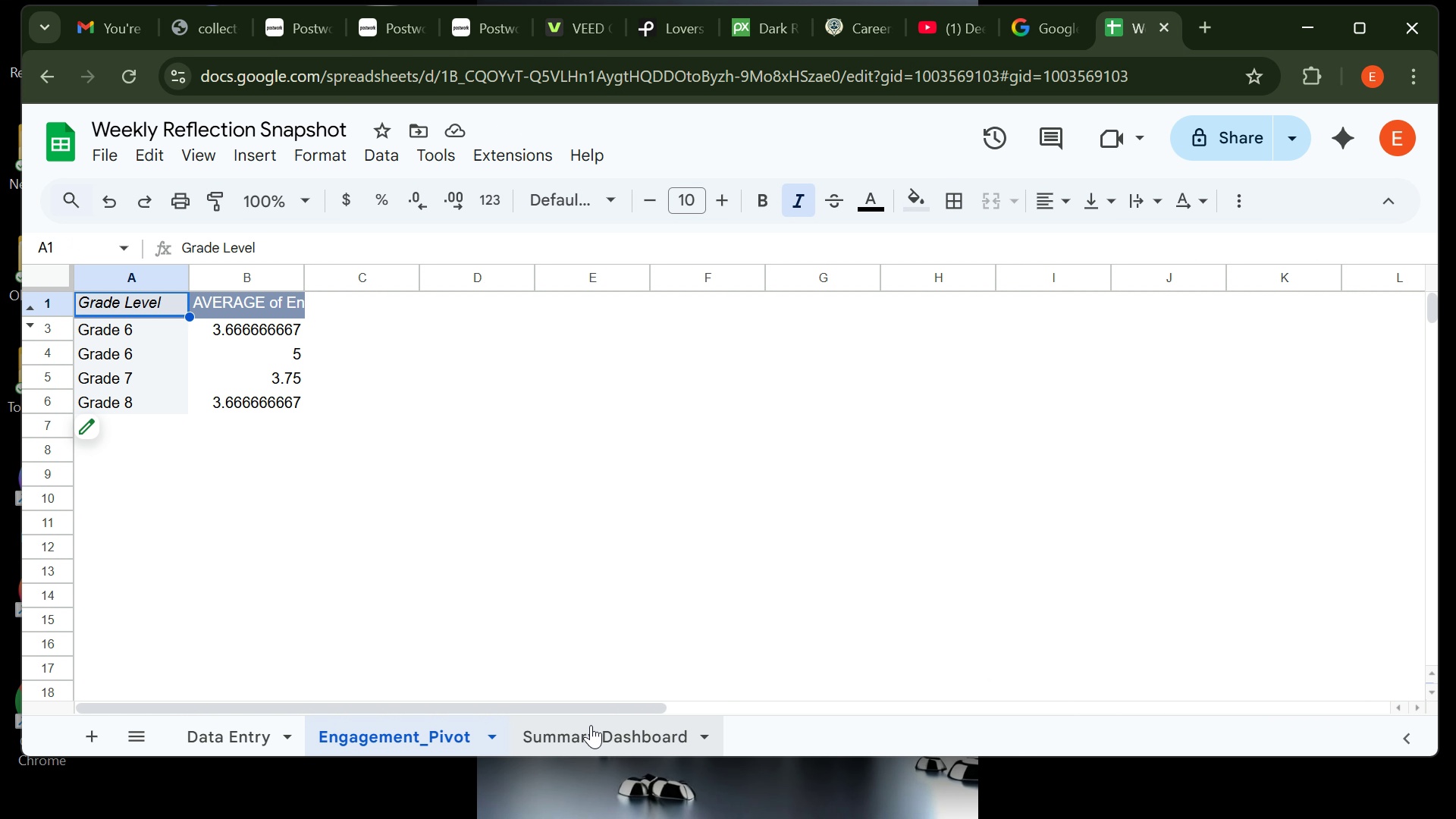 
left_click([591, 725])
 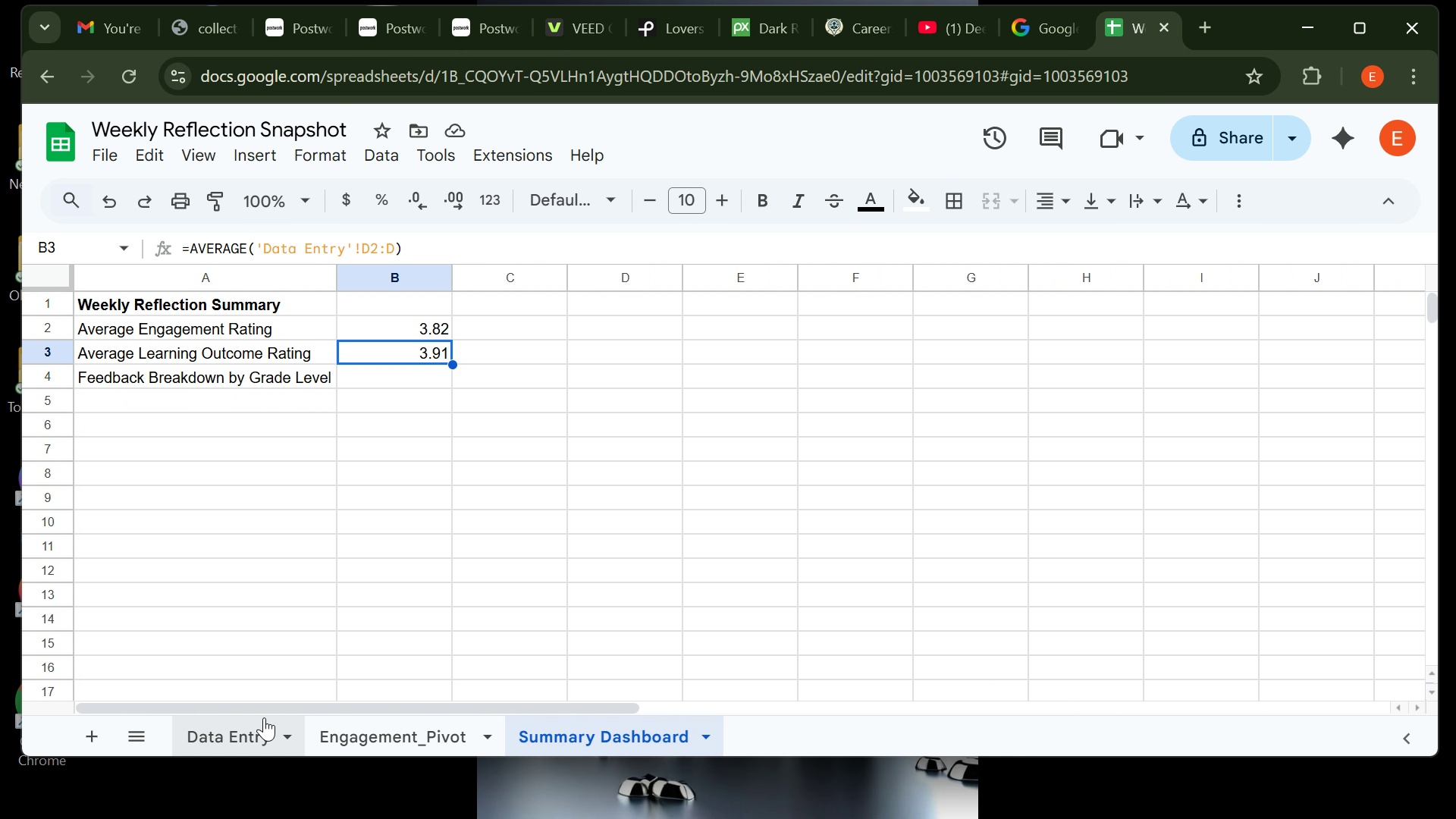 
left_click([259, 726])
 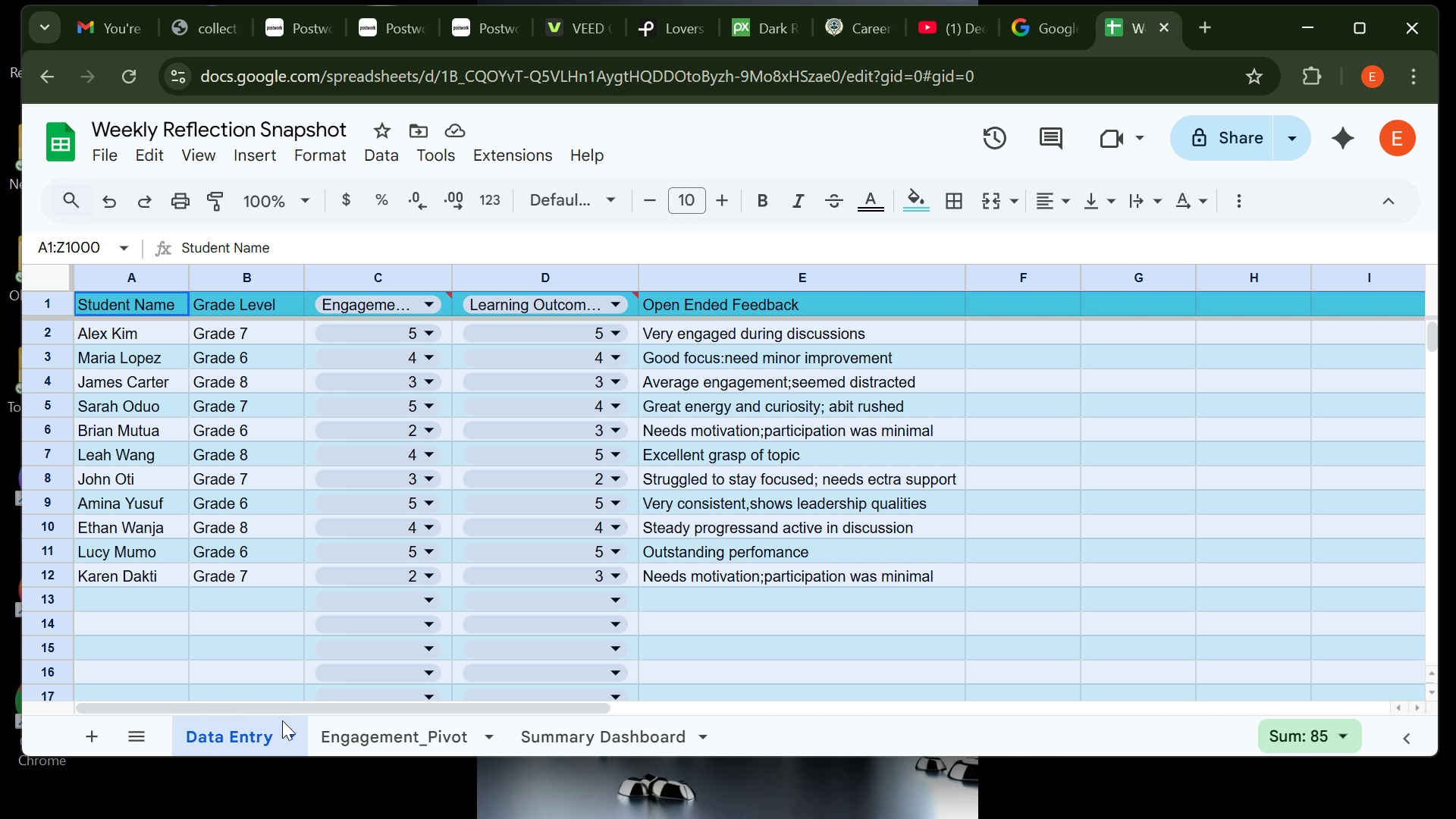 
wait(12.22)
 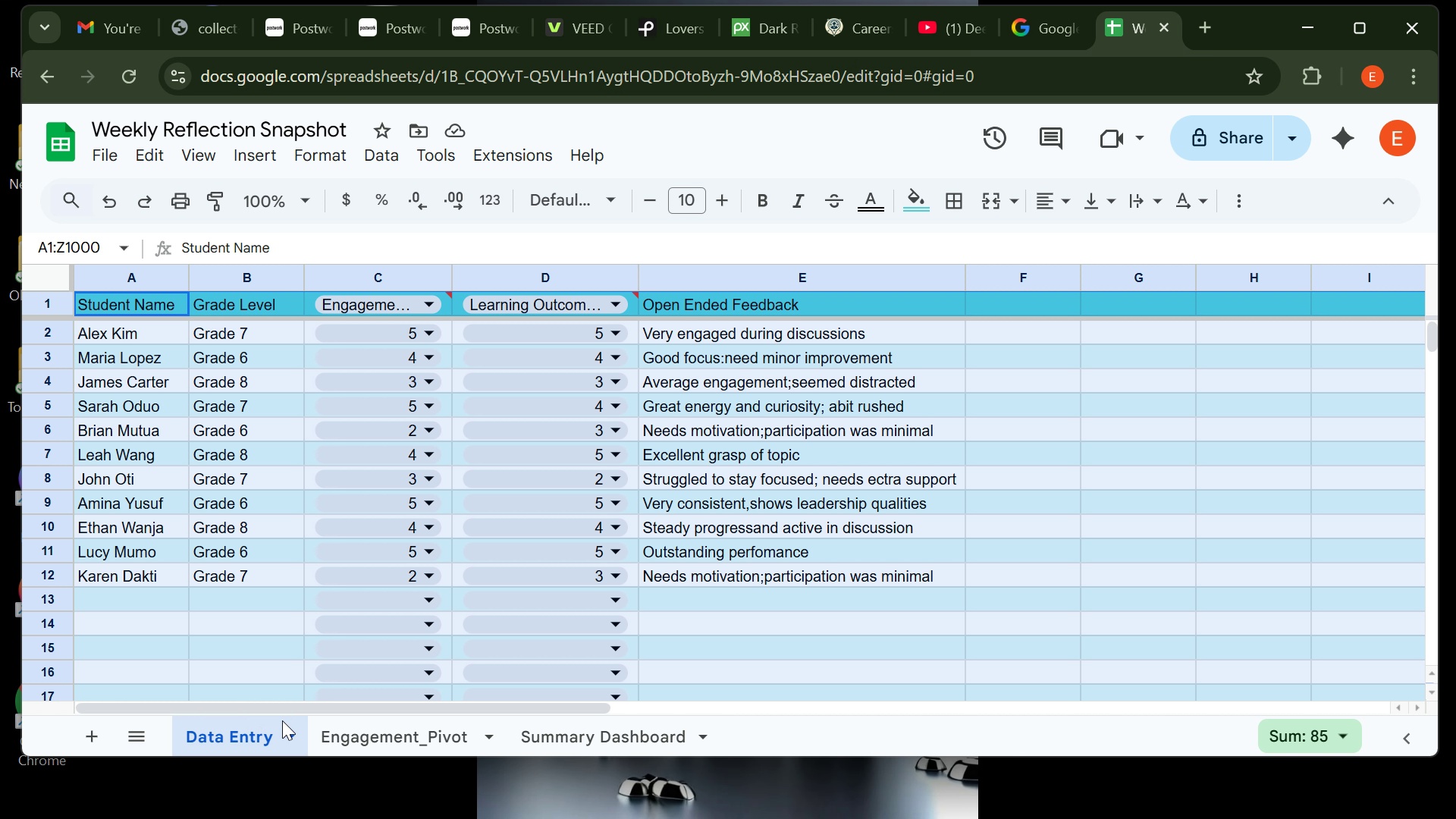 
left_click([374, 742])
 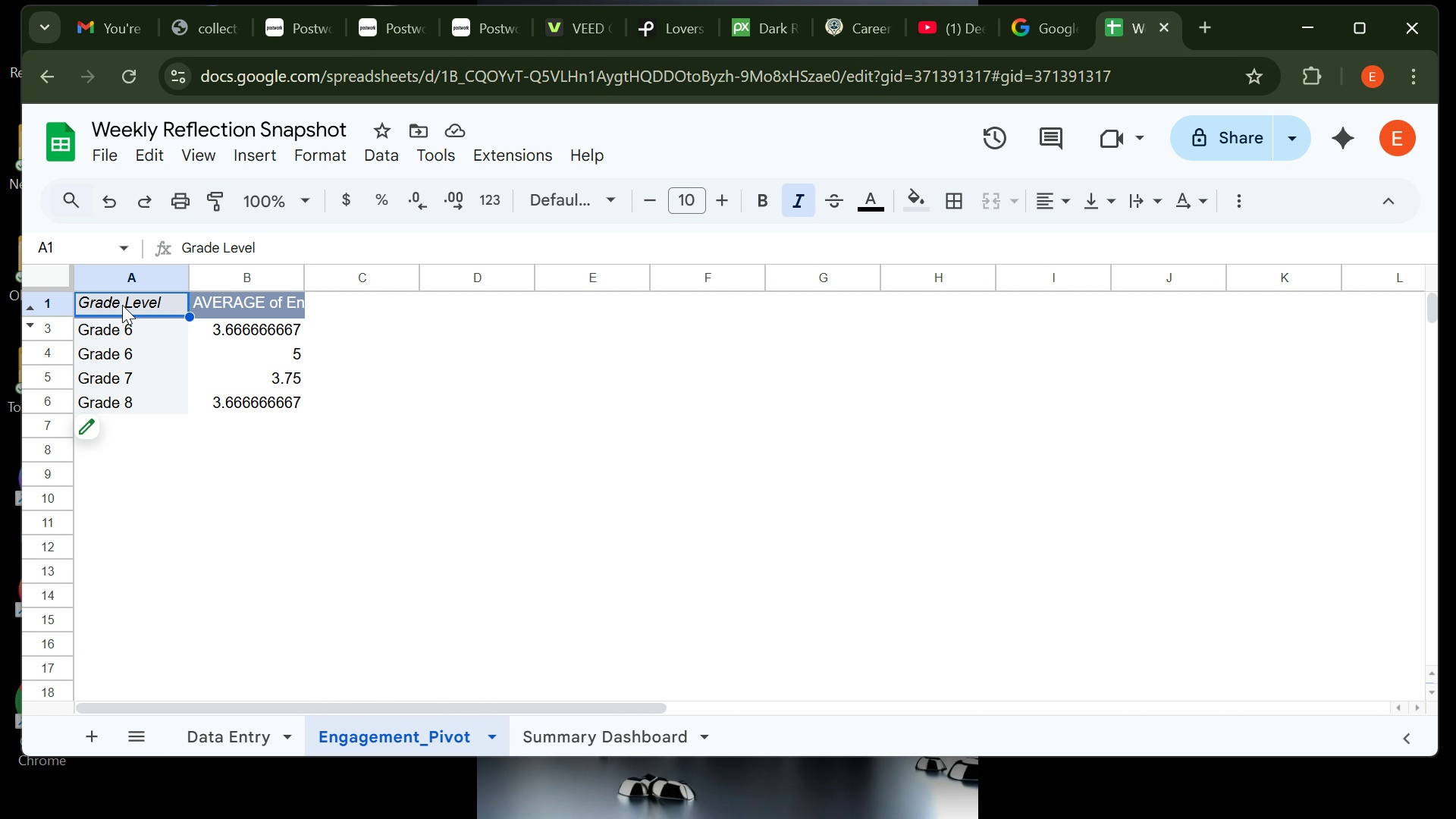 
left_click_drag(start_coordinate=[121, 304], to_coordinate=[262, 396])
 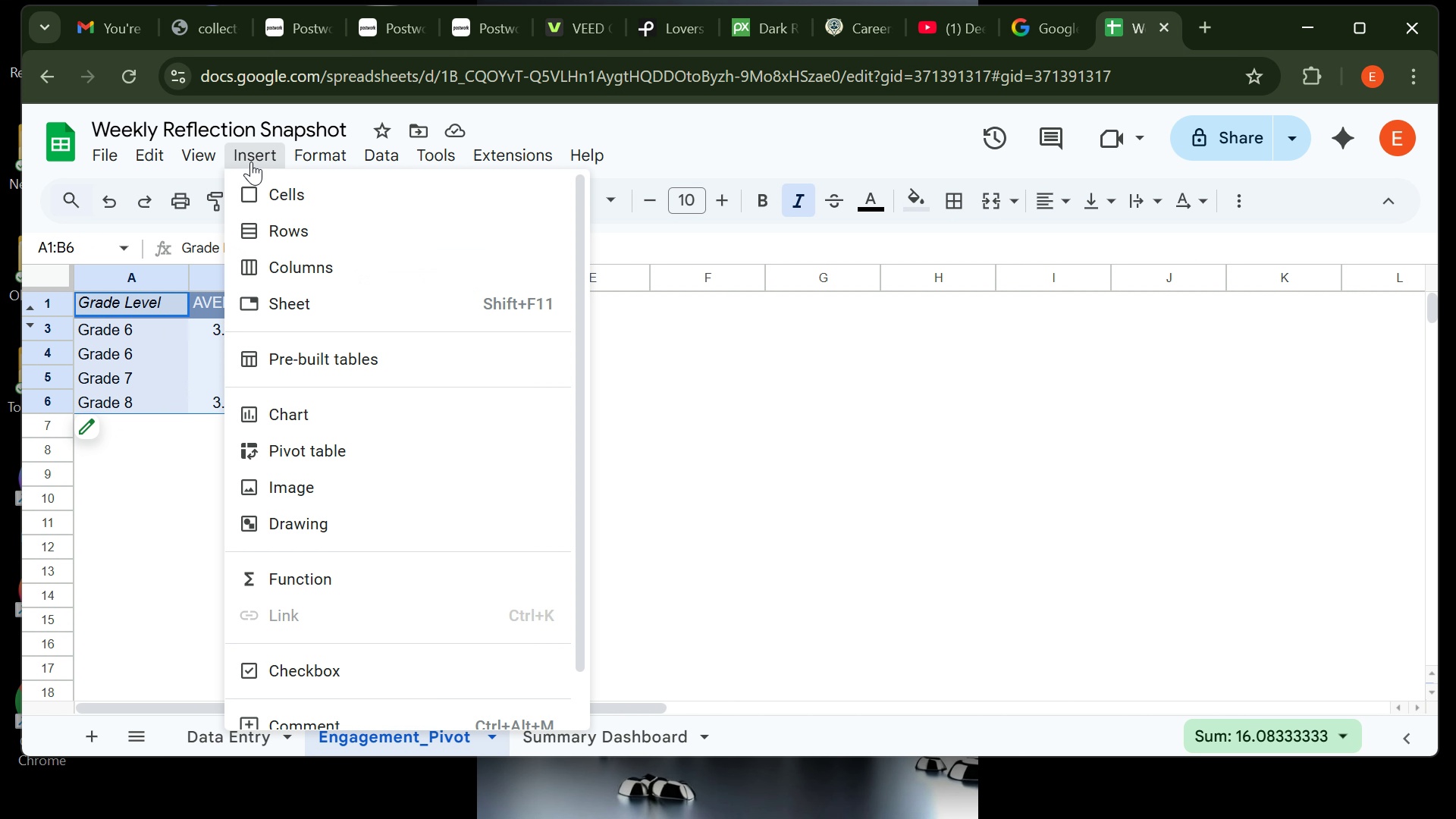 
left_click([251, 162])
 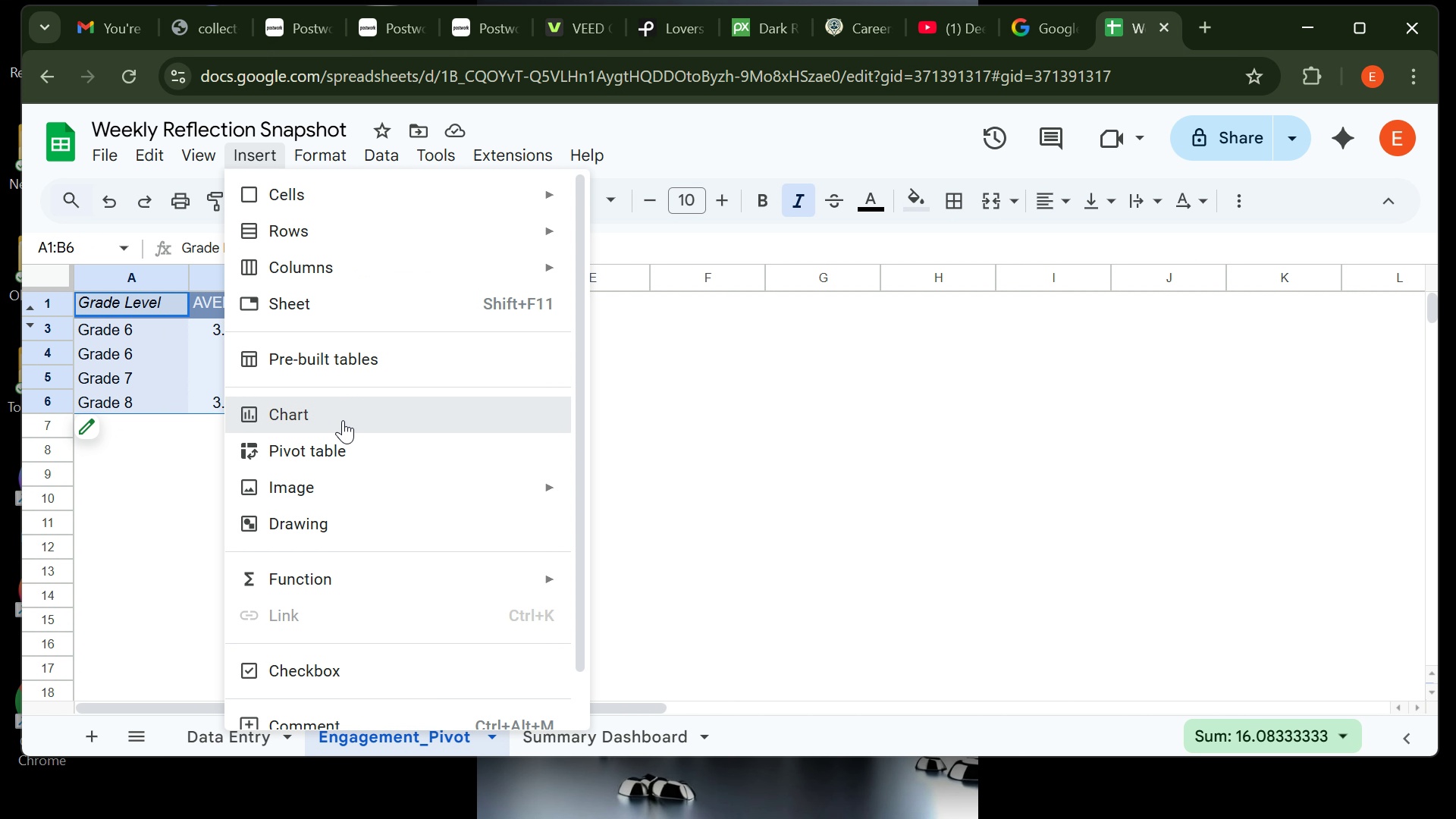 
left_click([343, 420])
 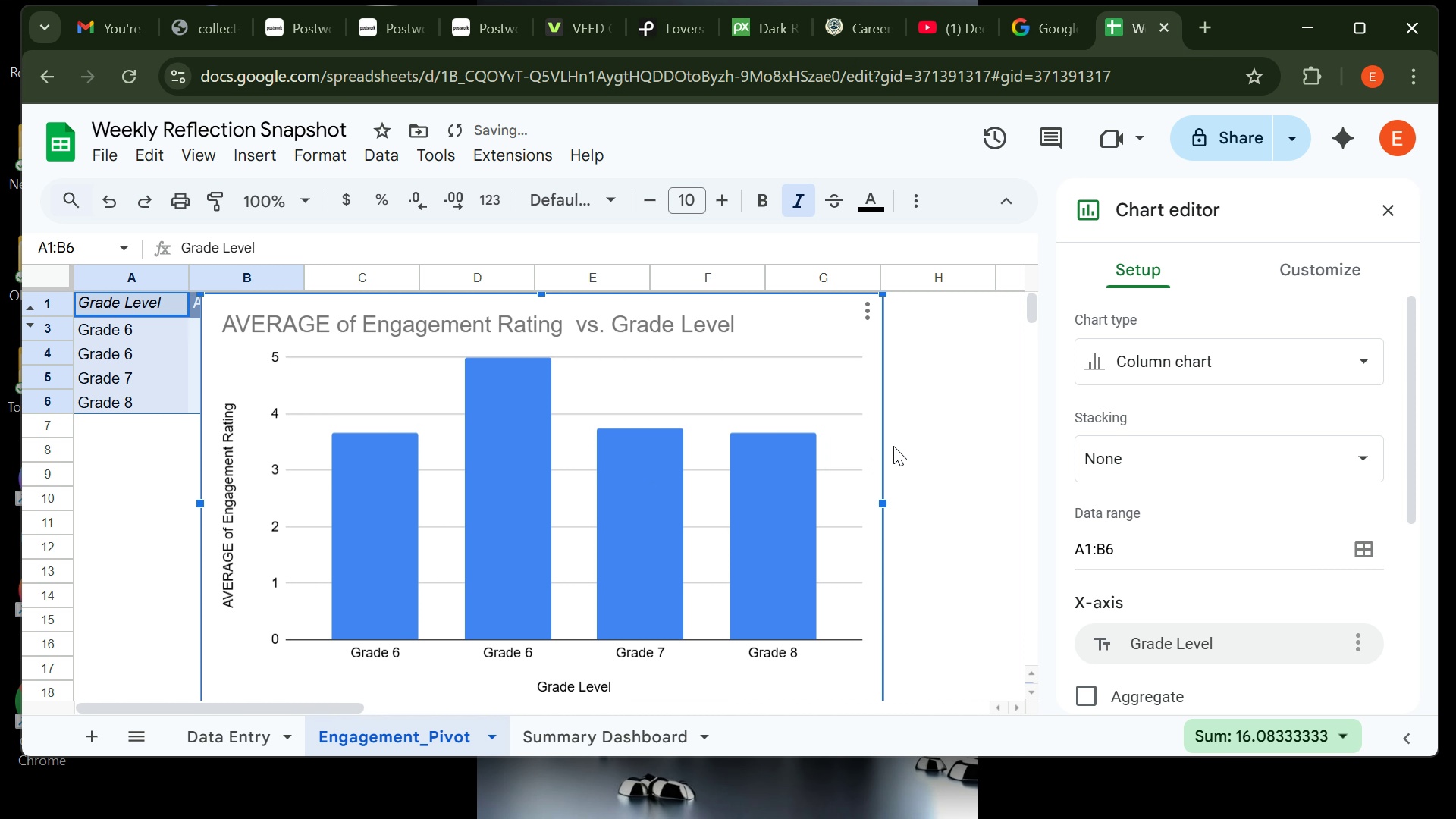 
mouse_move([1190, 481])
 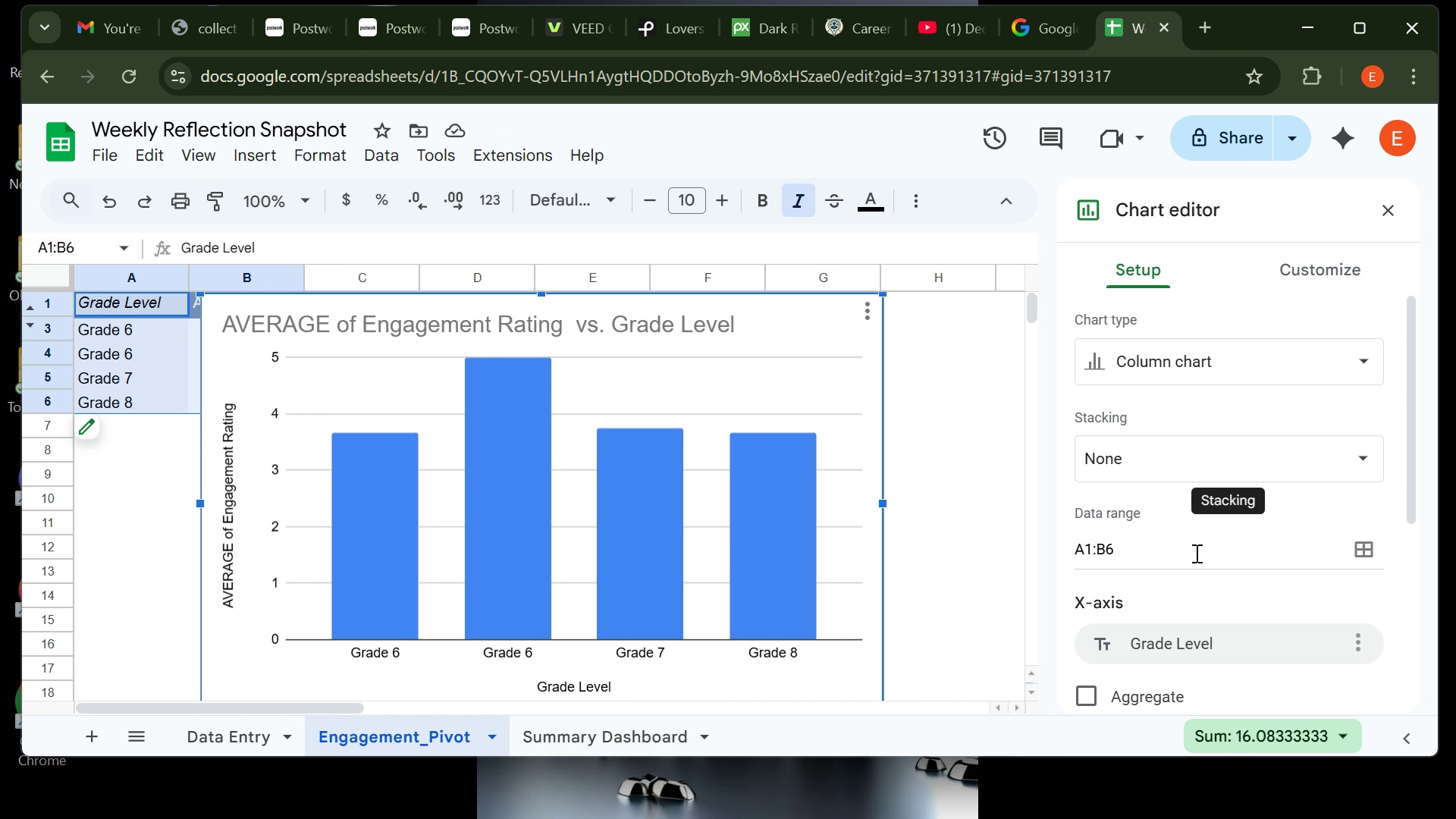 
mouse_move([1207, 534])
 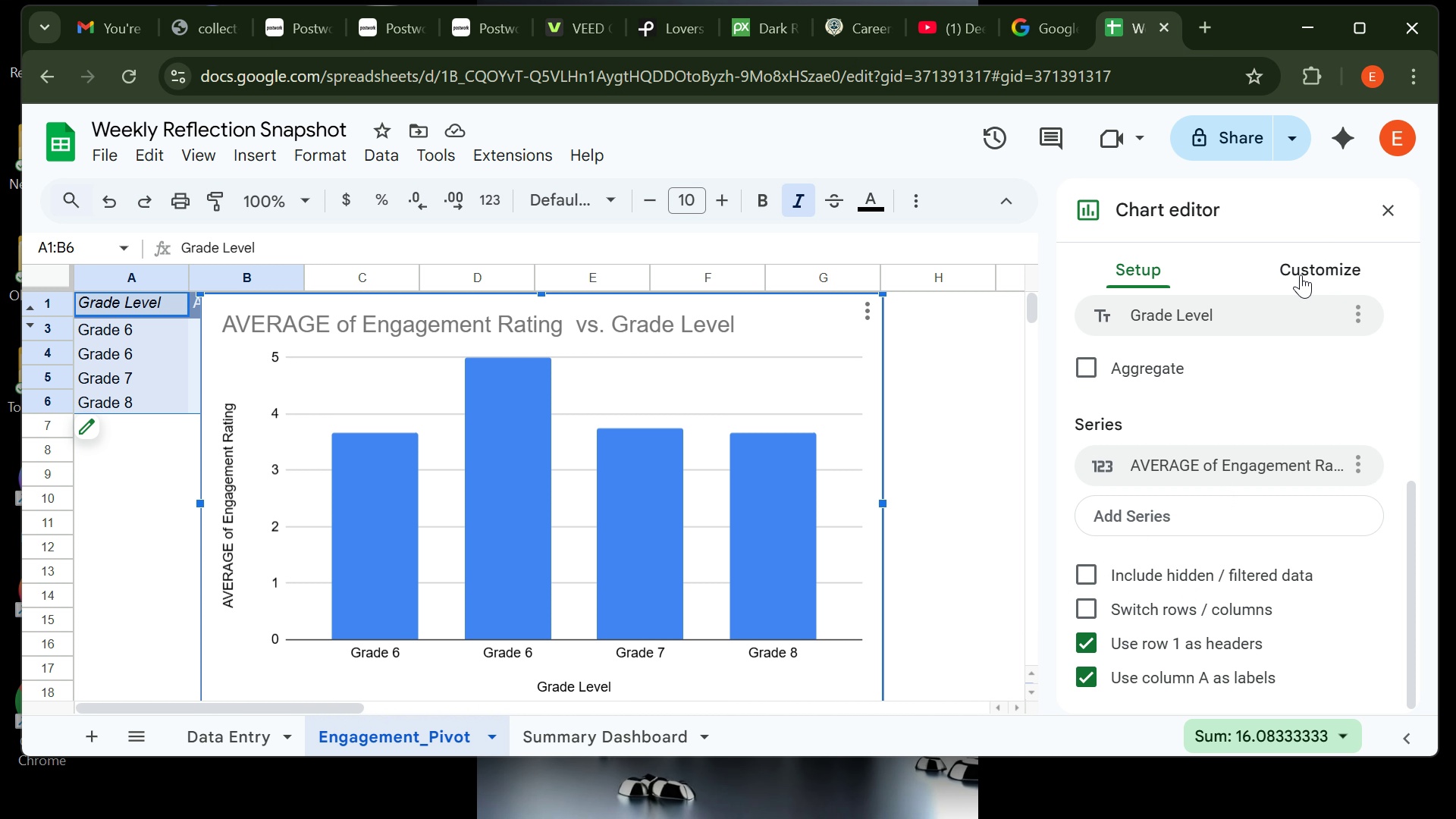 
wait(23.06)
 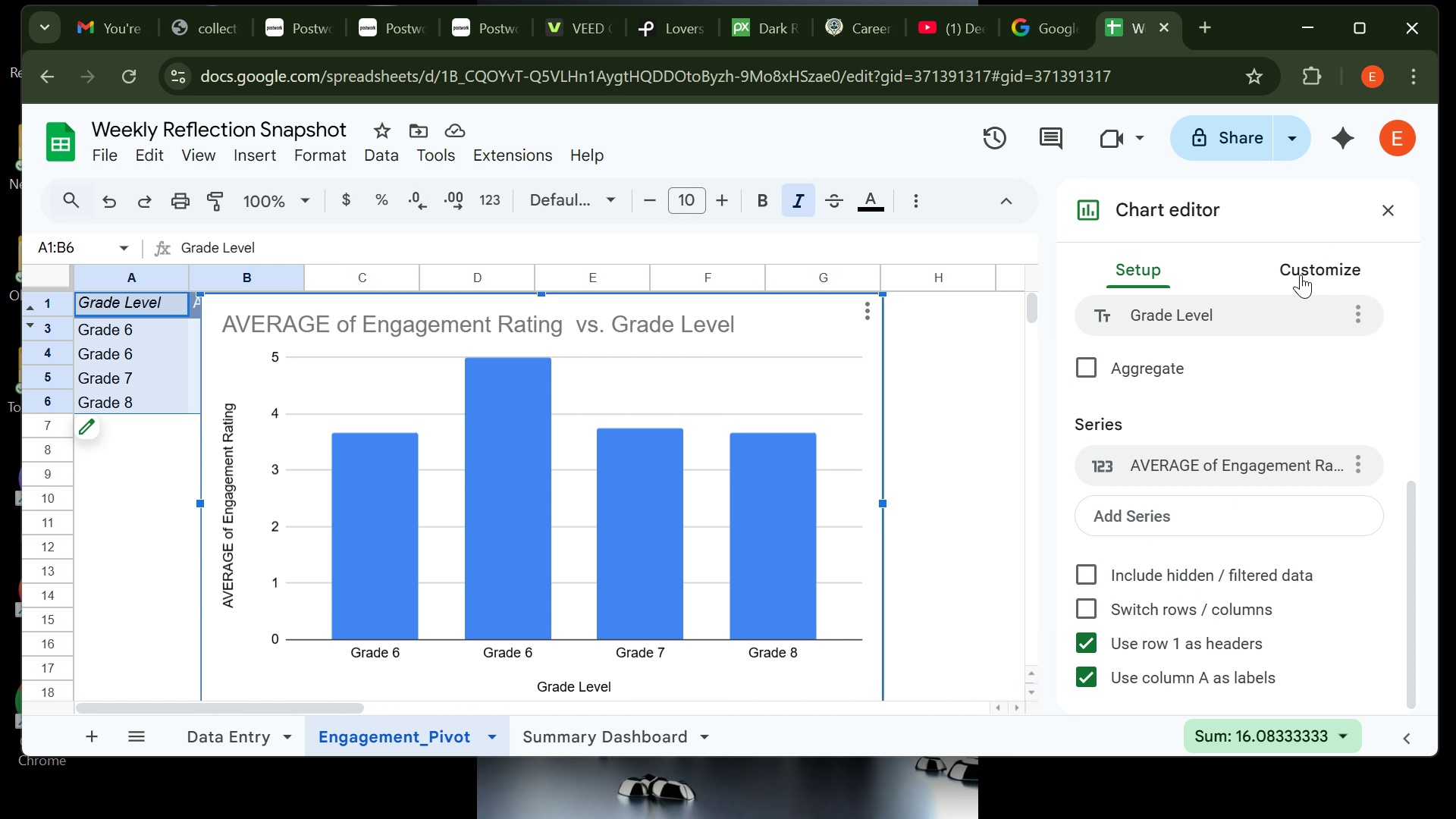 
left_click([1288, 278])
 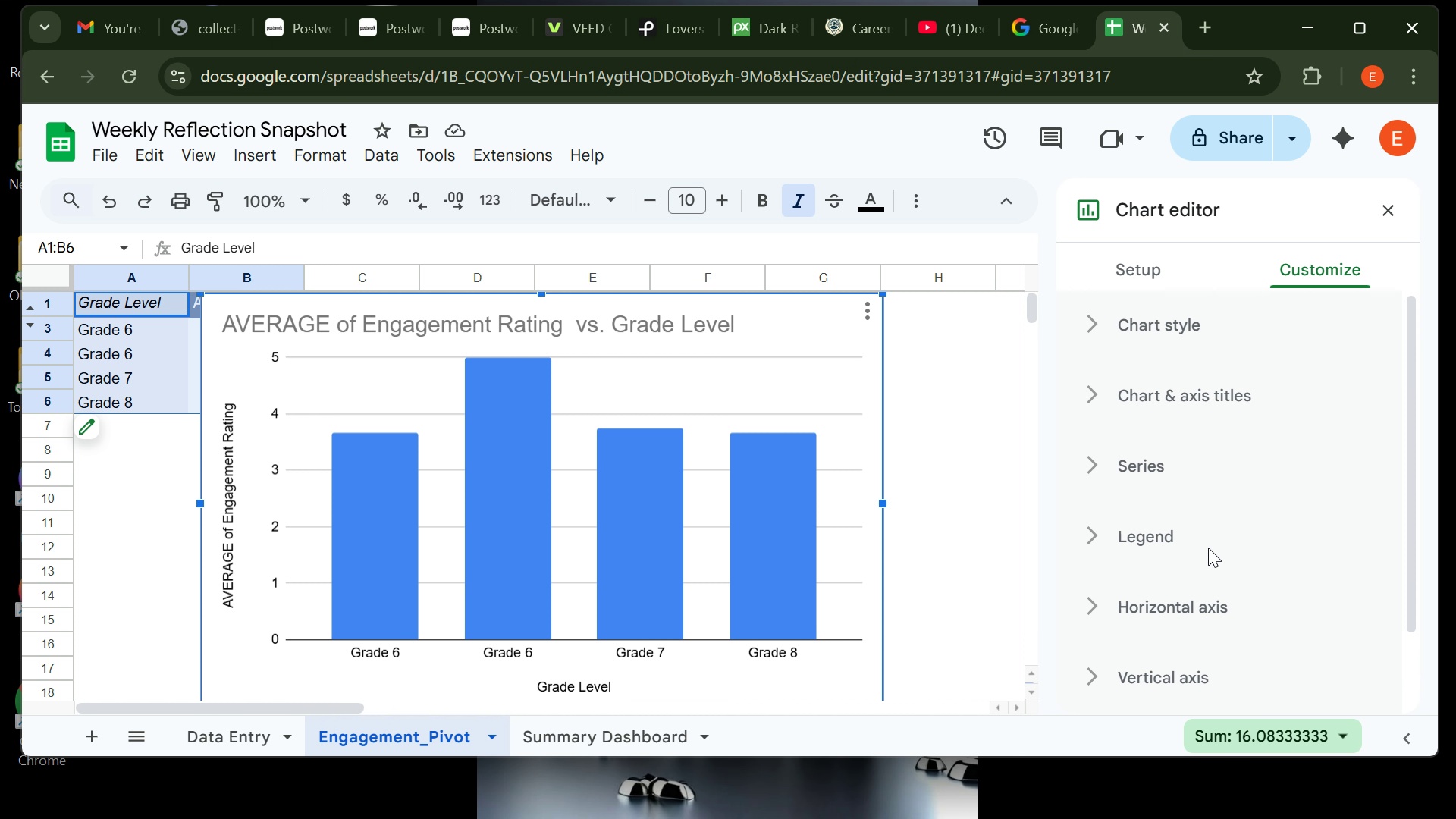 
wait(7.58)
 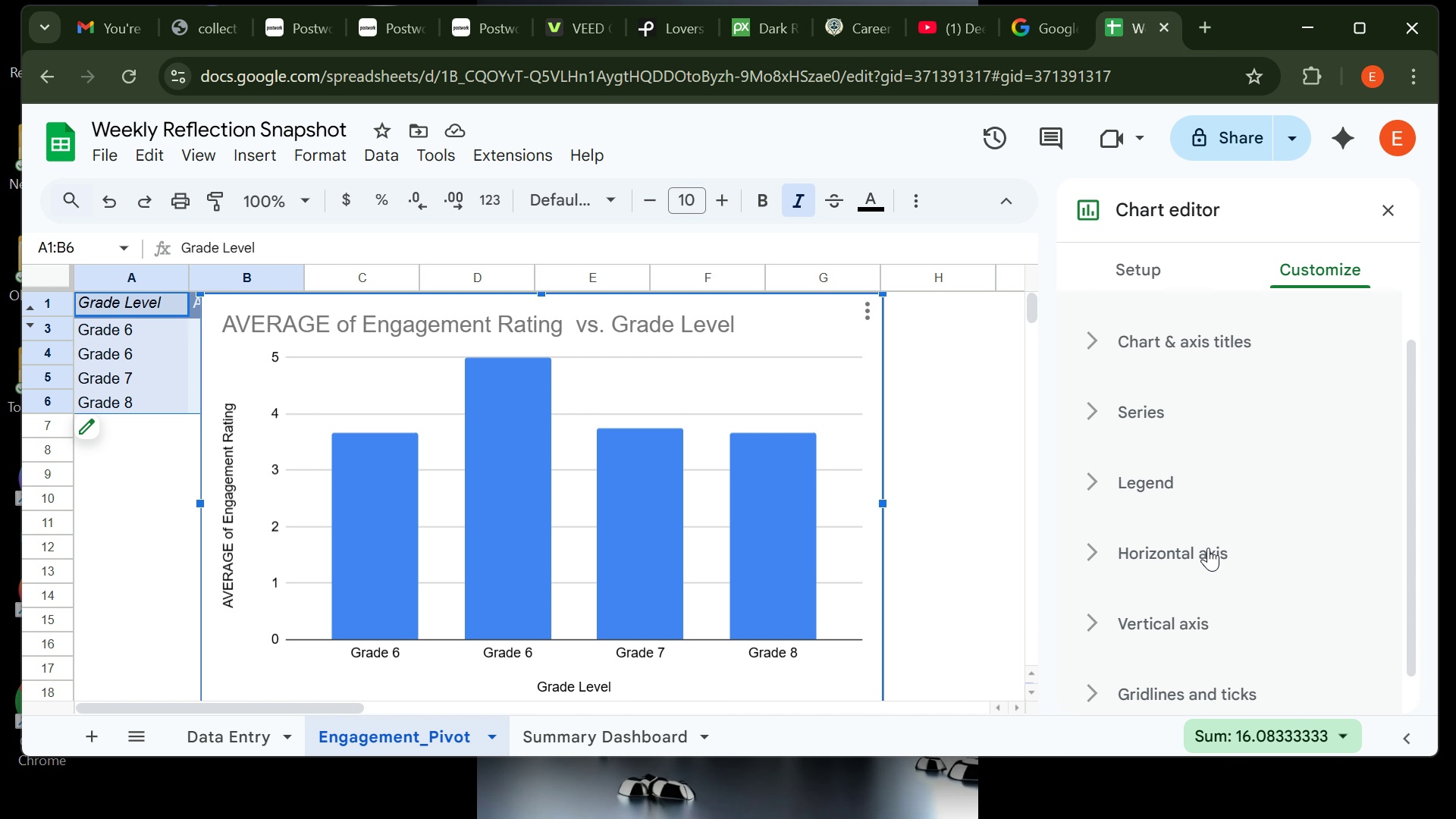 
left_click([1193, 397])
 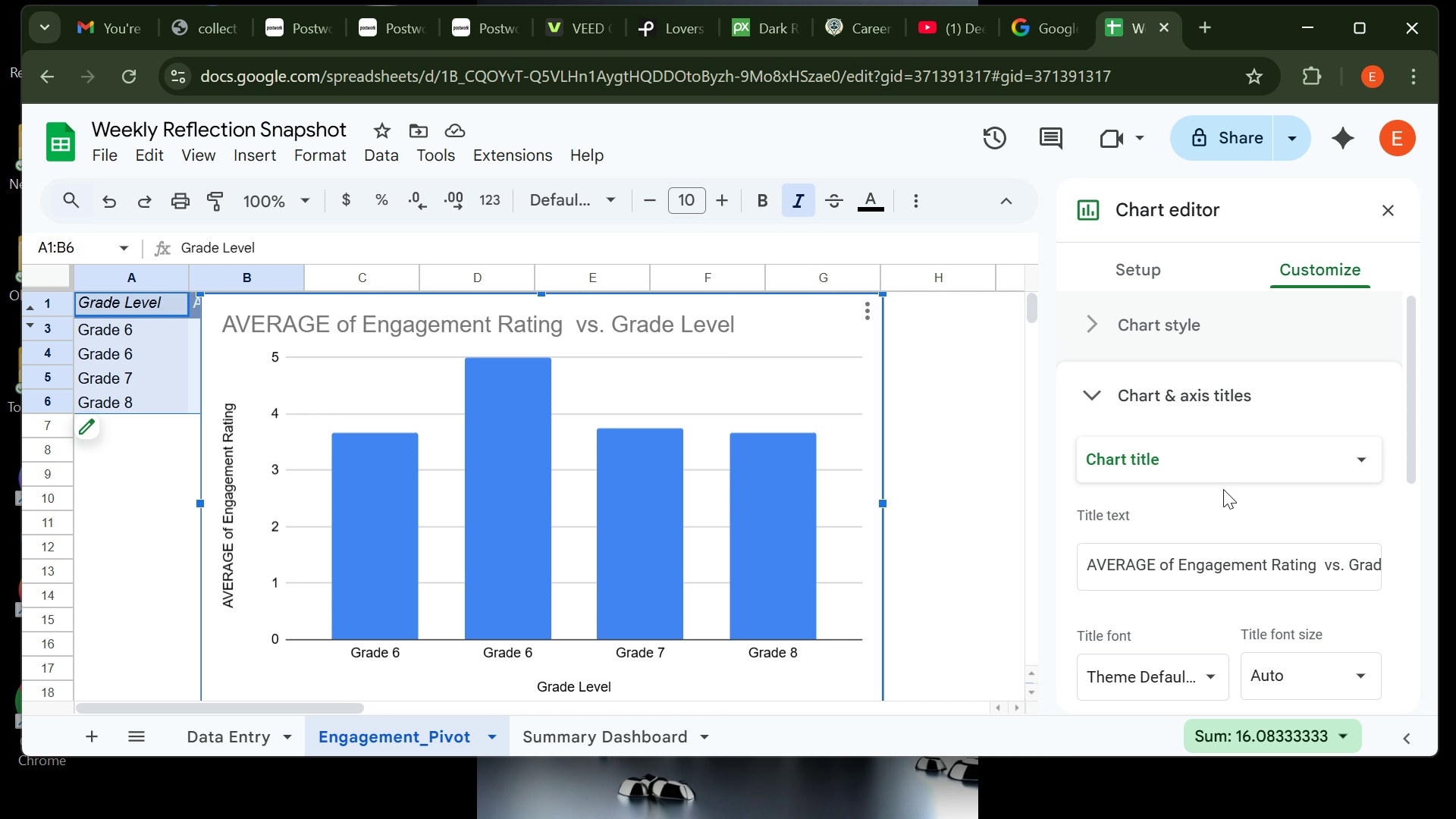 
wait(5.81)
 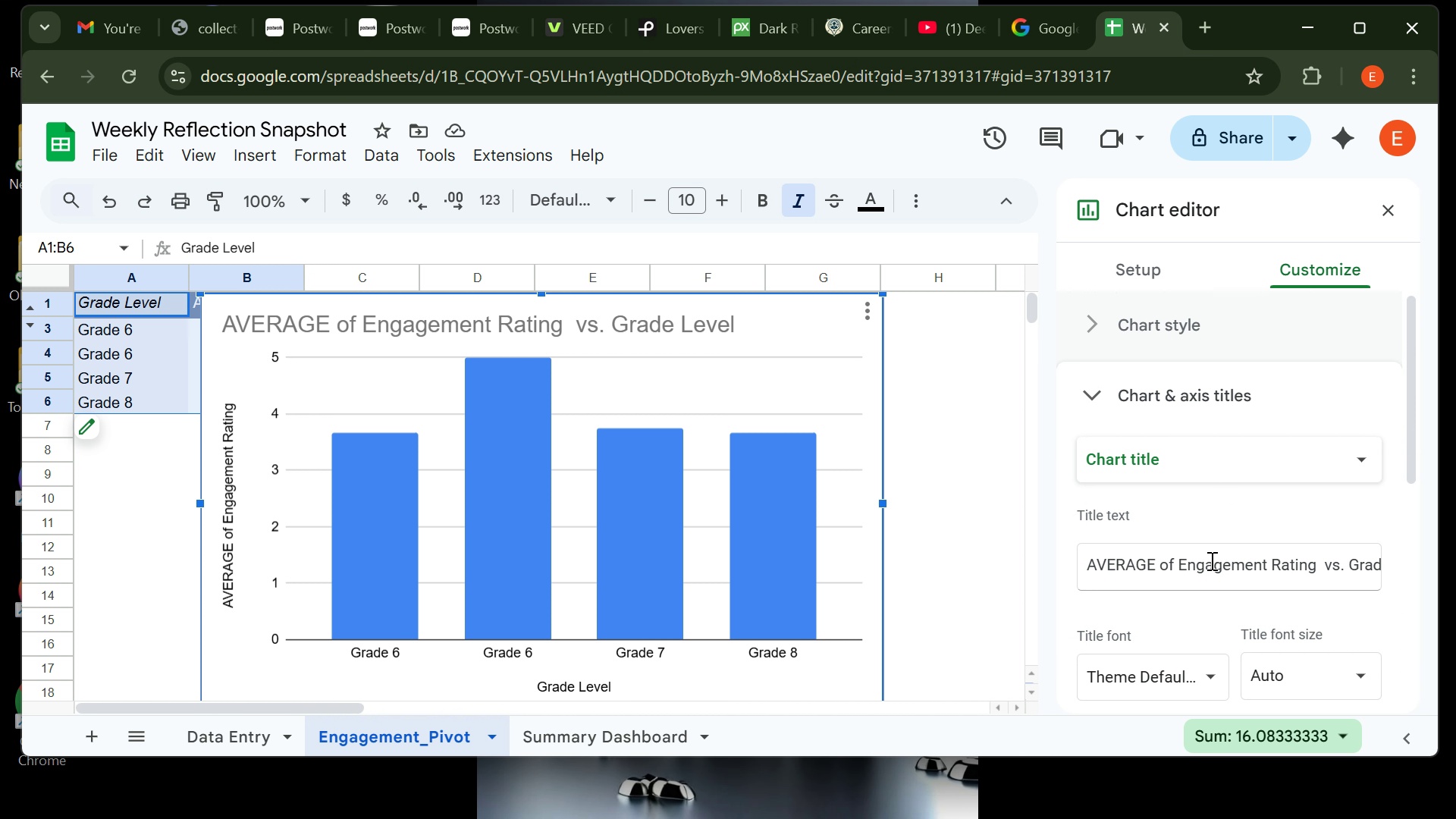 
left_click([1191, 557])
 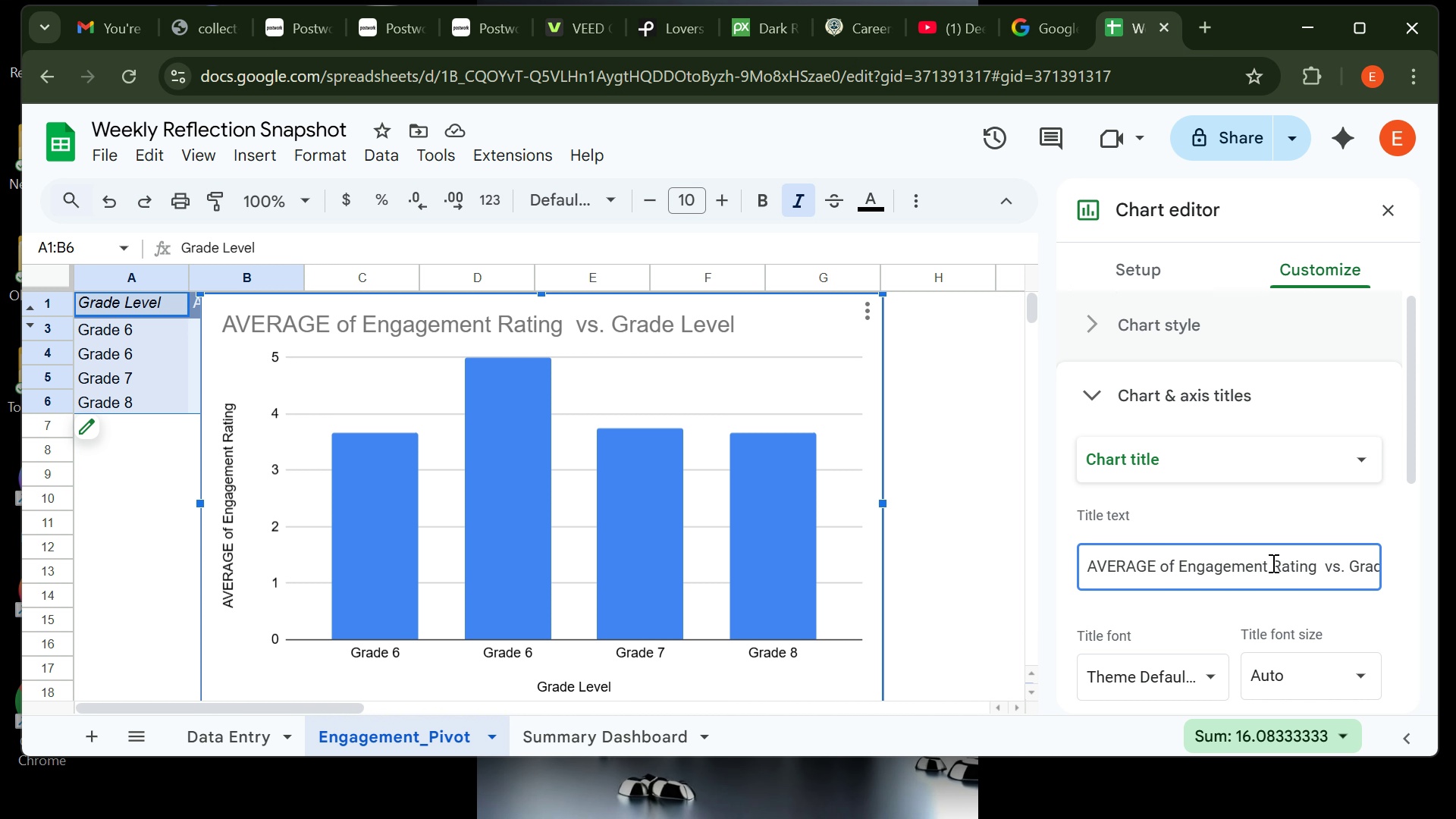 
left_click([1373, 562])
 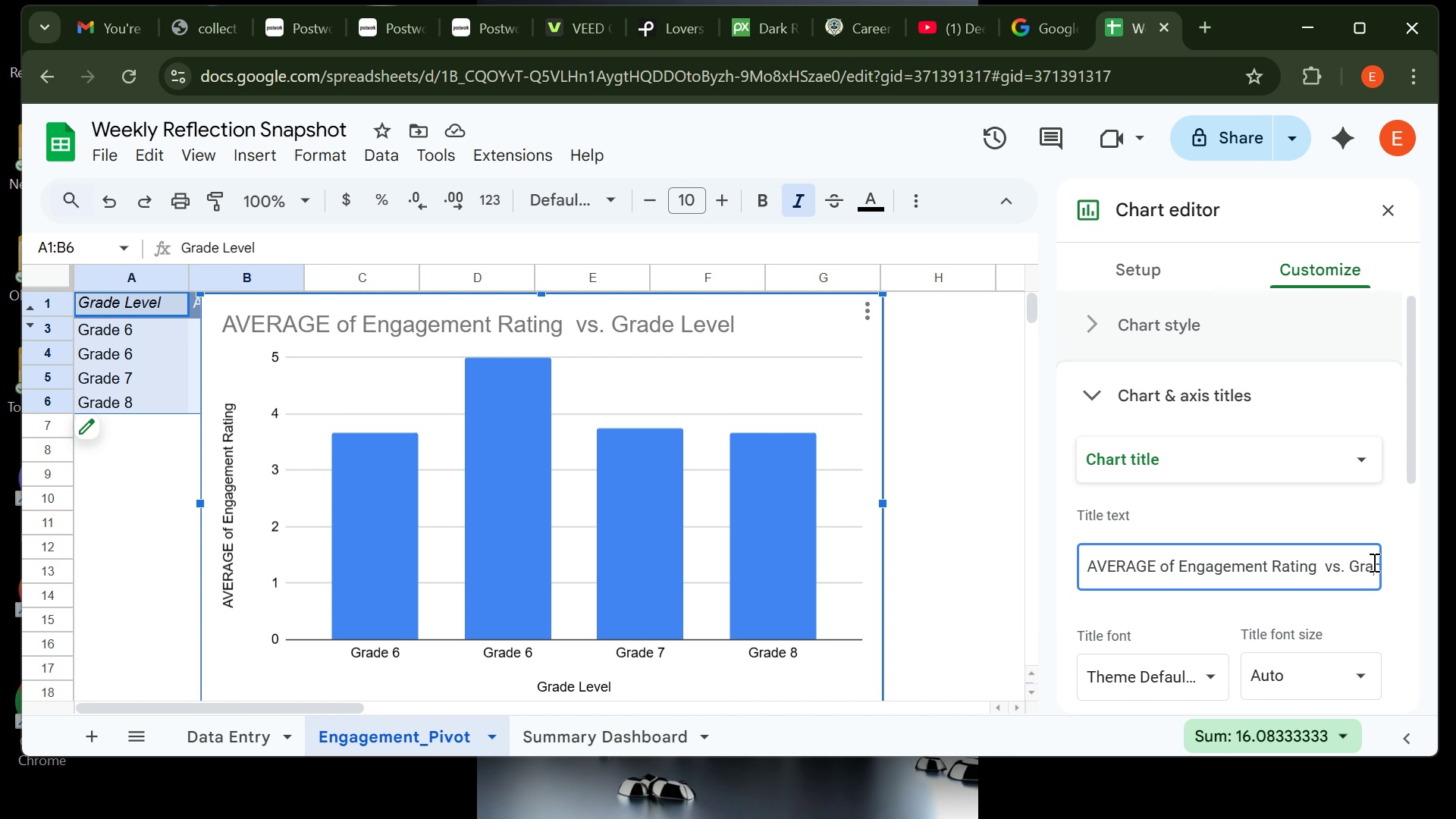 
key(Backspace)
 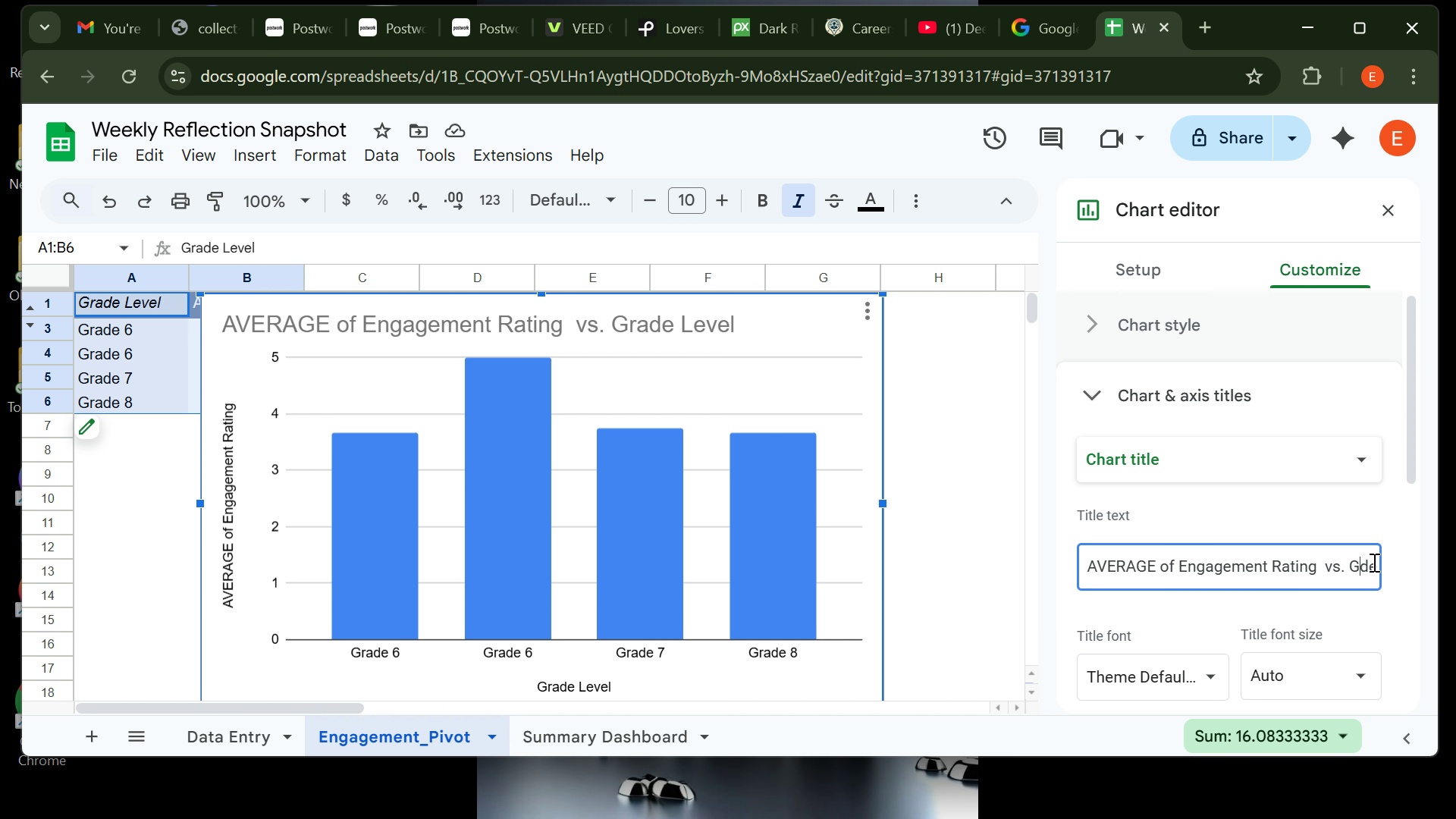 
key(Backspace)
 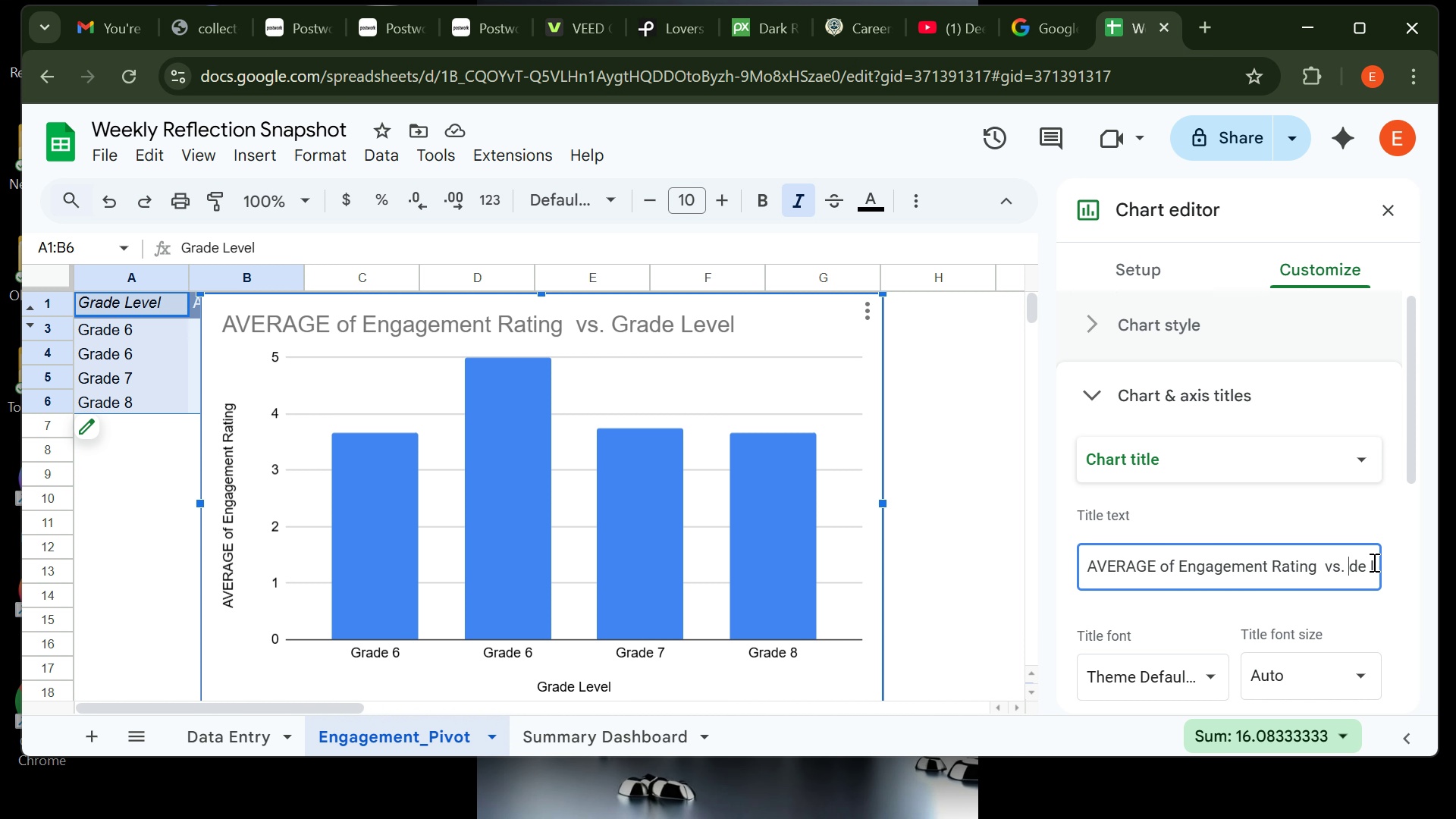 
key(Backspace)
 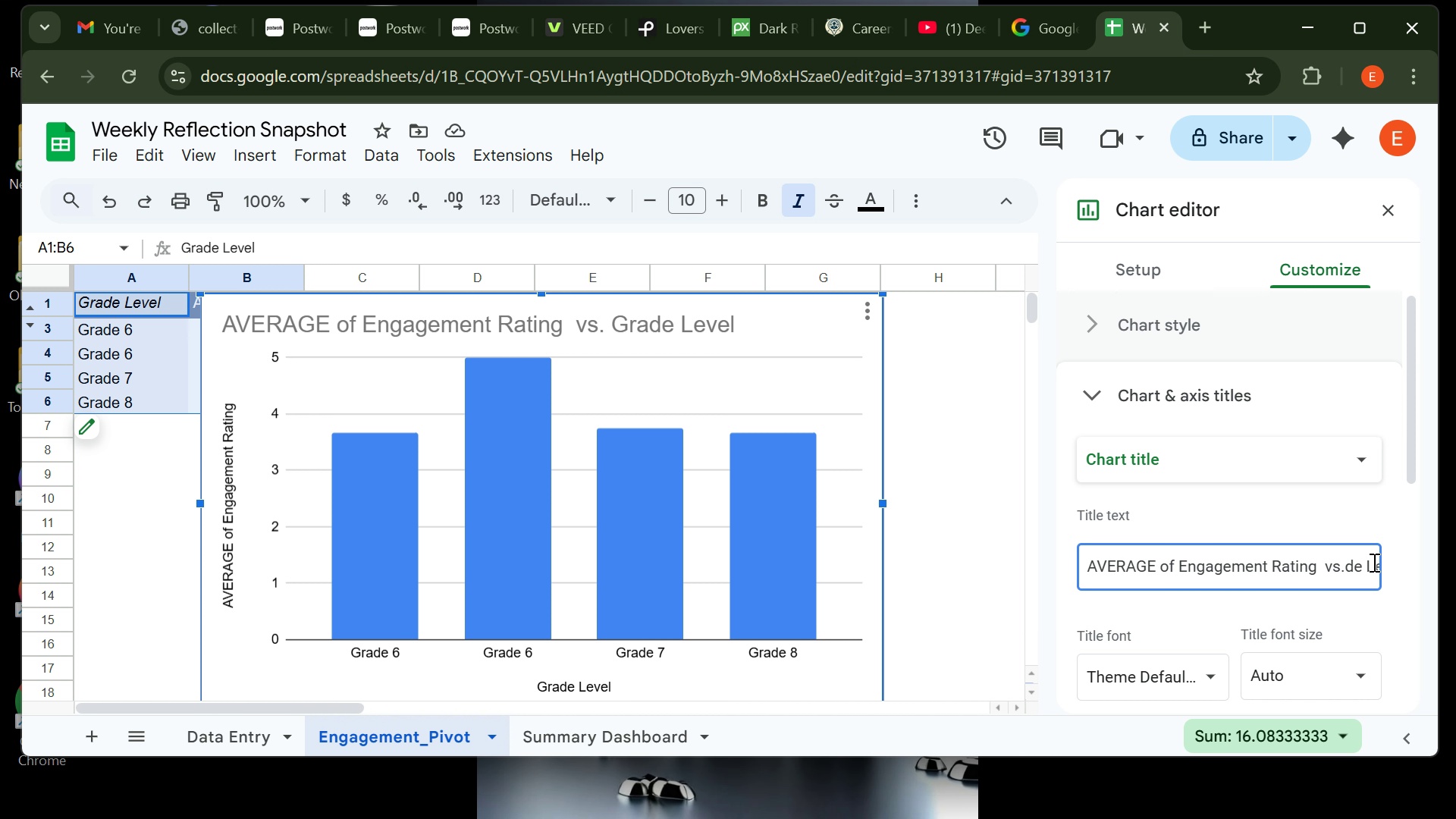 
key(Backspace)
 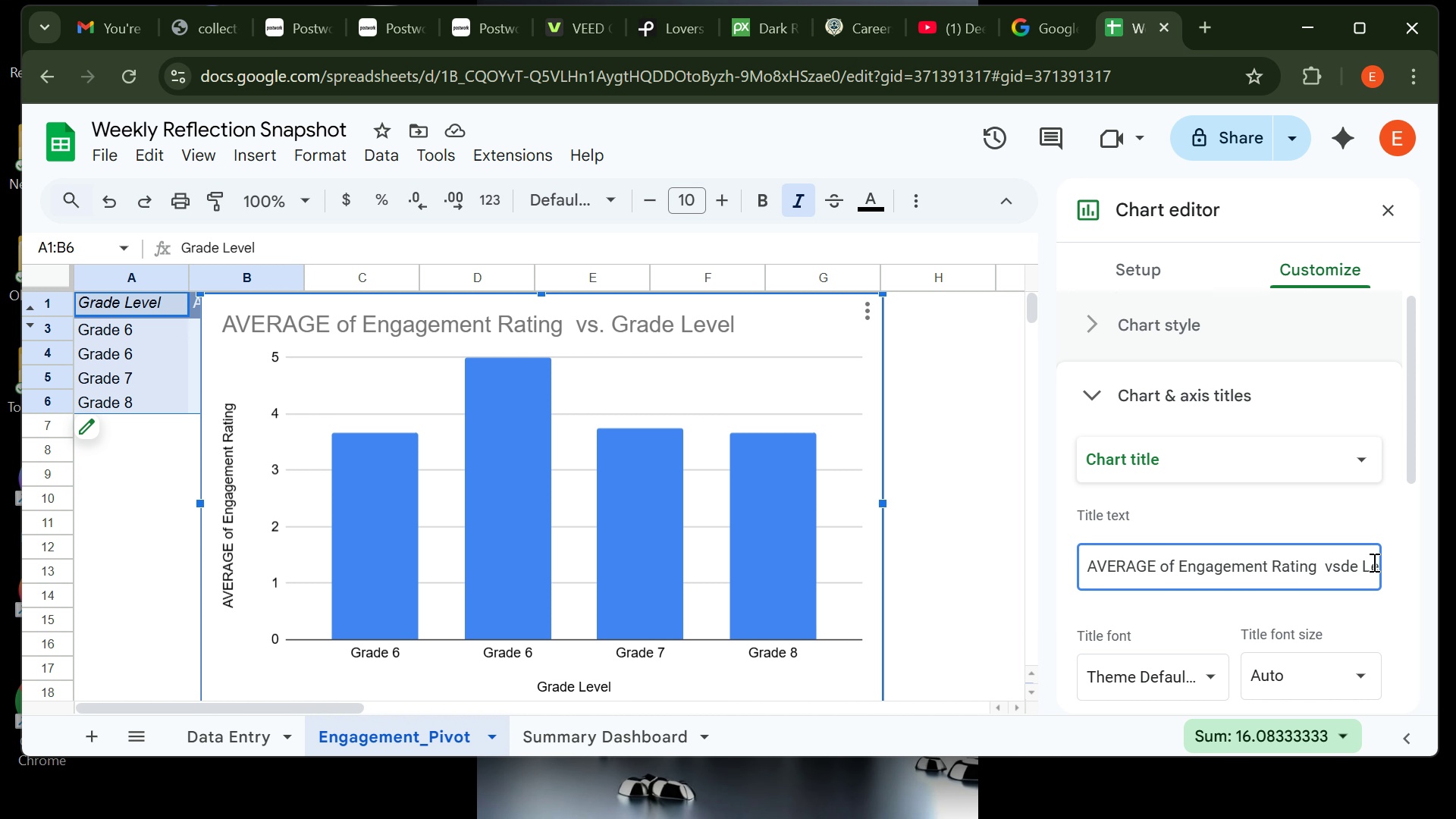 
key(Backspace)
 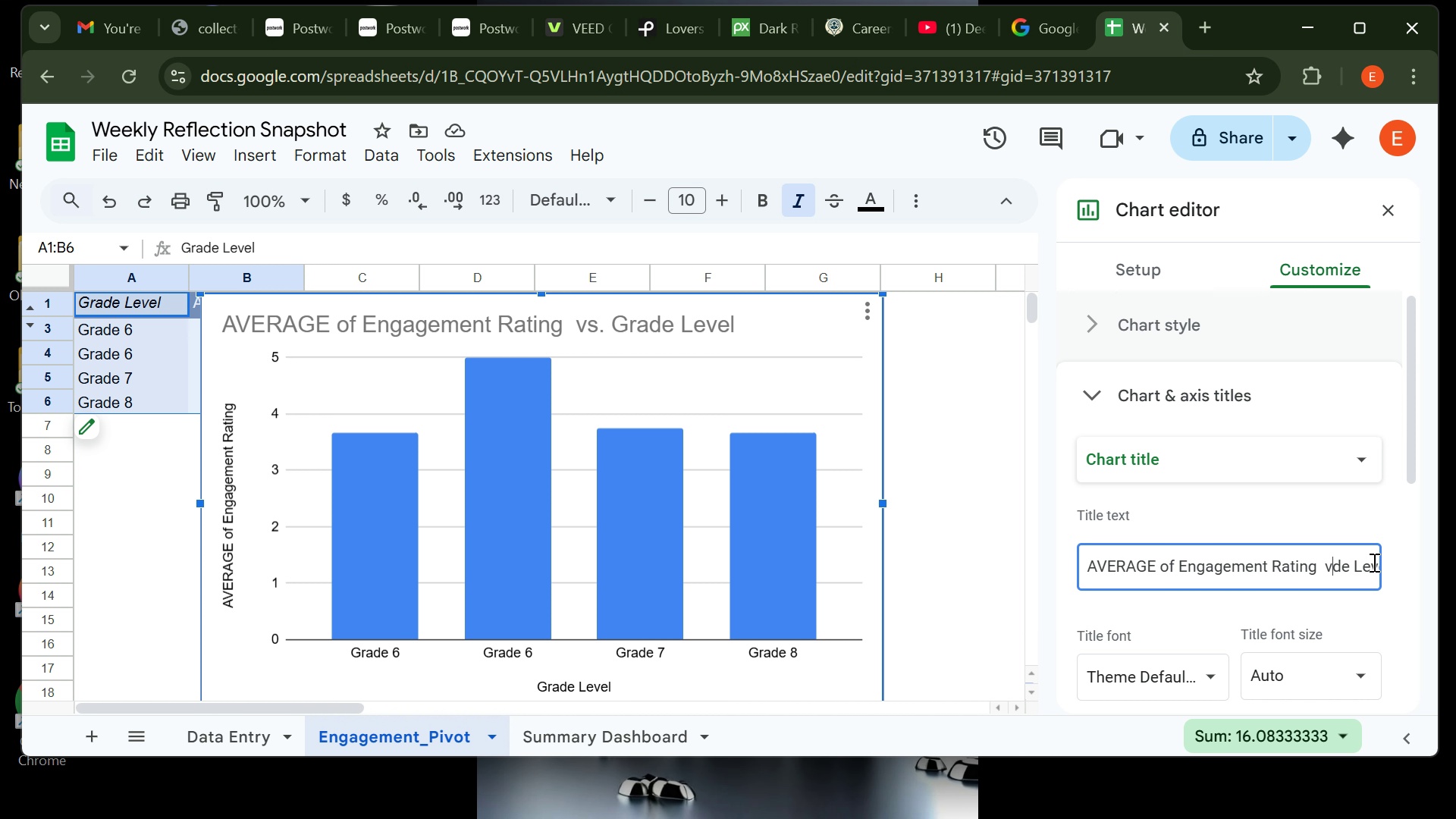 
key(Backspace)
 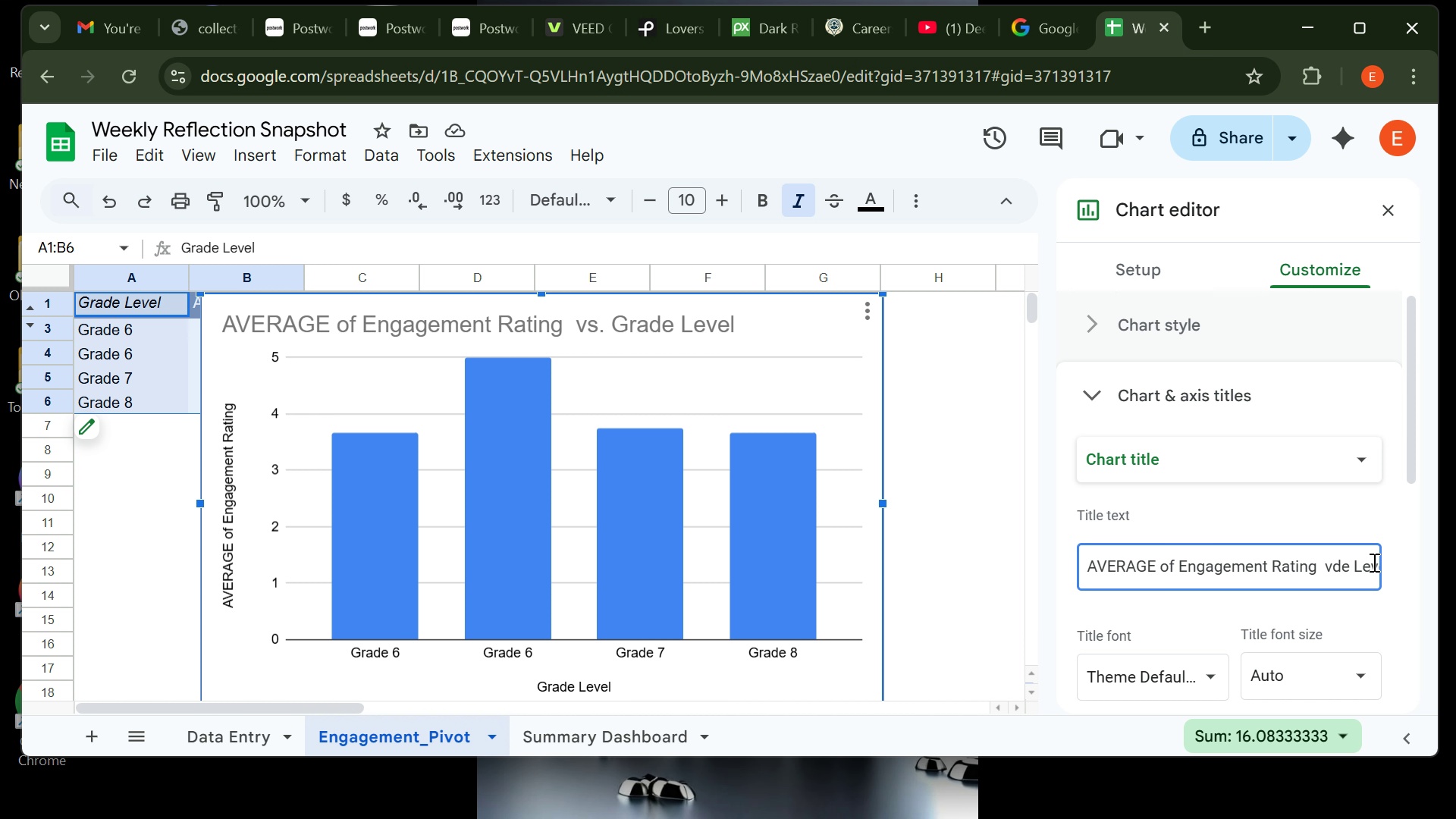 
key(ArrowRight)
 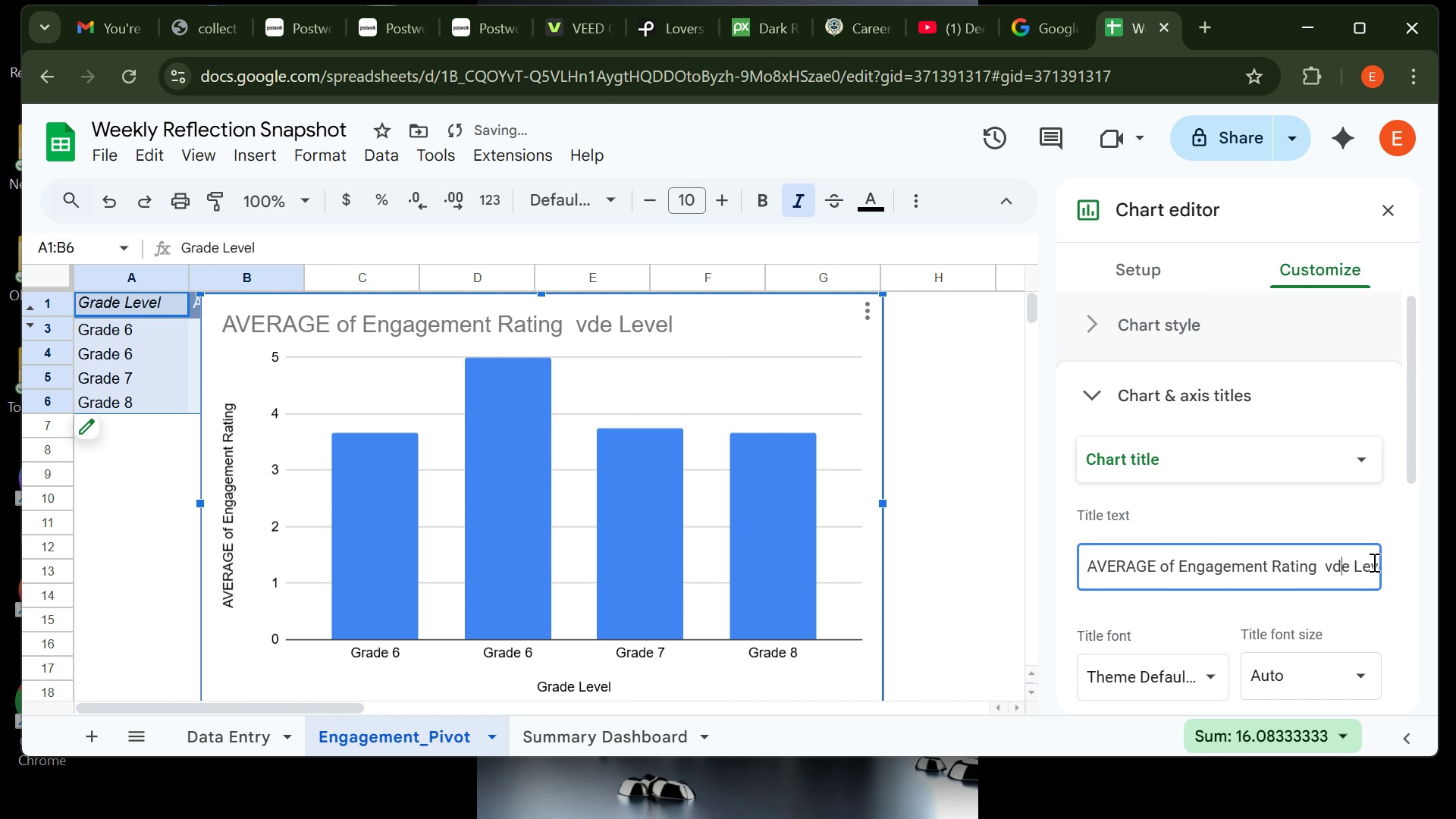 
key(ArrowRight)
 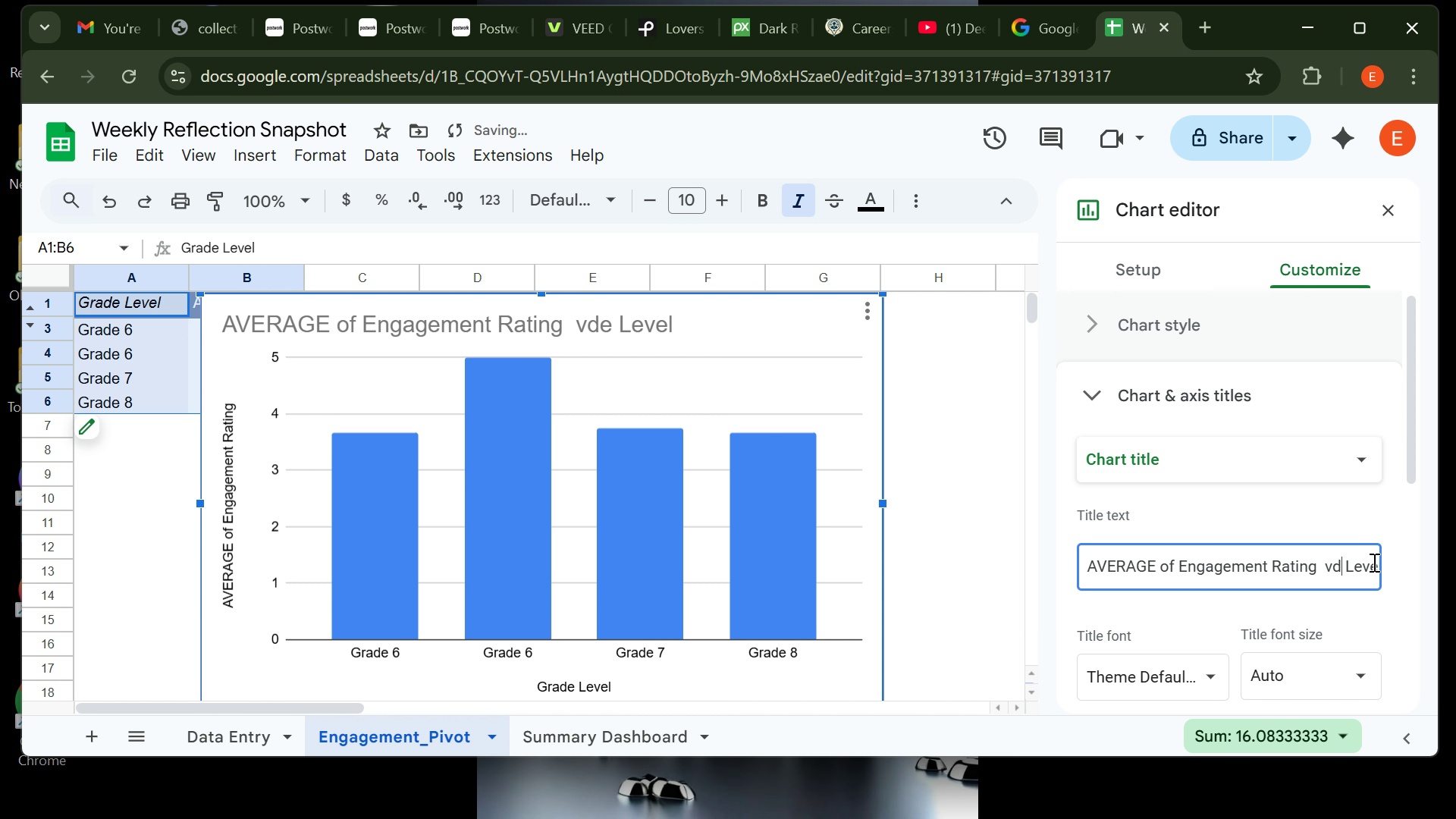 
key(Backspace)
key(Backspace)
key(Backspace)
type(by Grade)
 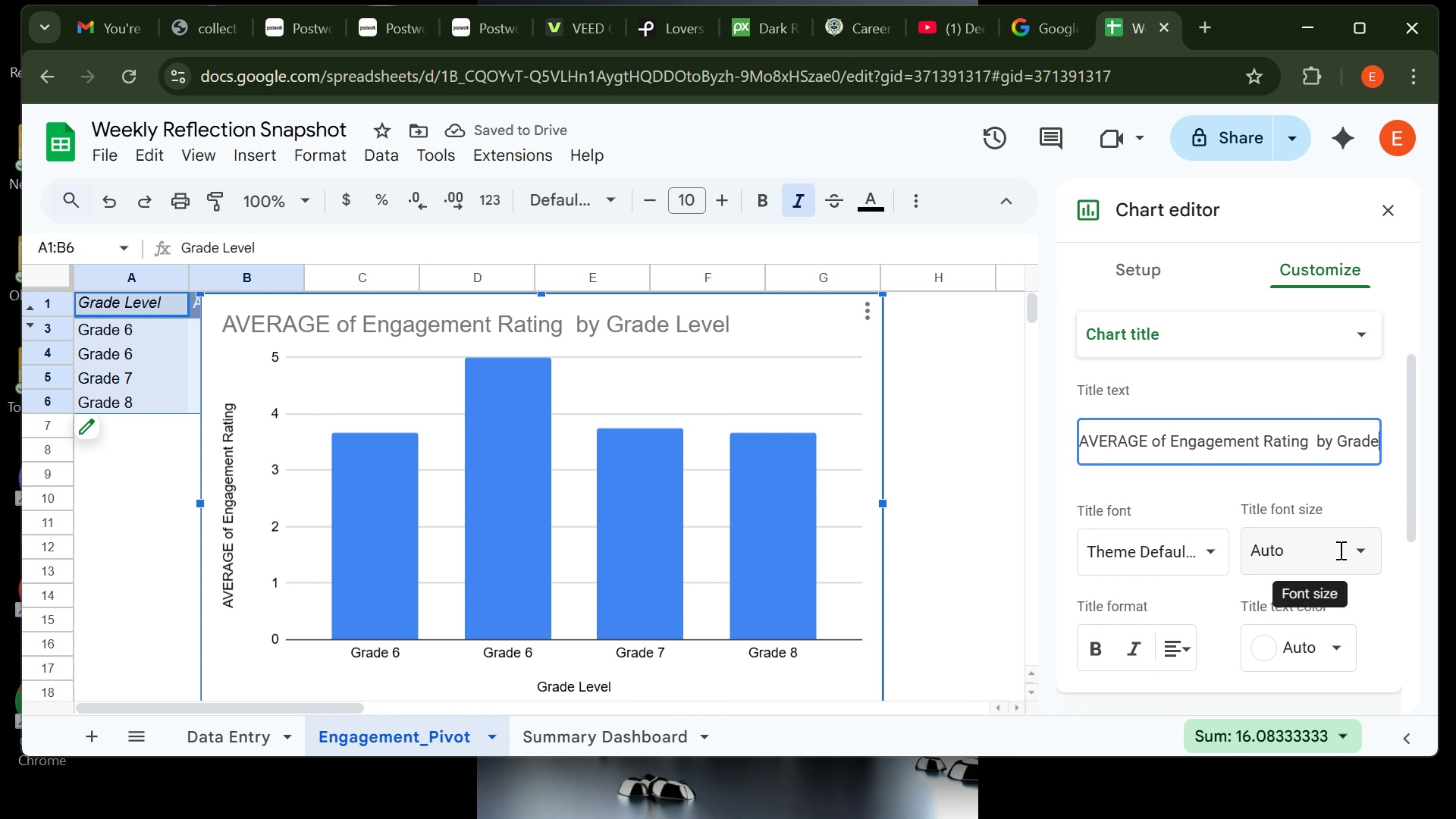 
wait(10.49)
 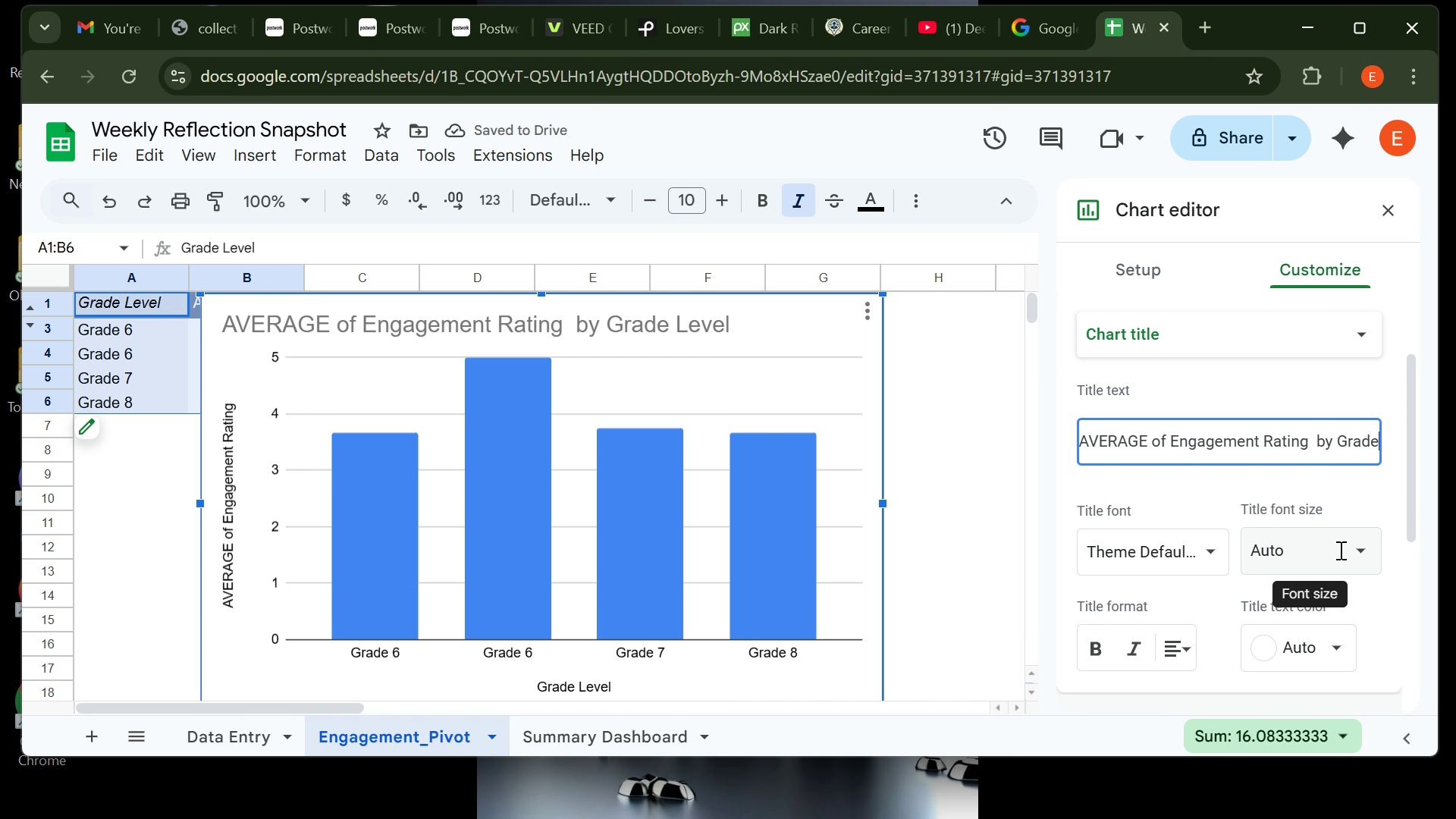 
type(14)
key(Backspace)
key(Backspace)
 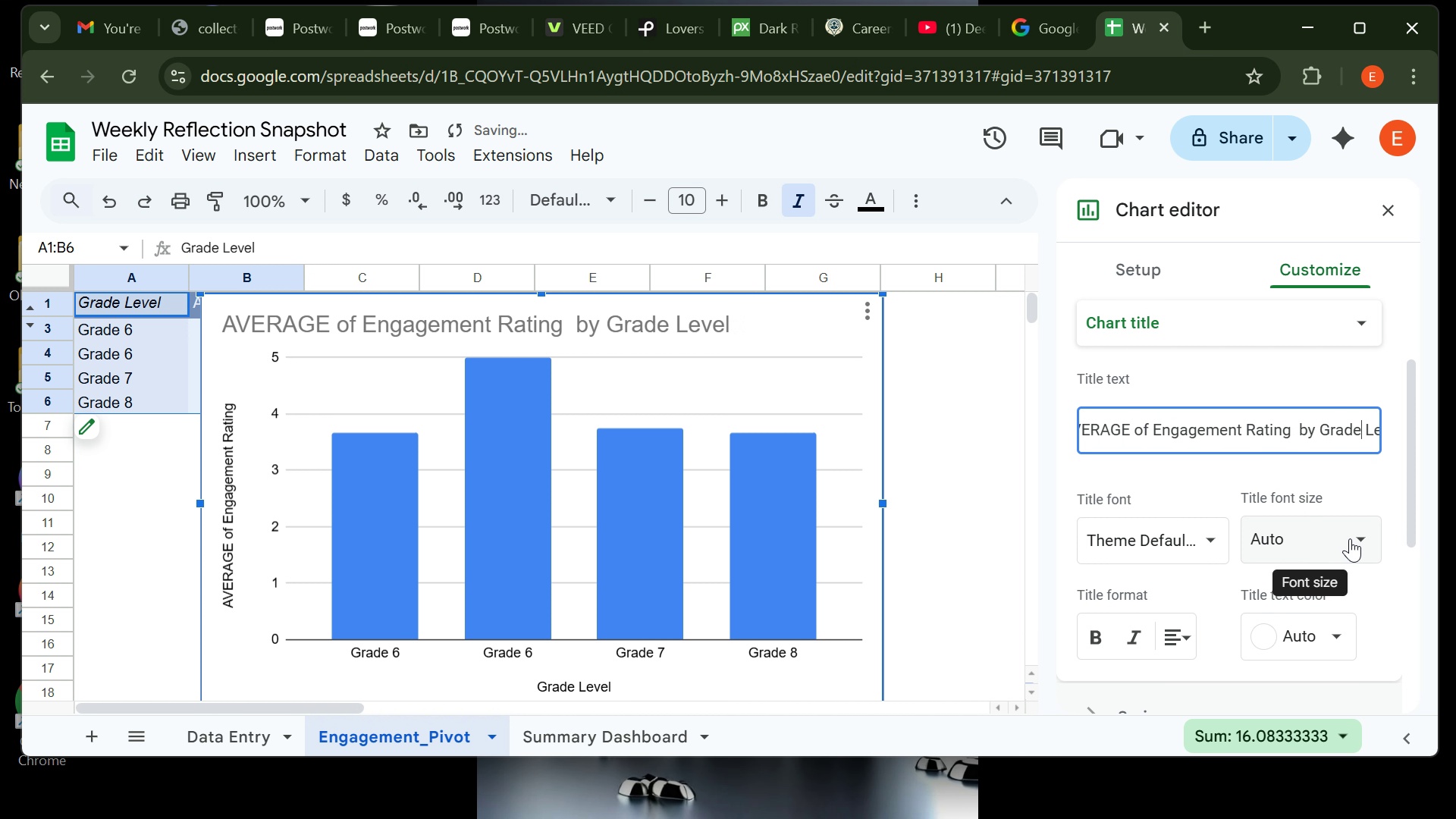 
left_click([1354, 538])
 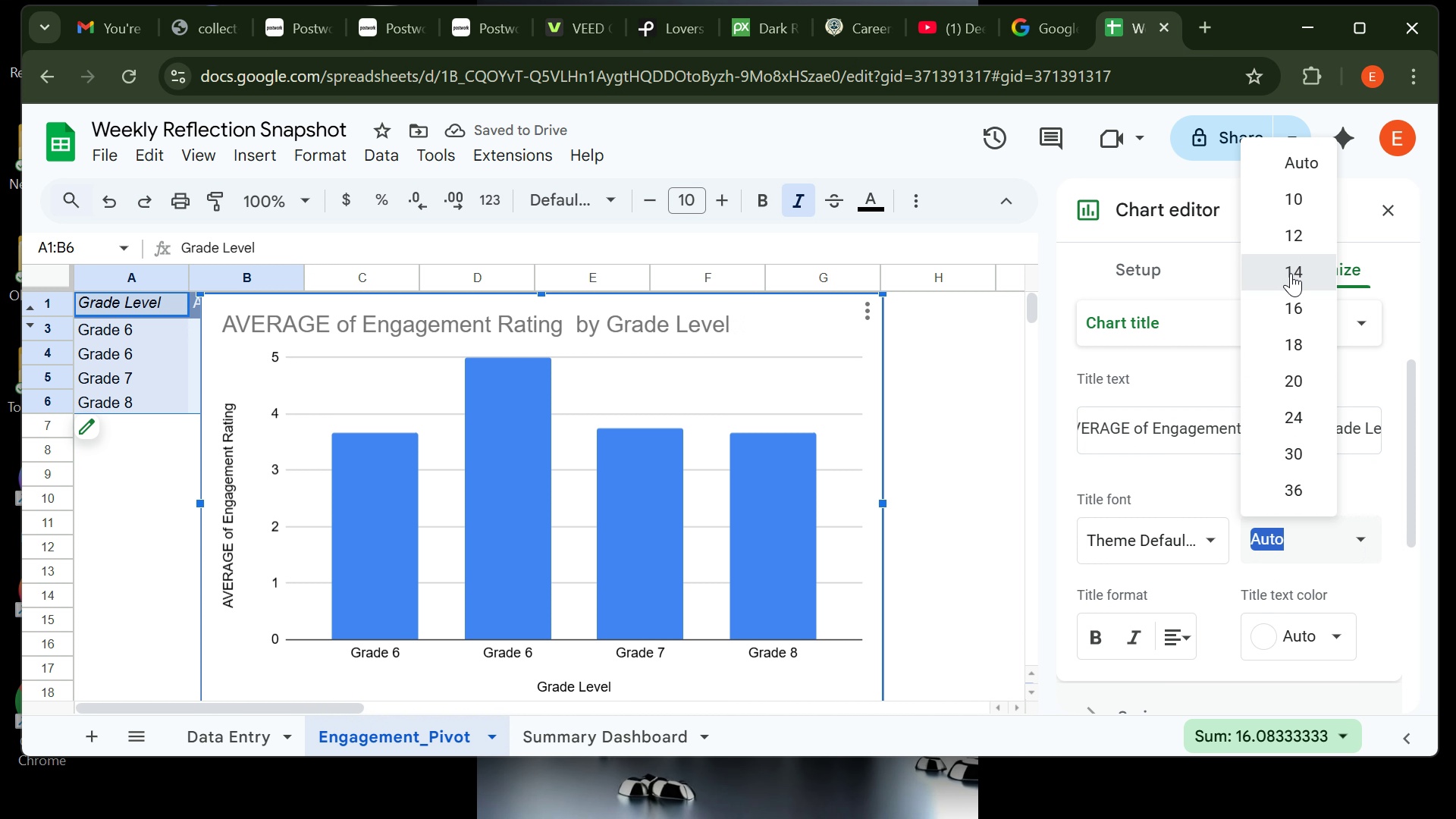 
left_click([1291, 273])
 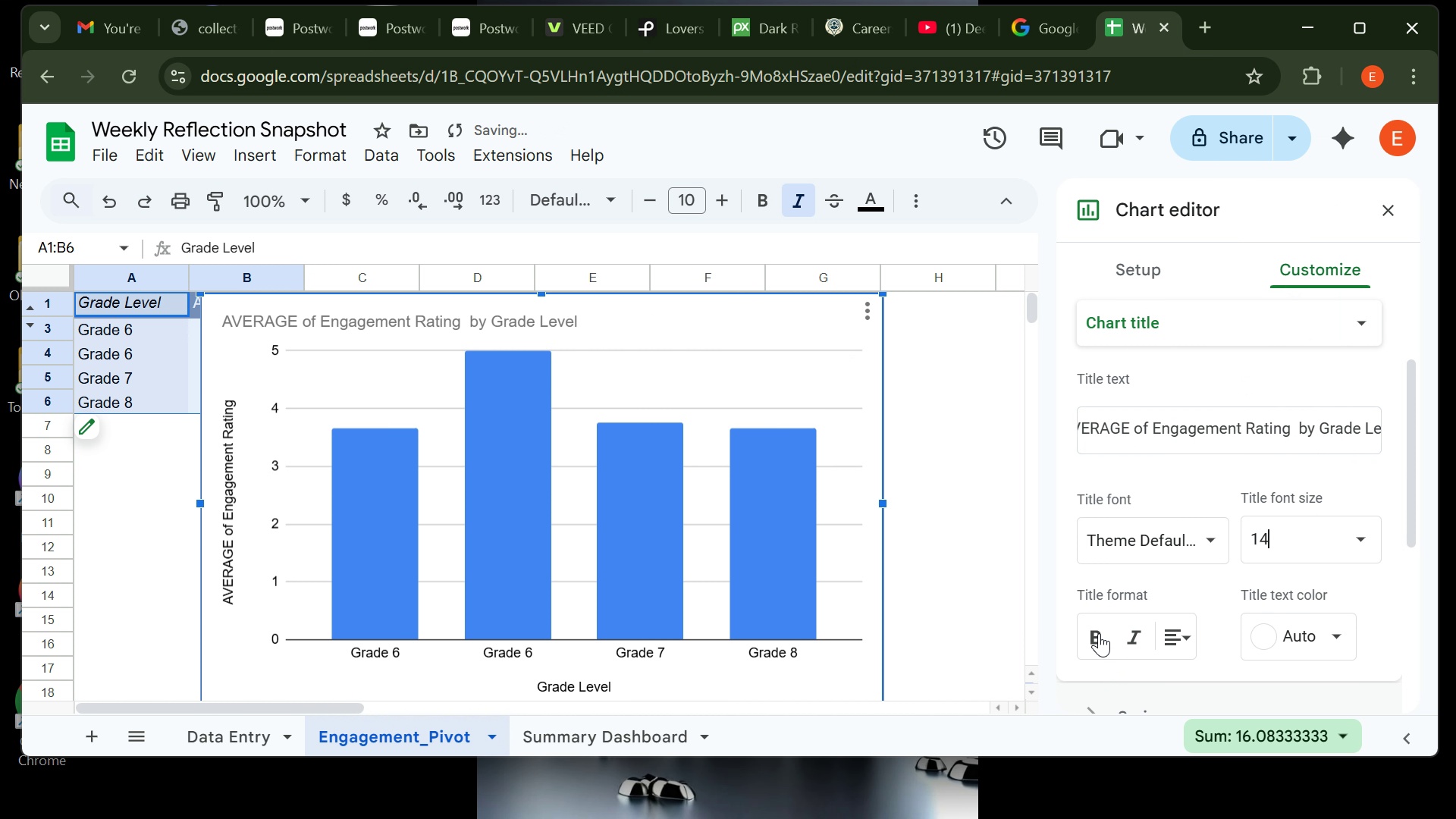 
left_click([1099, 633])
 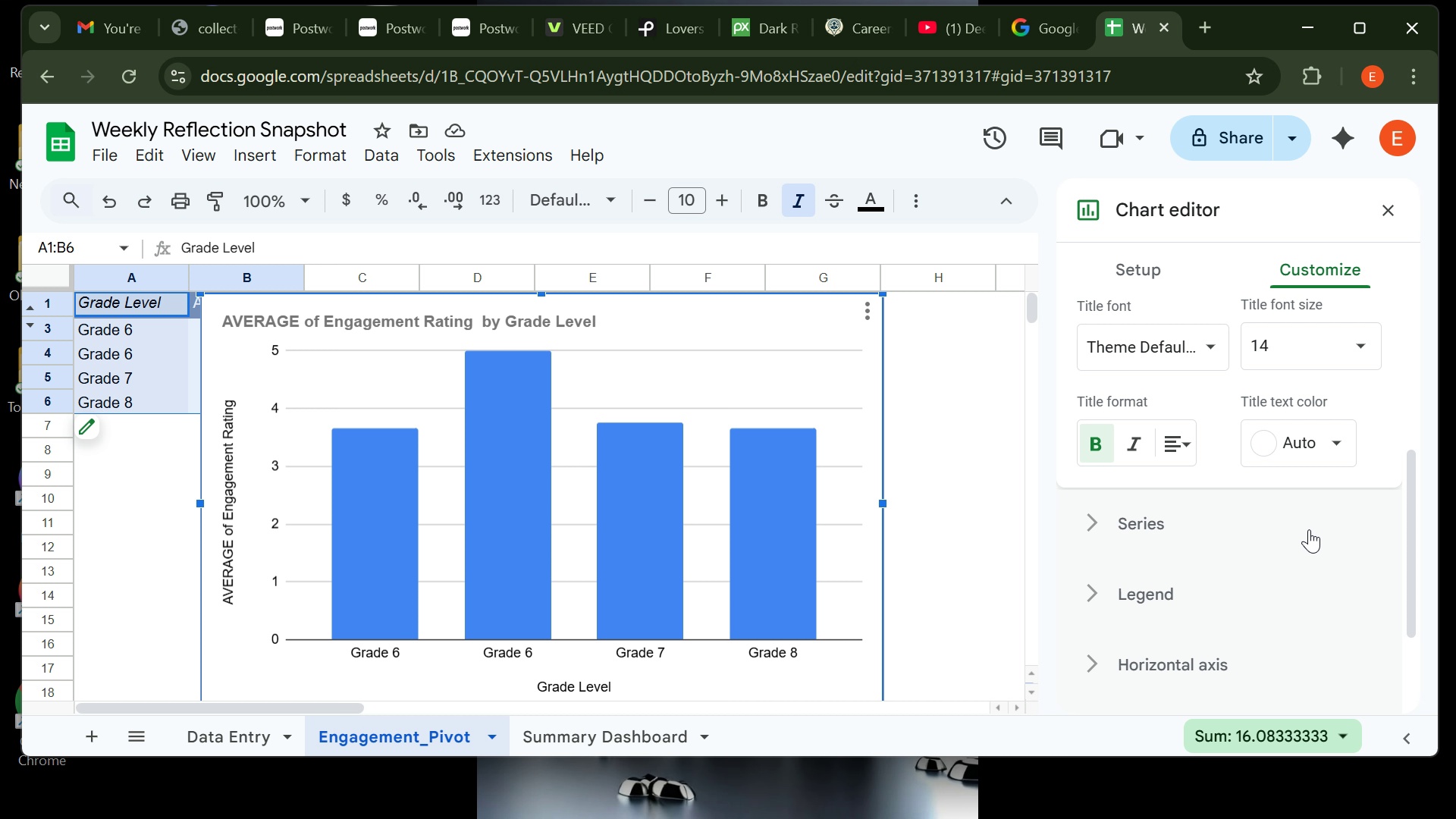 
wait(20.62)
 